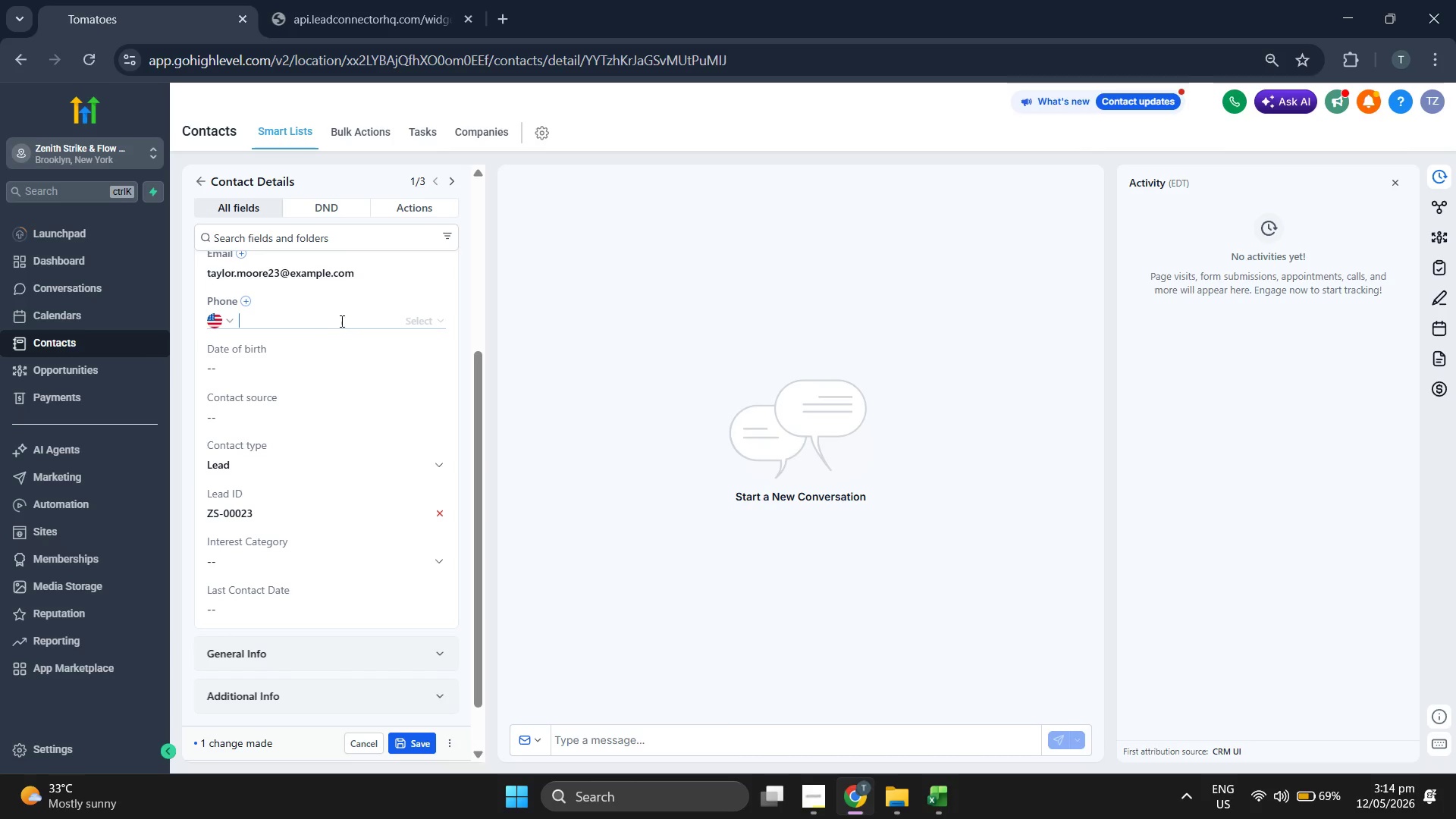 
key(Control+ControlLeft)
 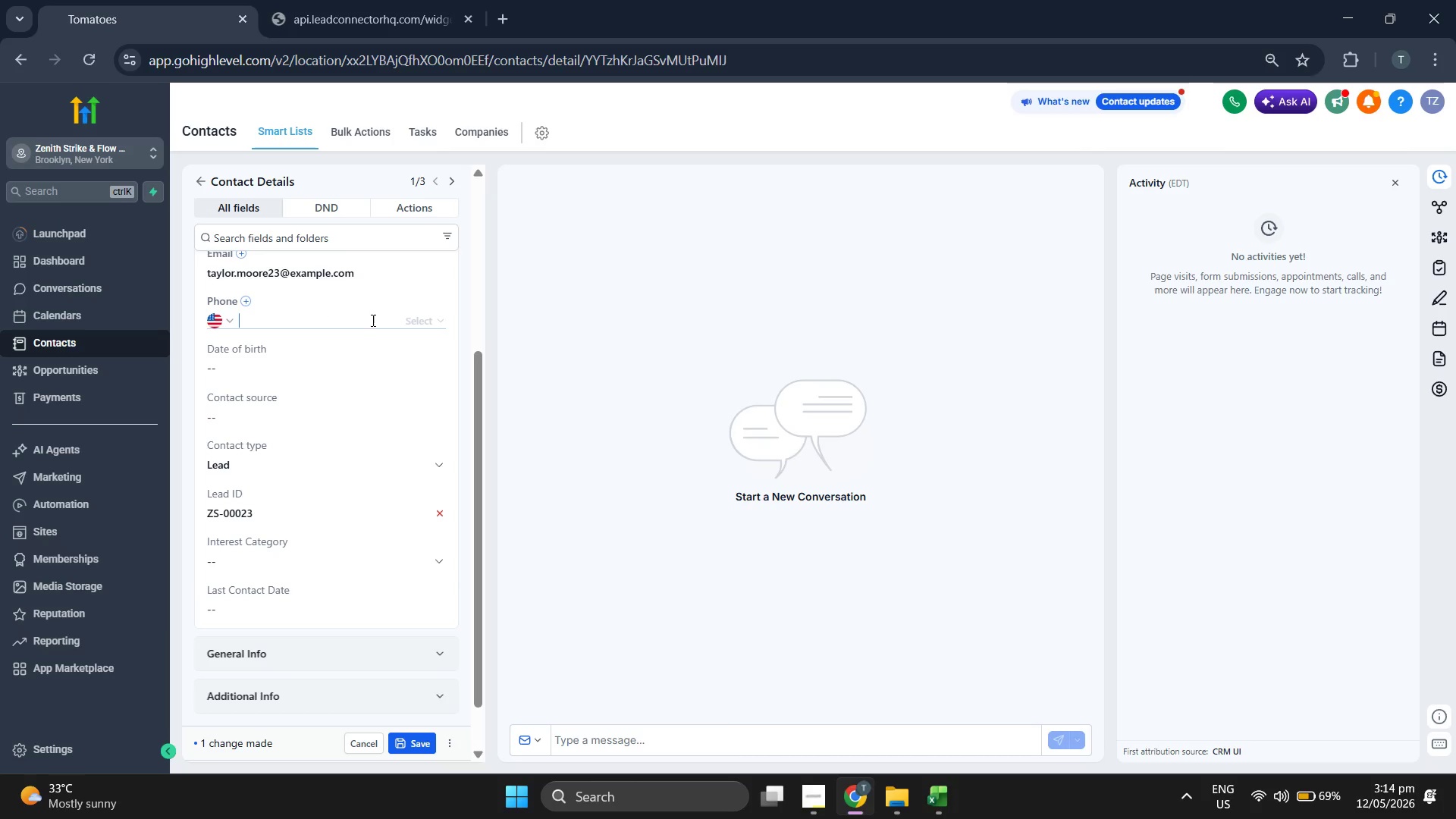 
key(Control+V)
 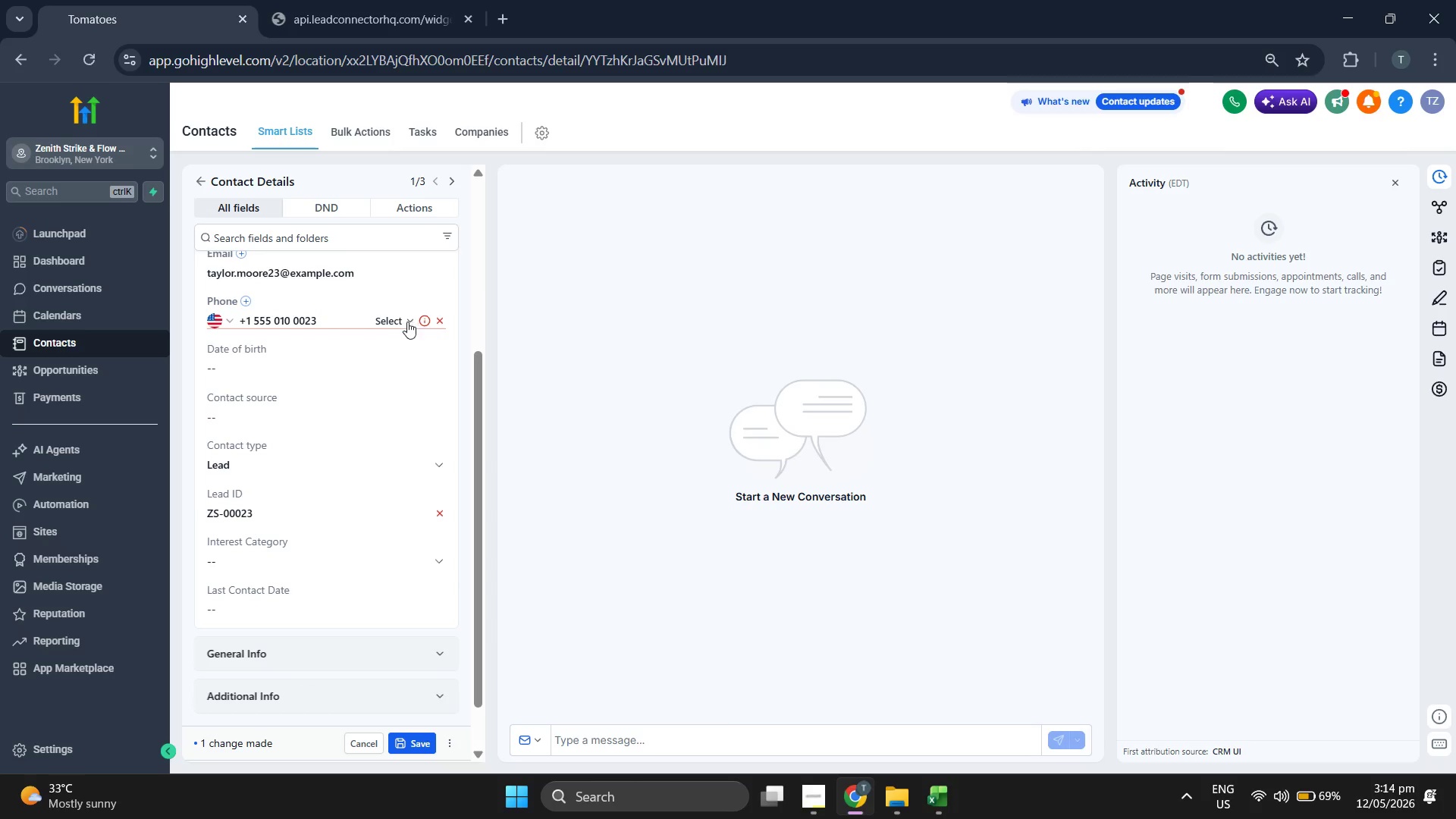 
left_click([402, 320])
 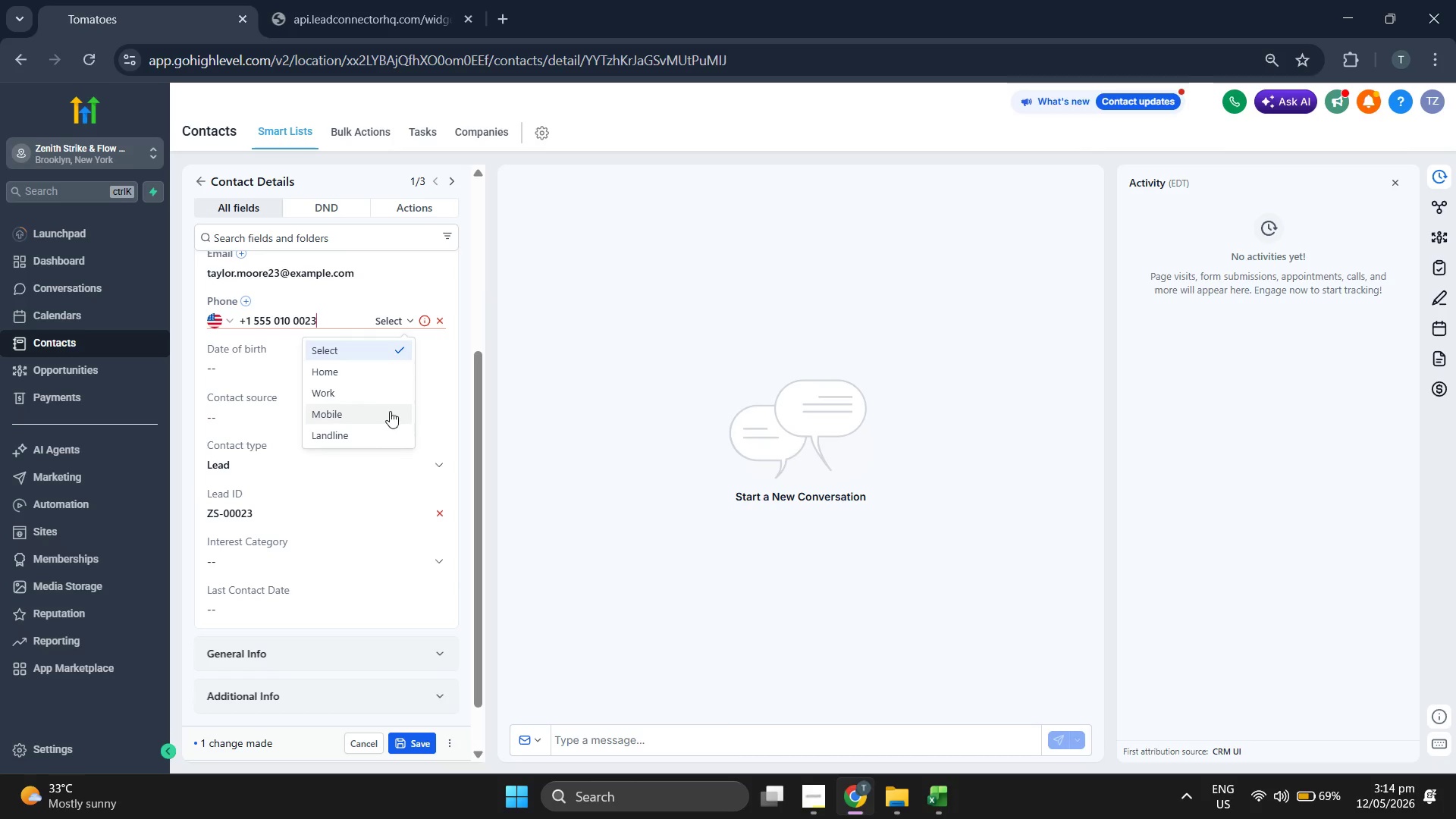 
left_click([388, 408])
 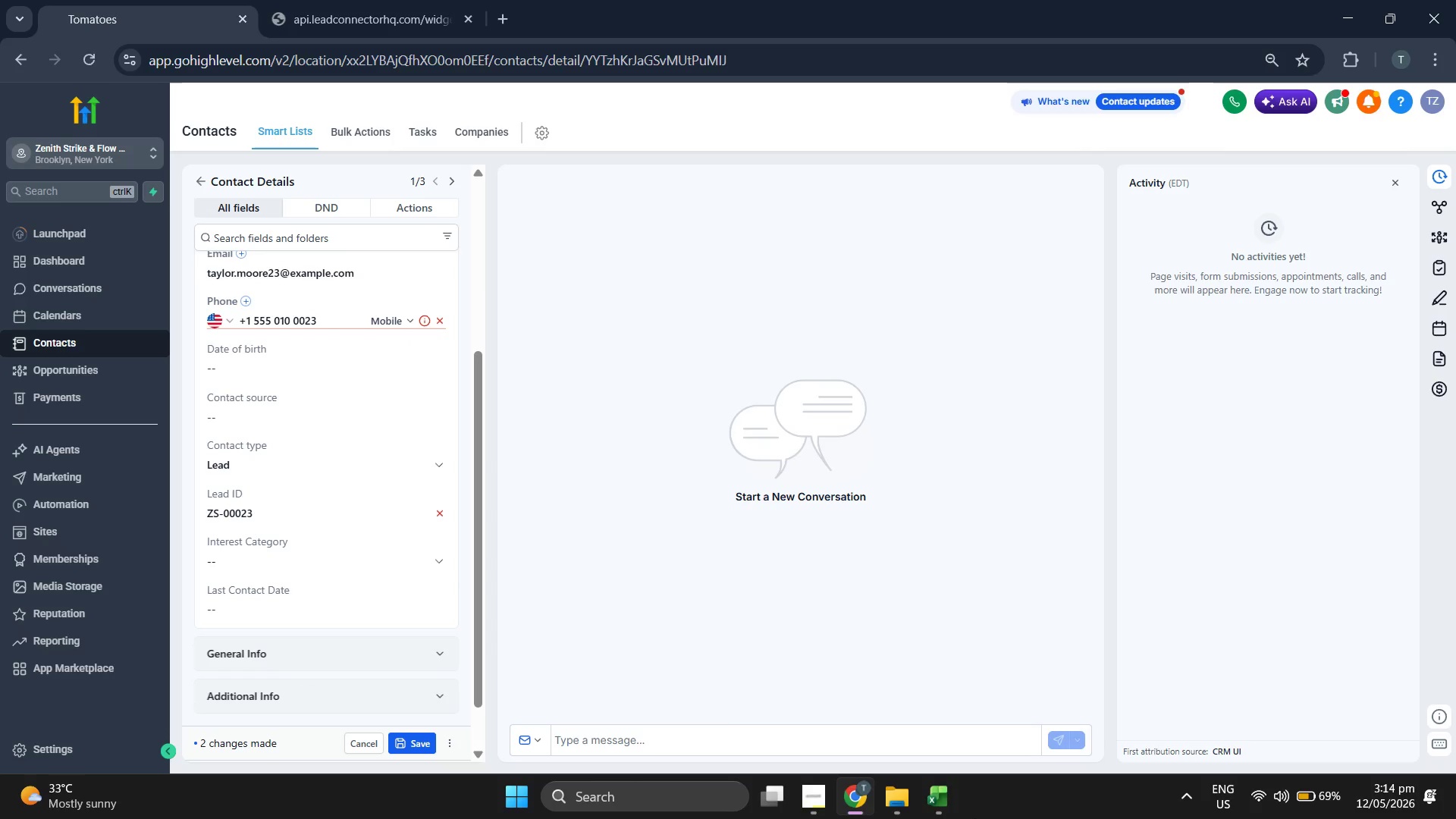 
left_click([948, 795])
 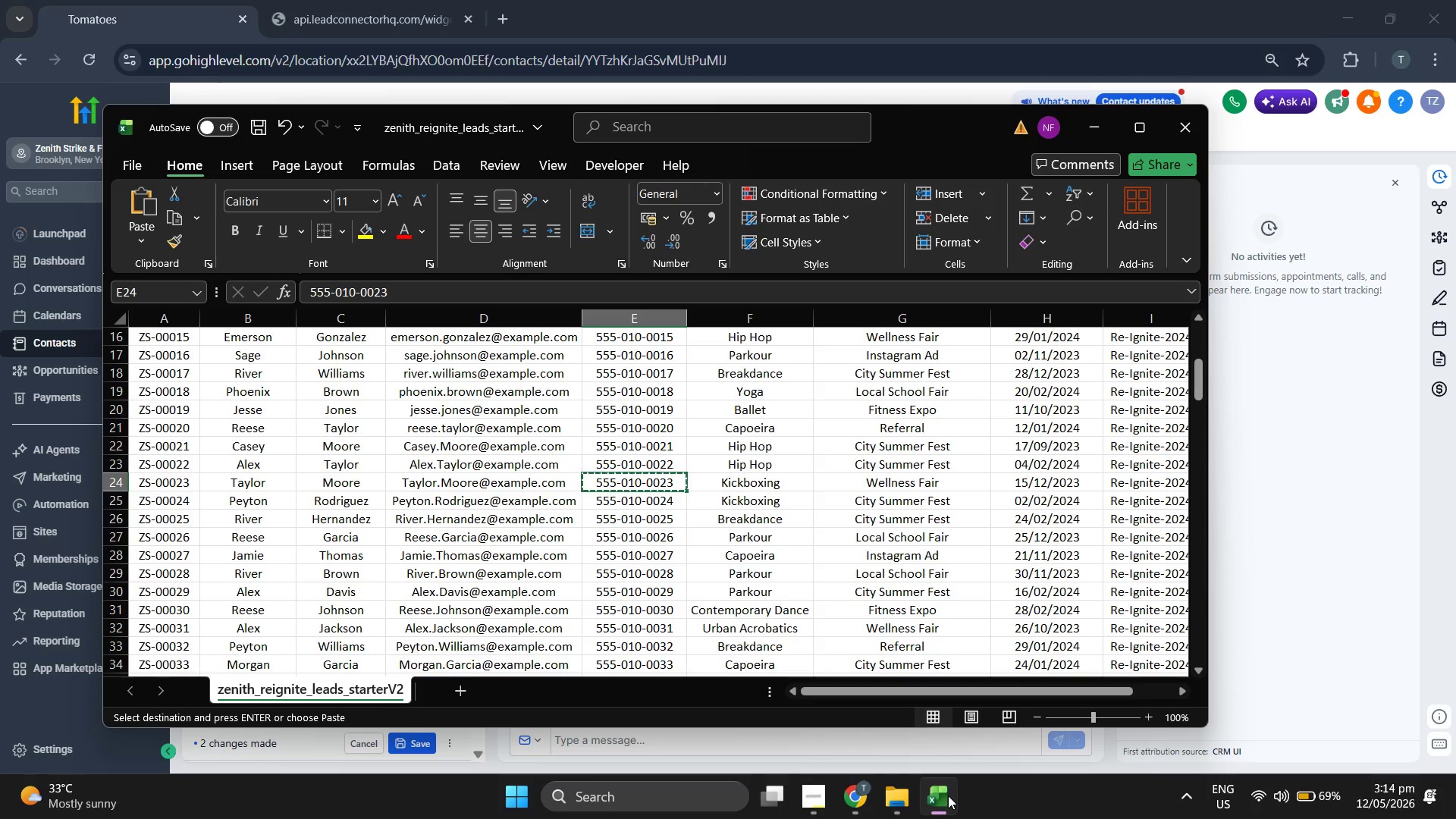 
key(ArrowRight)
 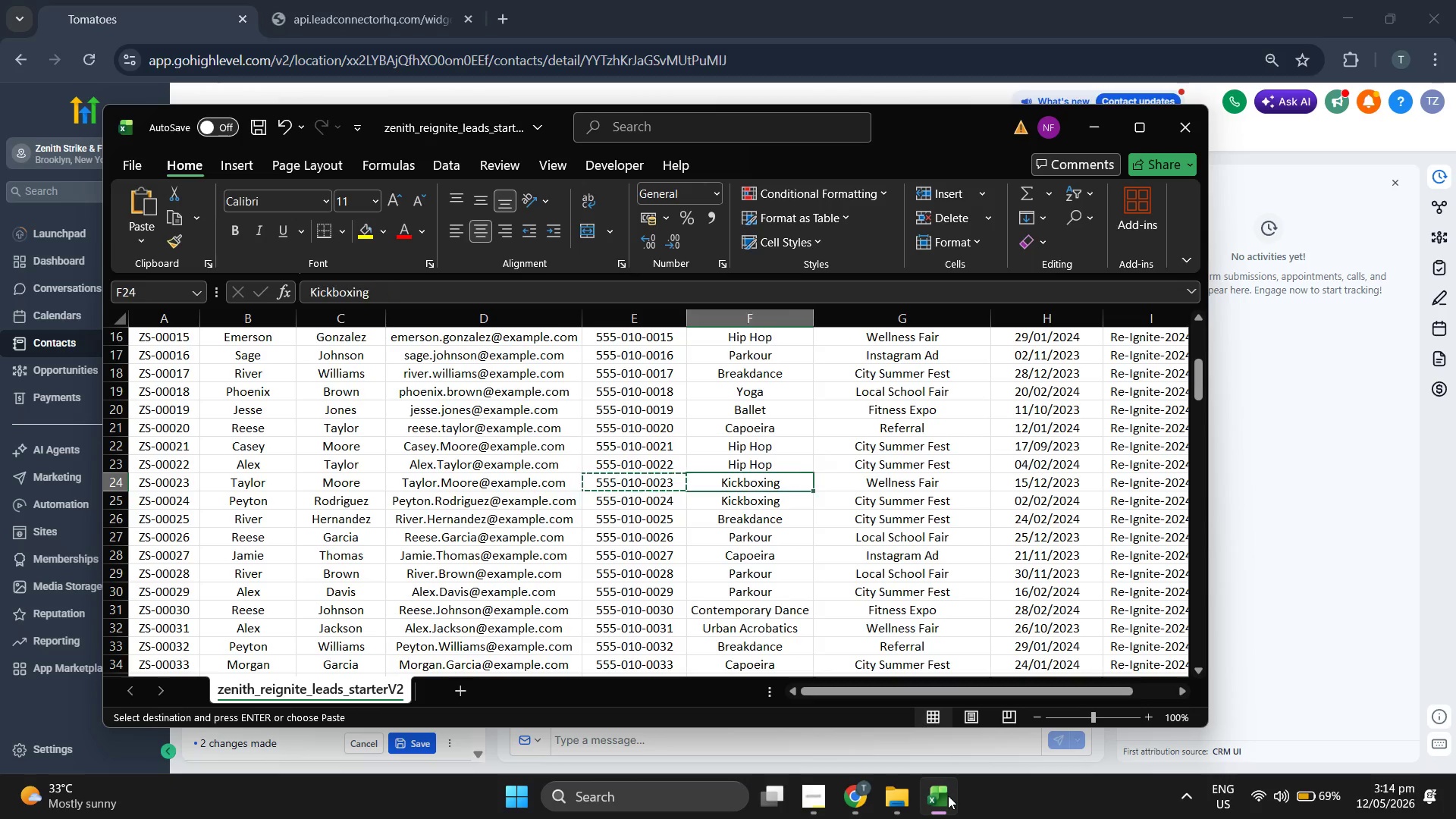 
key(ArrowRight)
 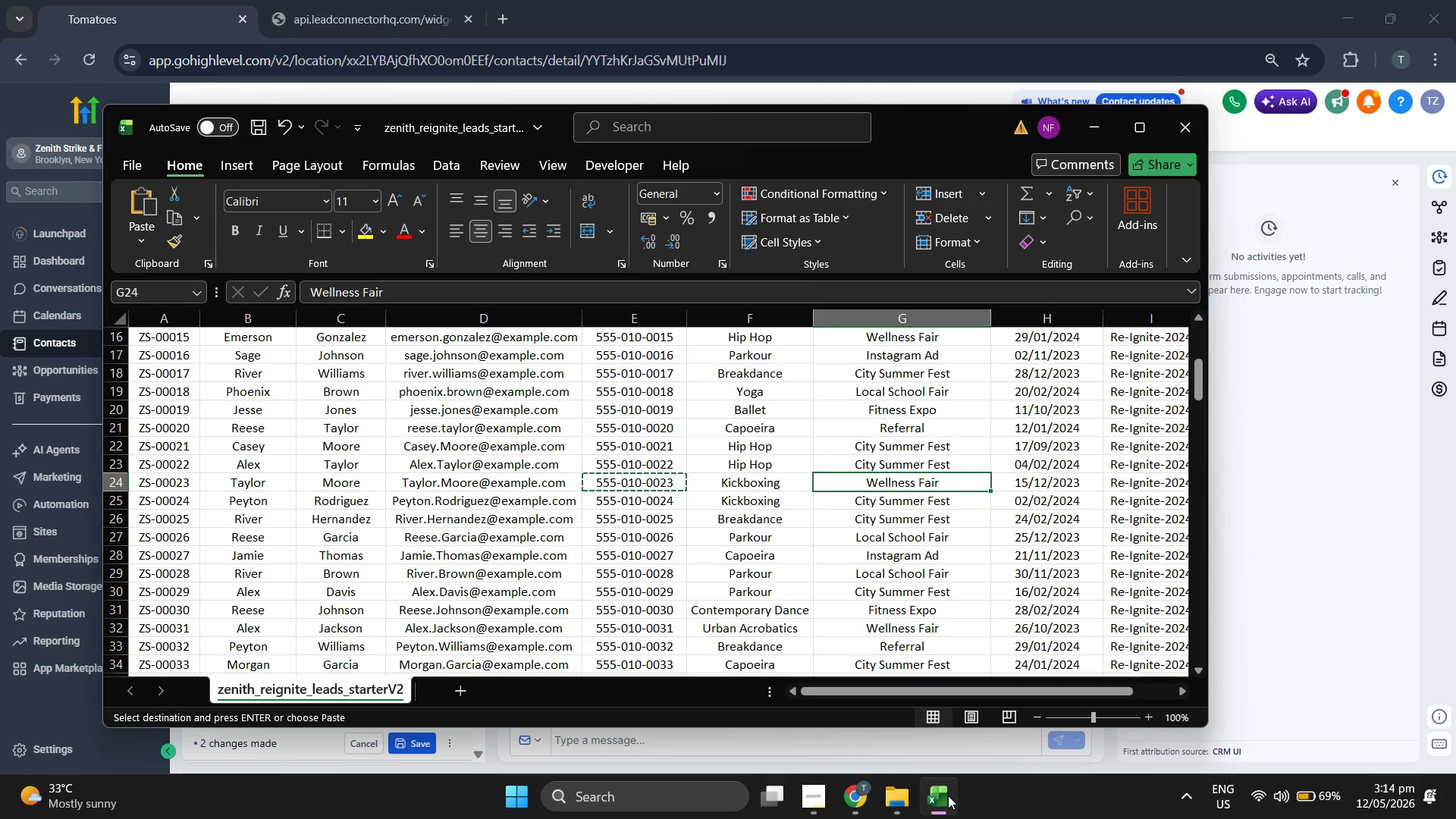 
key(Control+ControlLeft)
 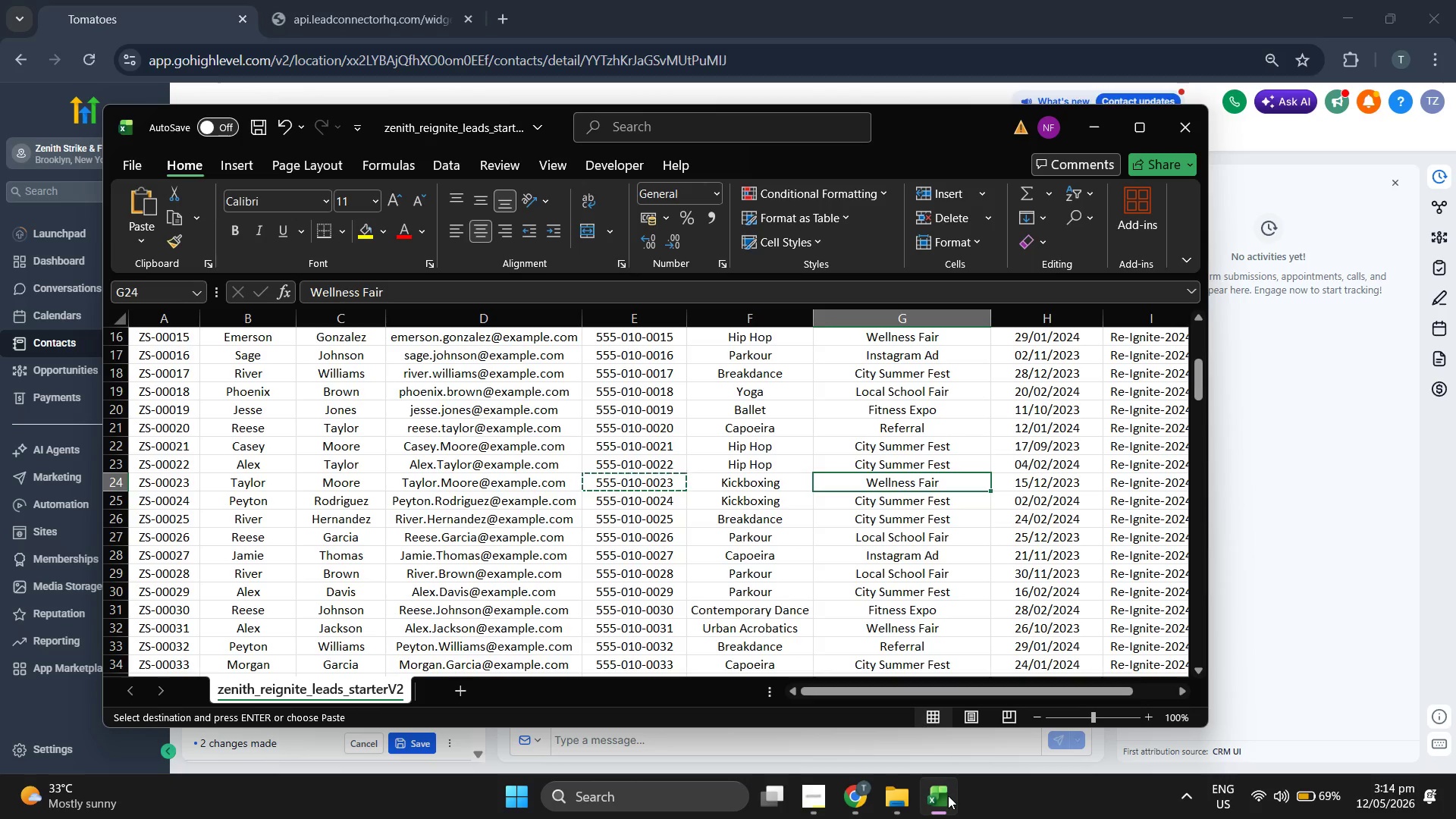 
key(Control+C)
 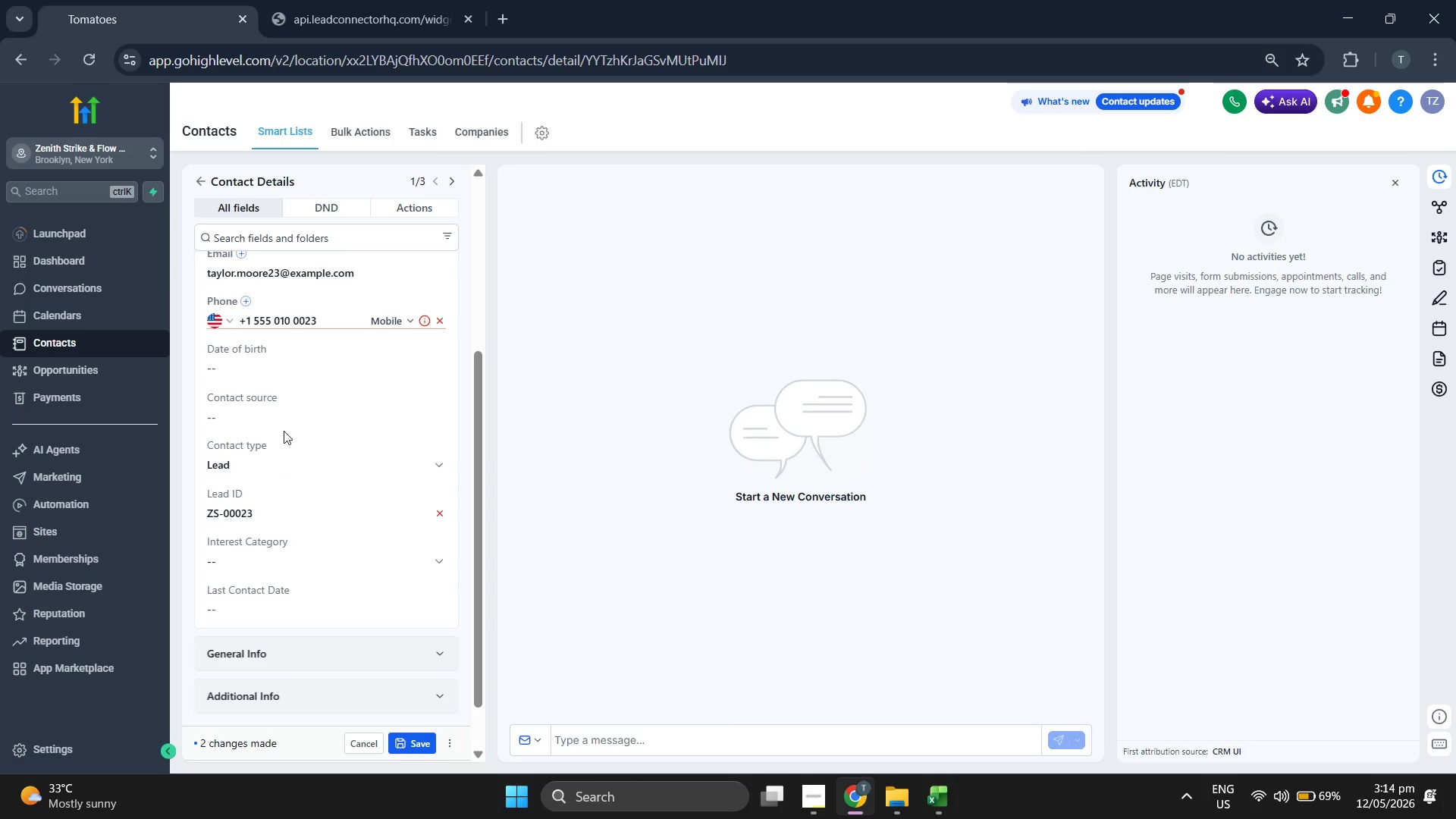 
key(Control+V)
 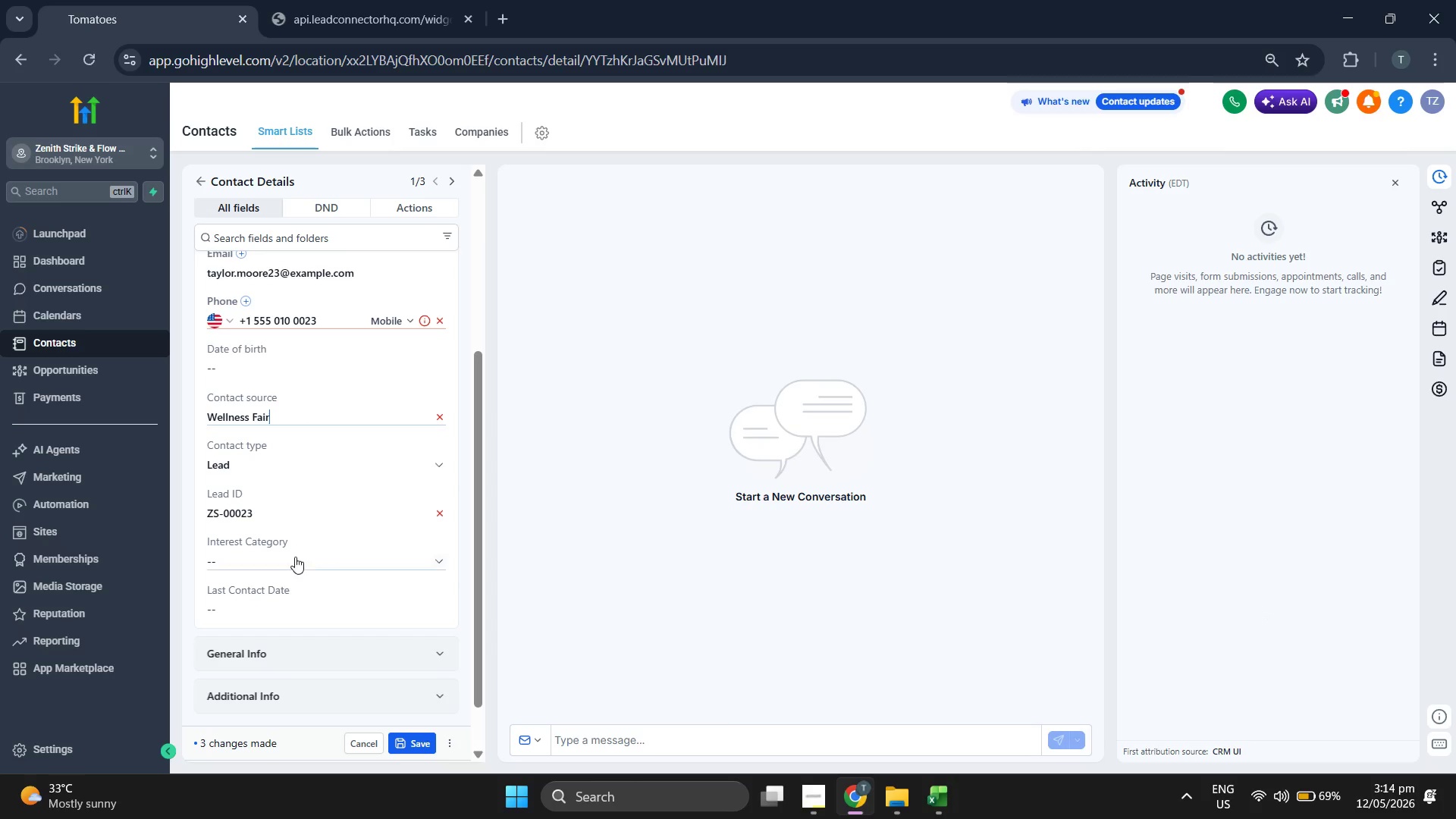 
left_click([295, 559])
 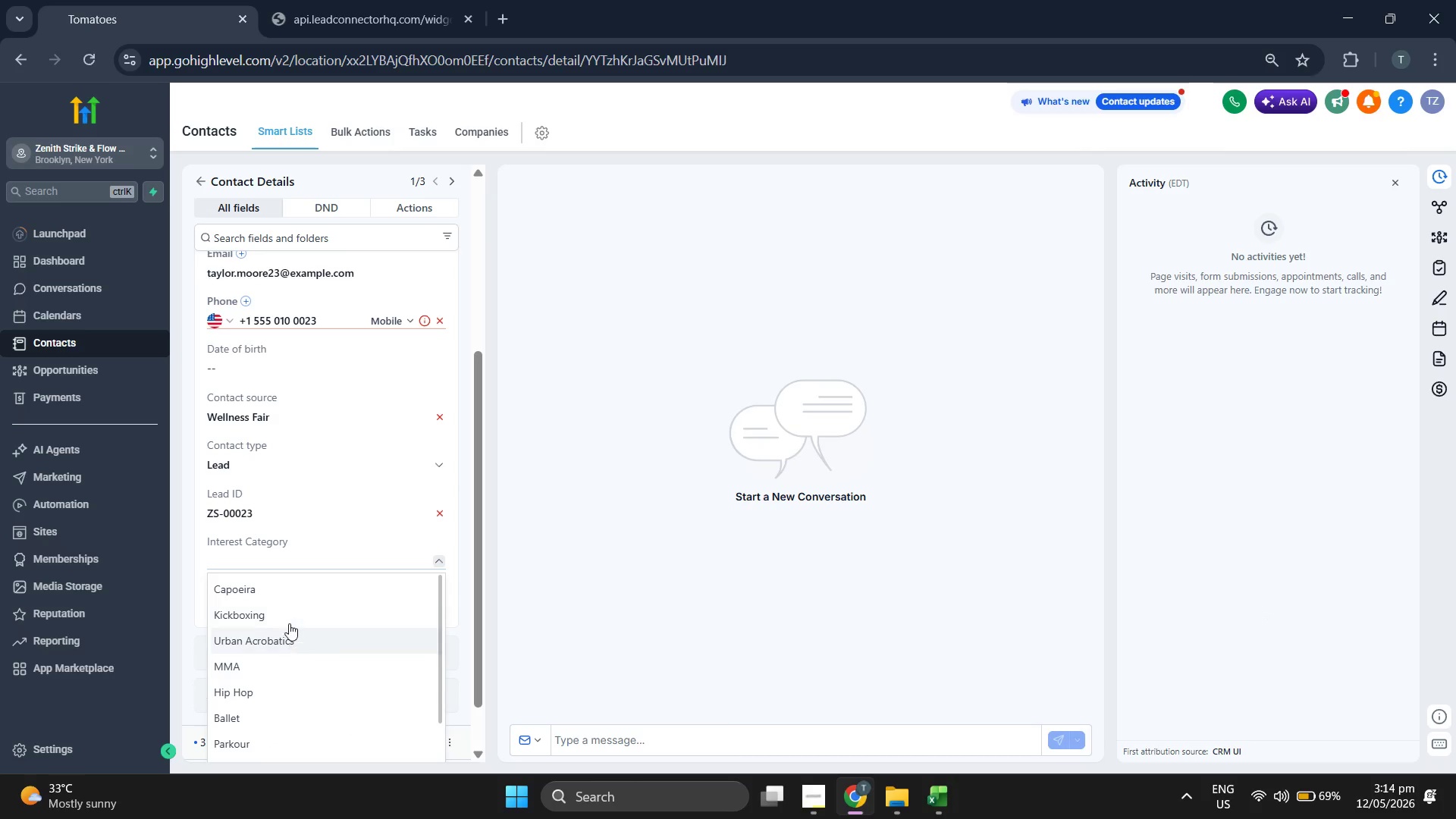 
left_click([289, 615])
 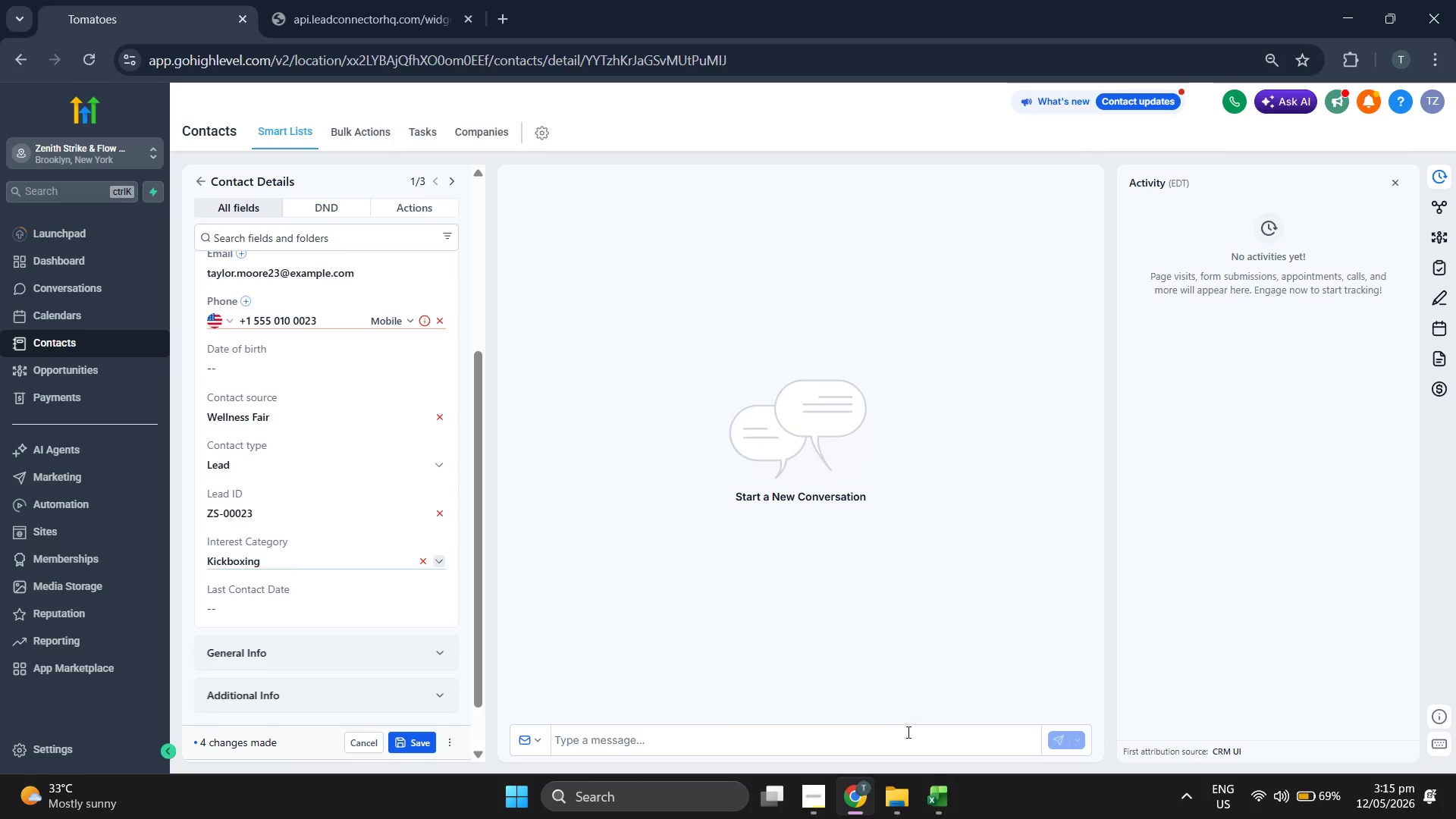 
left_click([930, 777])
 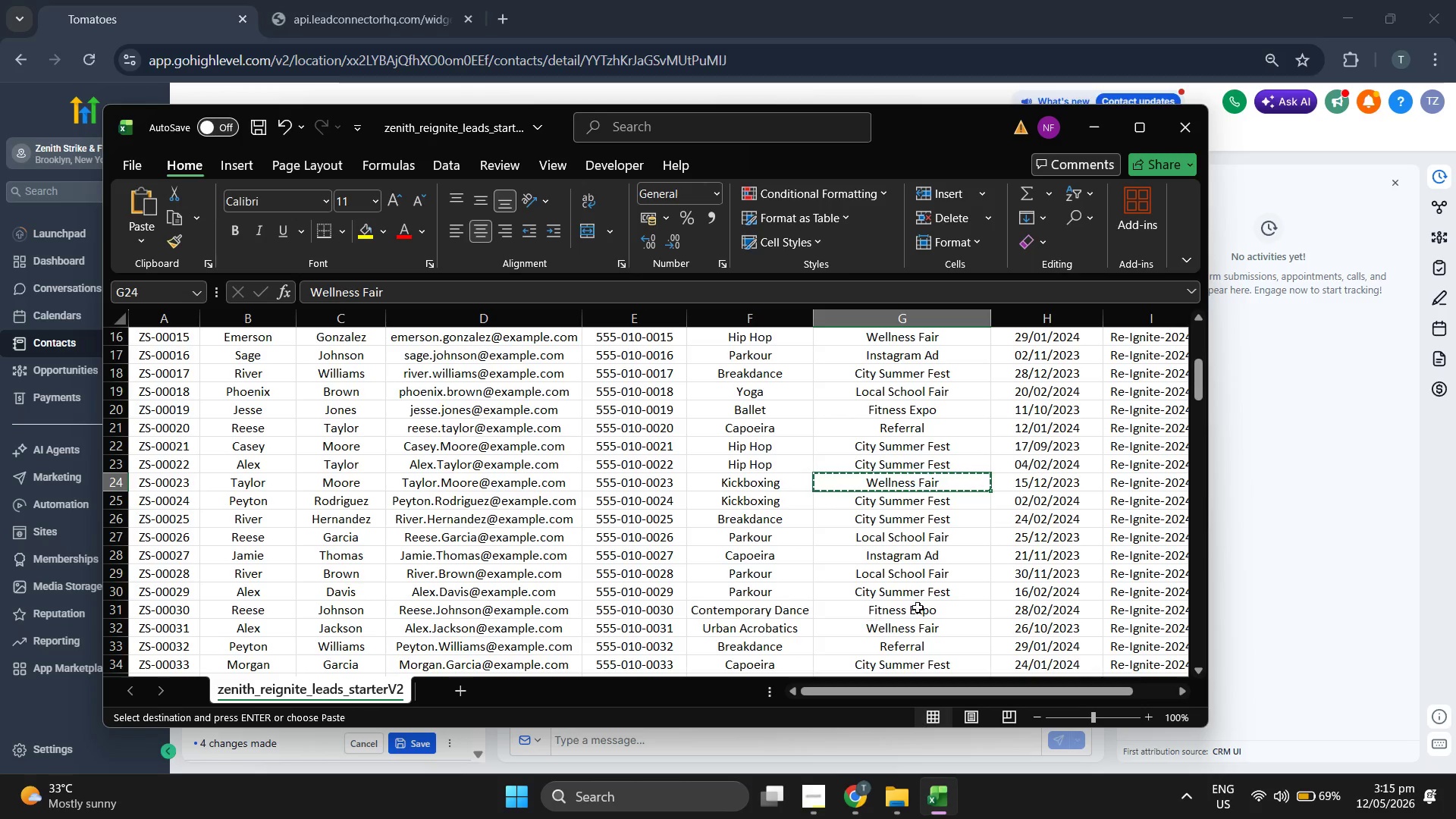 
left_click([1318, 590])
 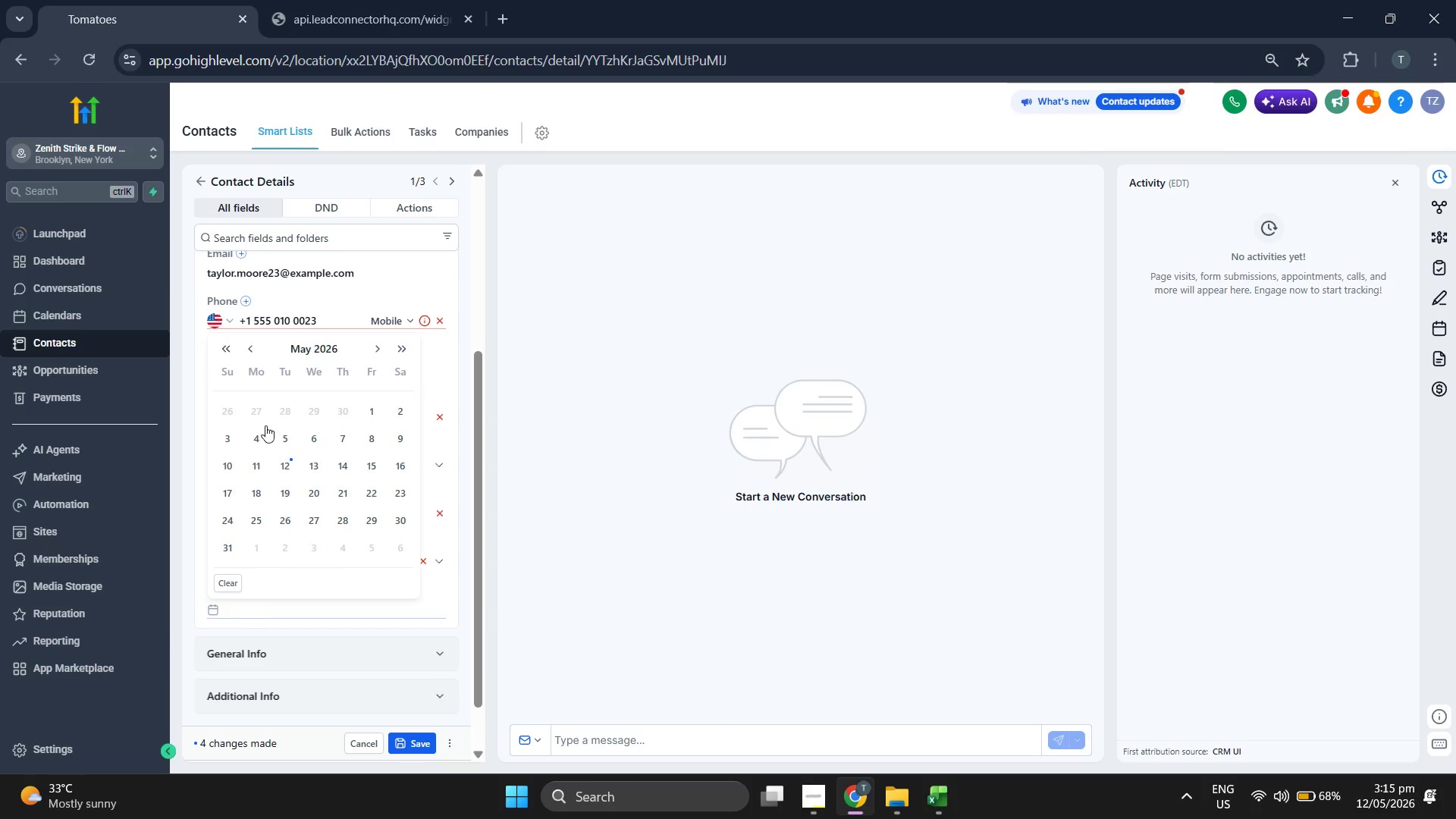 
left_click([315, 353])
 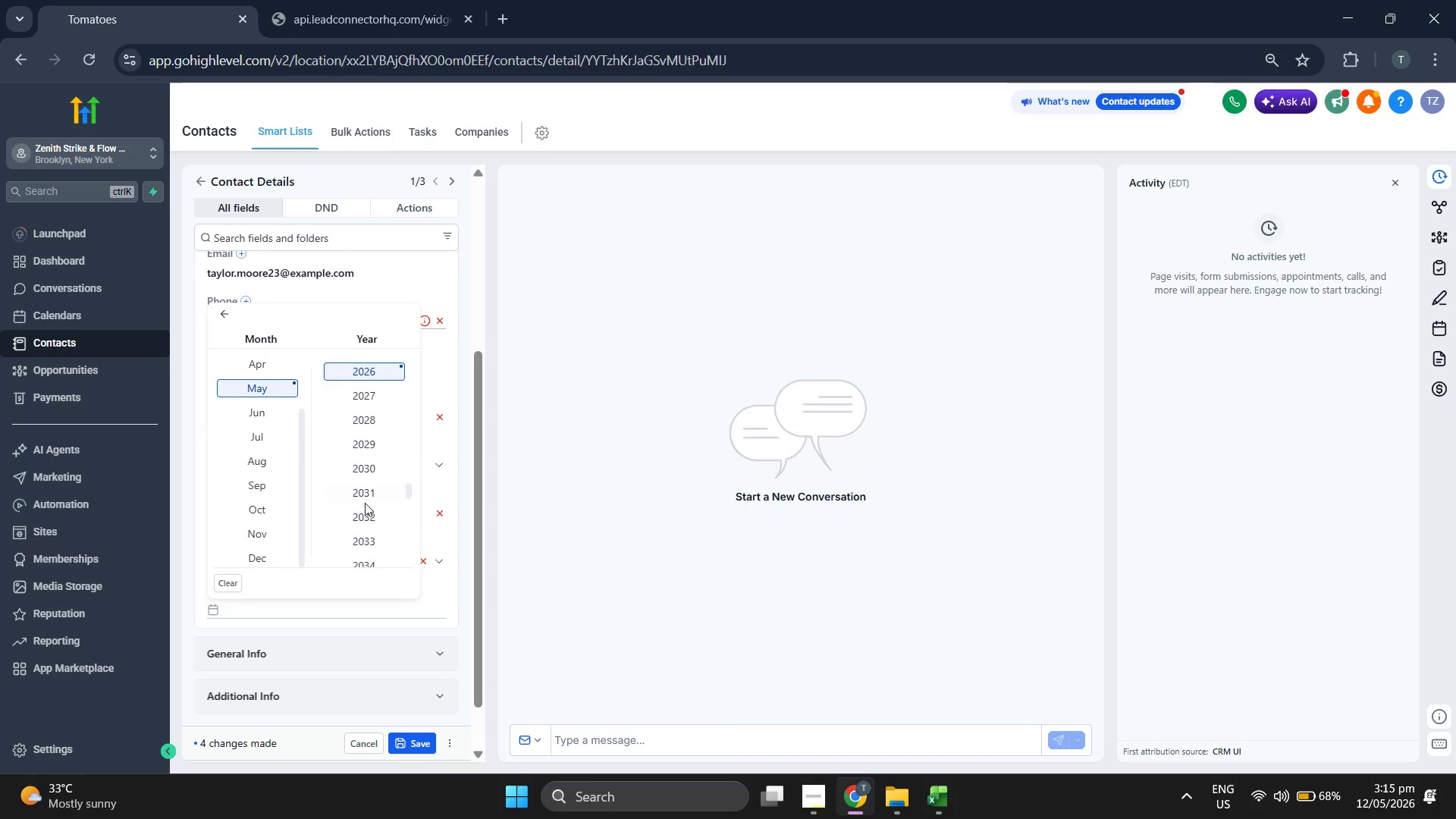 
scroll: coordinate [365, 503], scroll_direction: up, amount: 1.0
 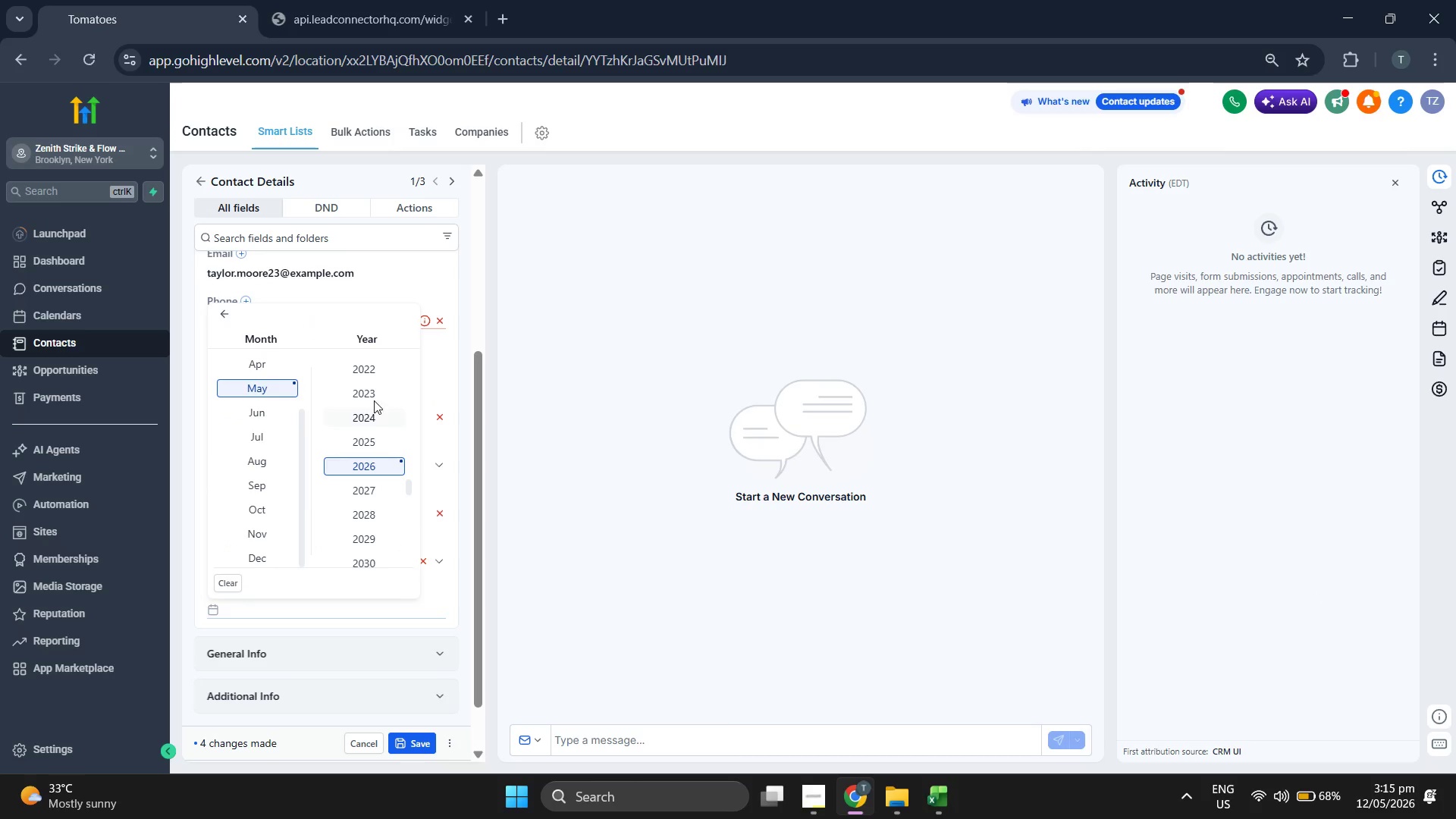 
left_click([369, 396])
 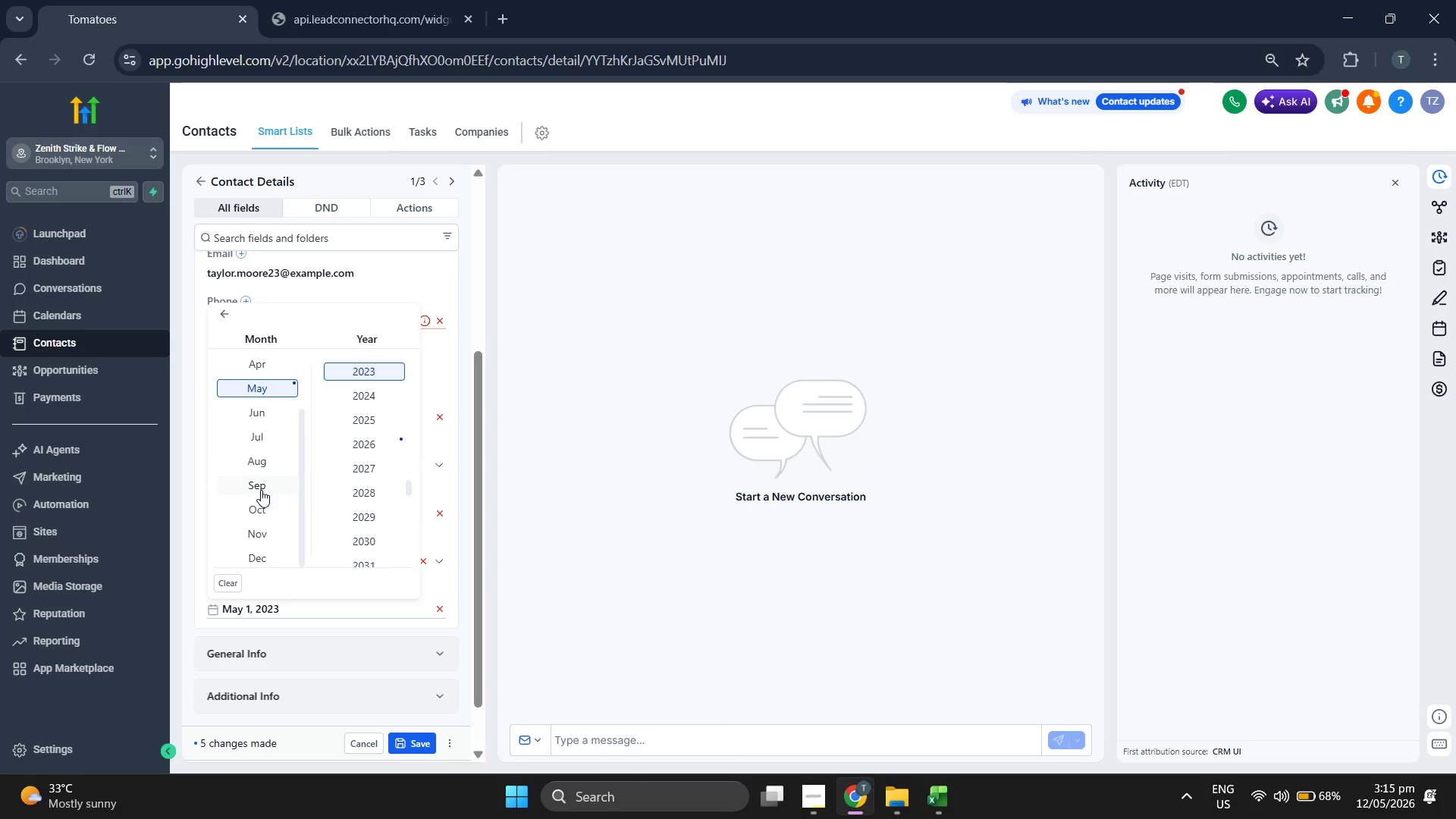 
scroll: coordinate [260, 491], scroll_direction: up, amount: 1.0
 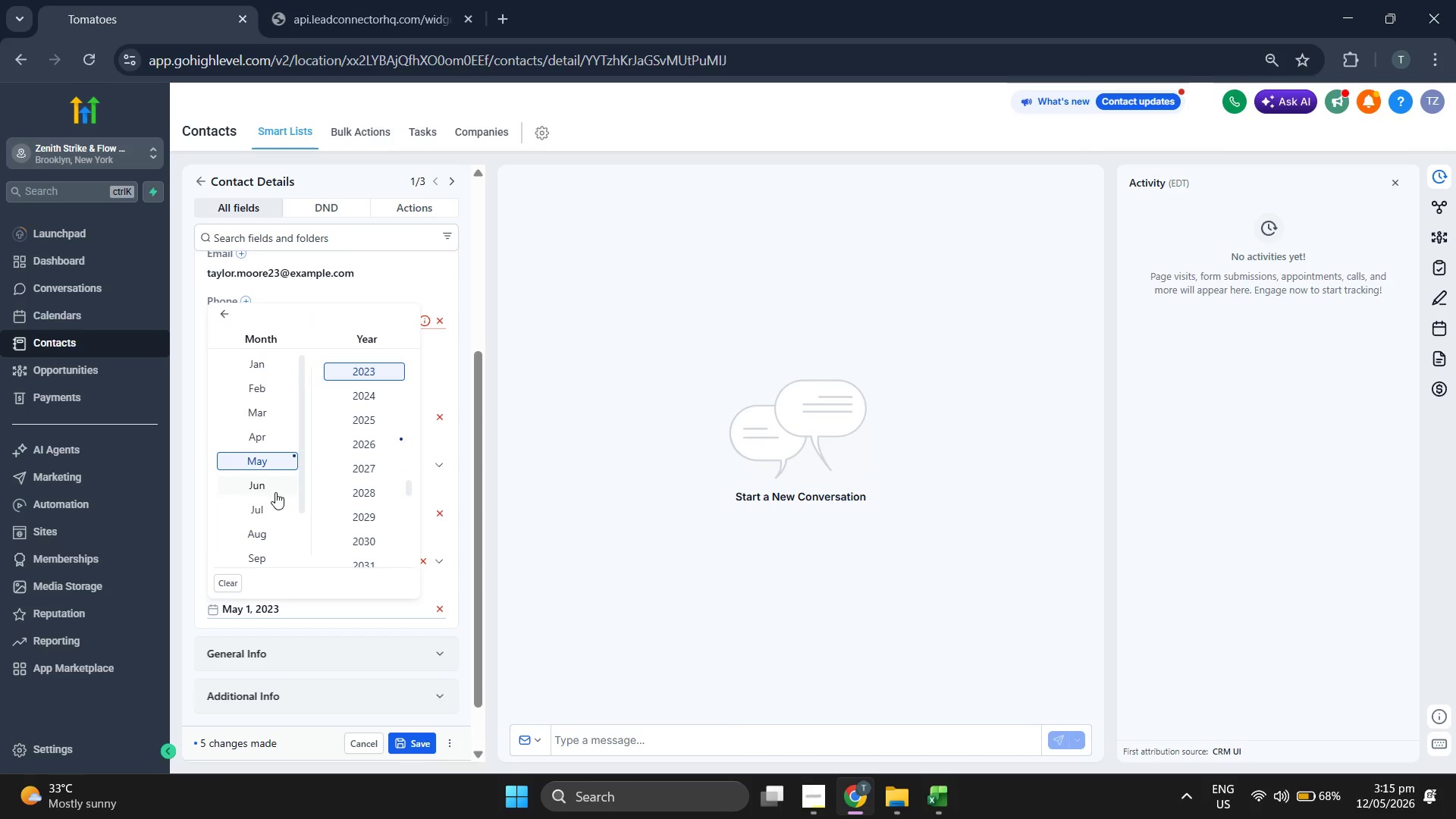 
scroll: coordinate [279, 501], scroll_direction: down, amount: 3.0
 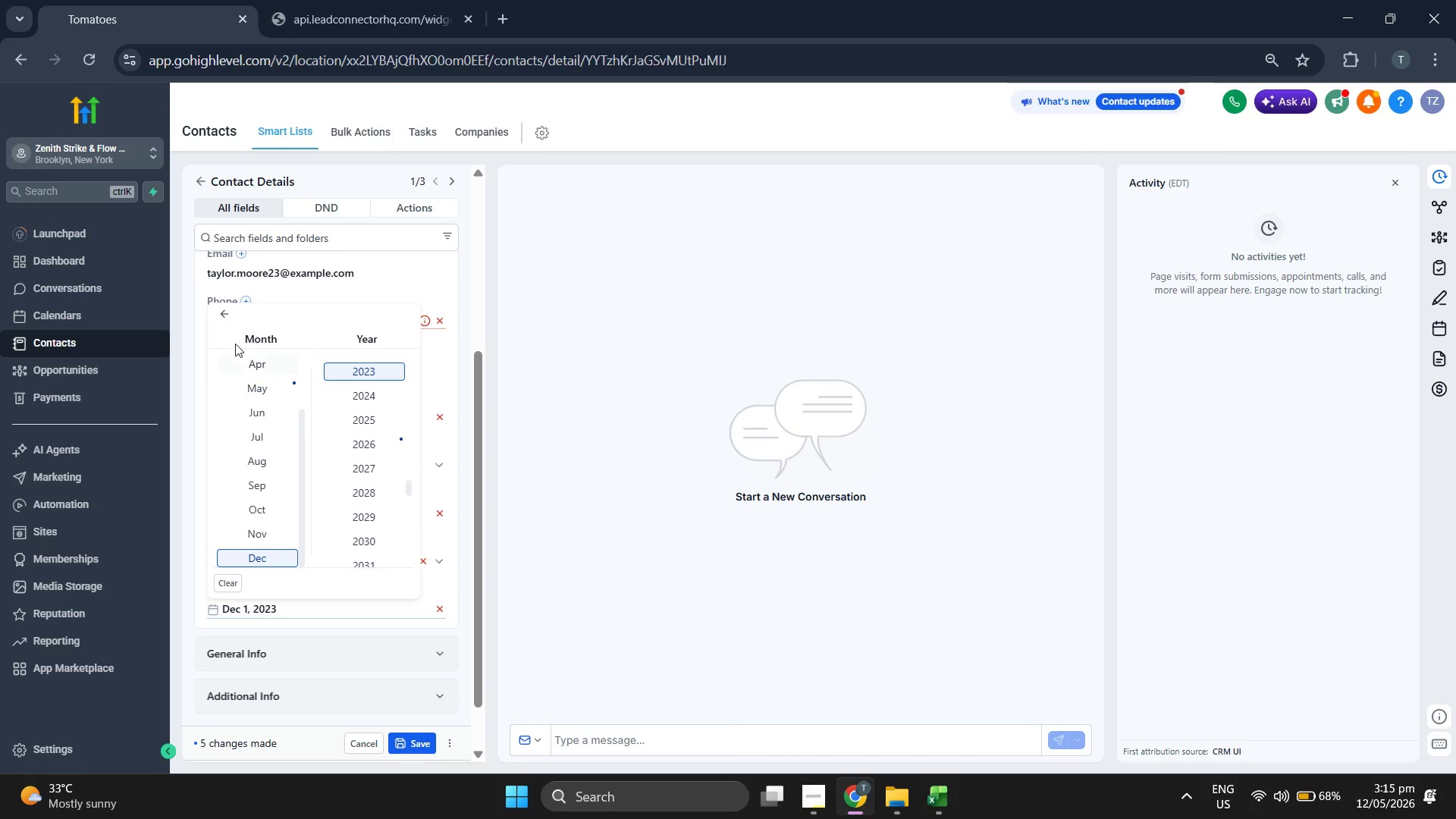 
left_click([225, 317])
 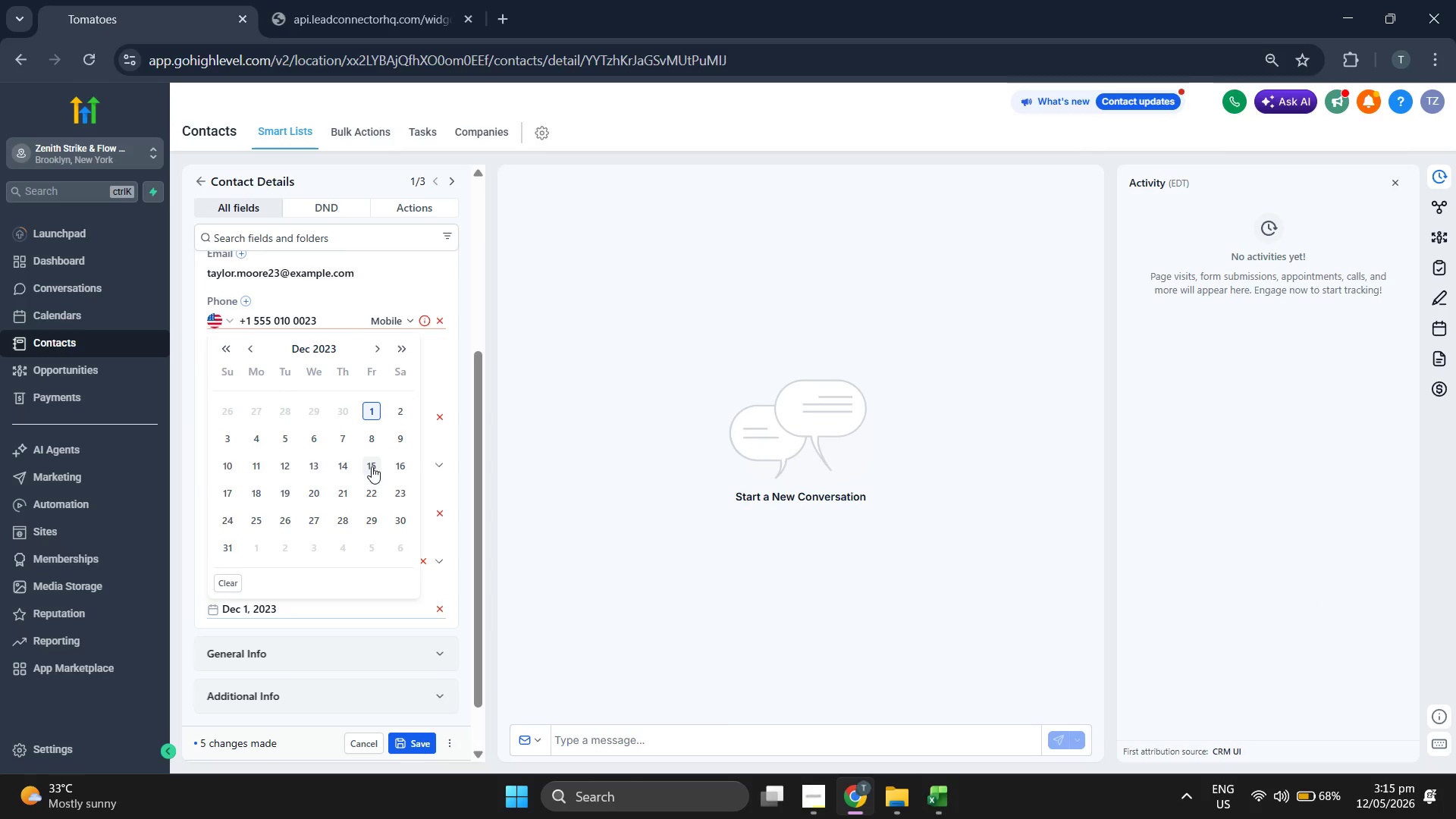 
double_click([648, 504])
 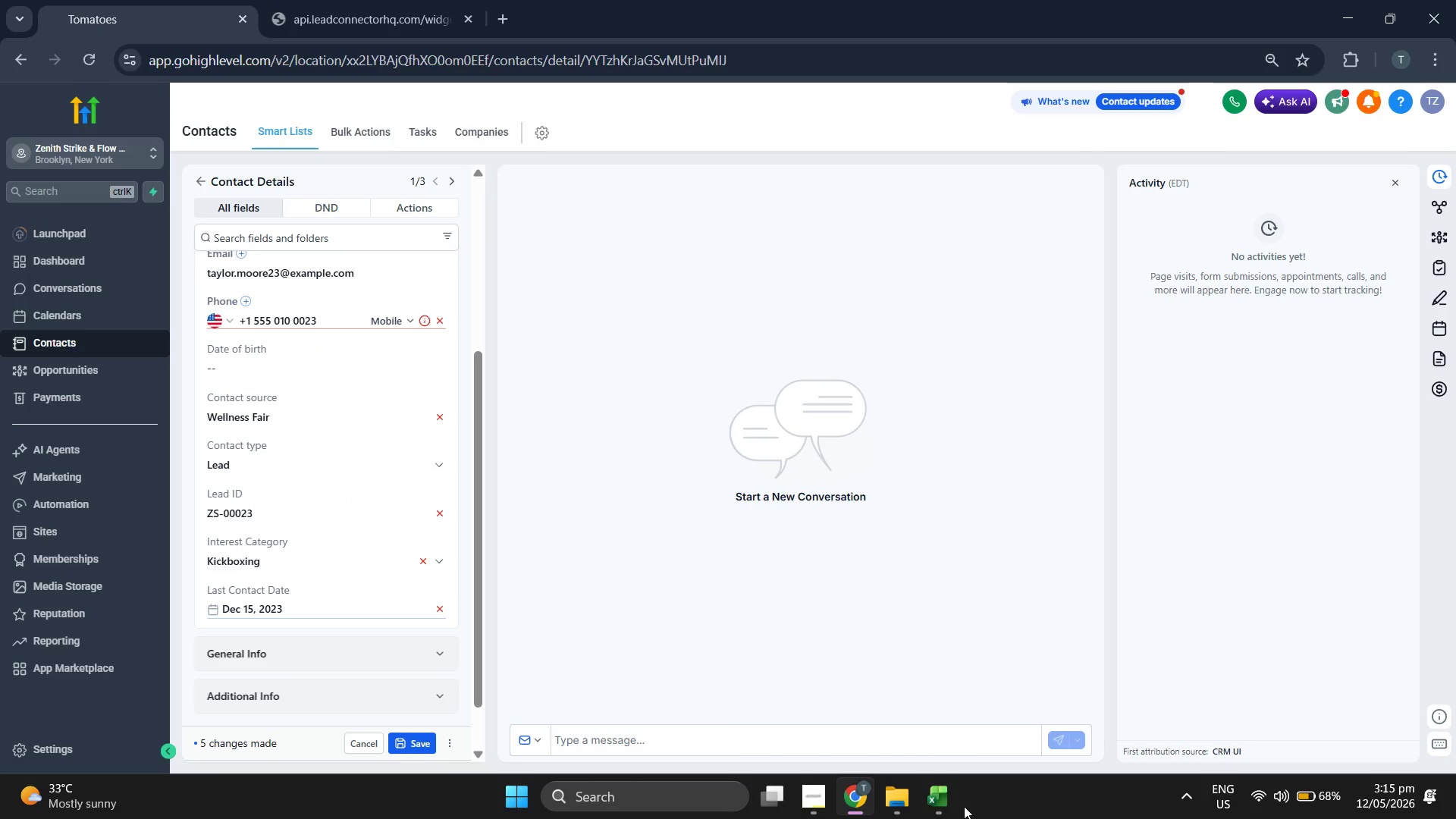 
left_click([952, 802])
 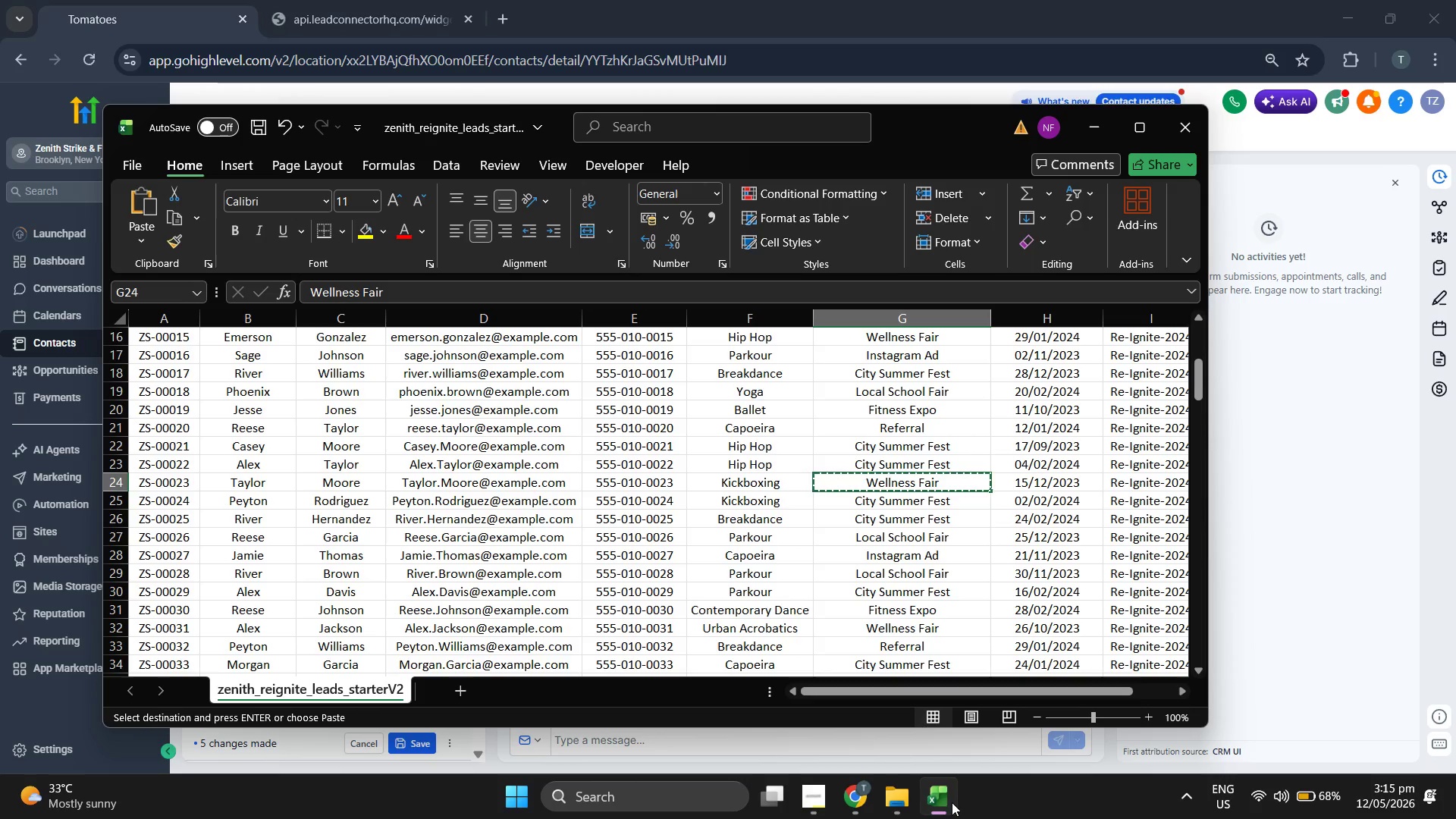 
left_click([952, 802])
 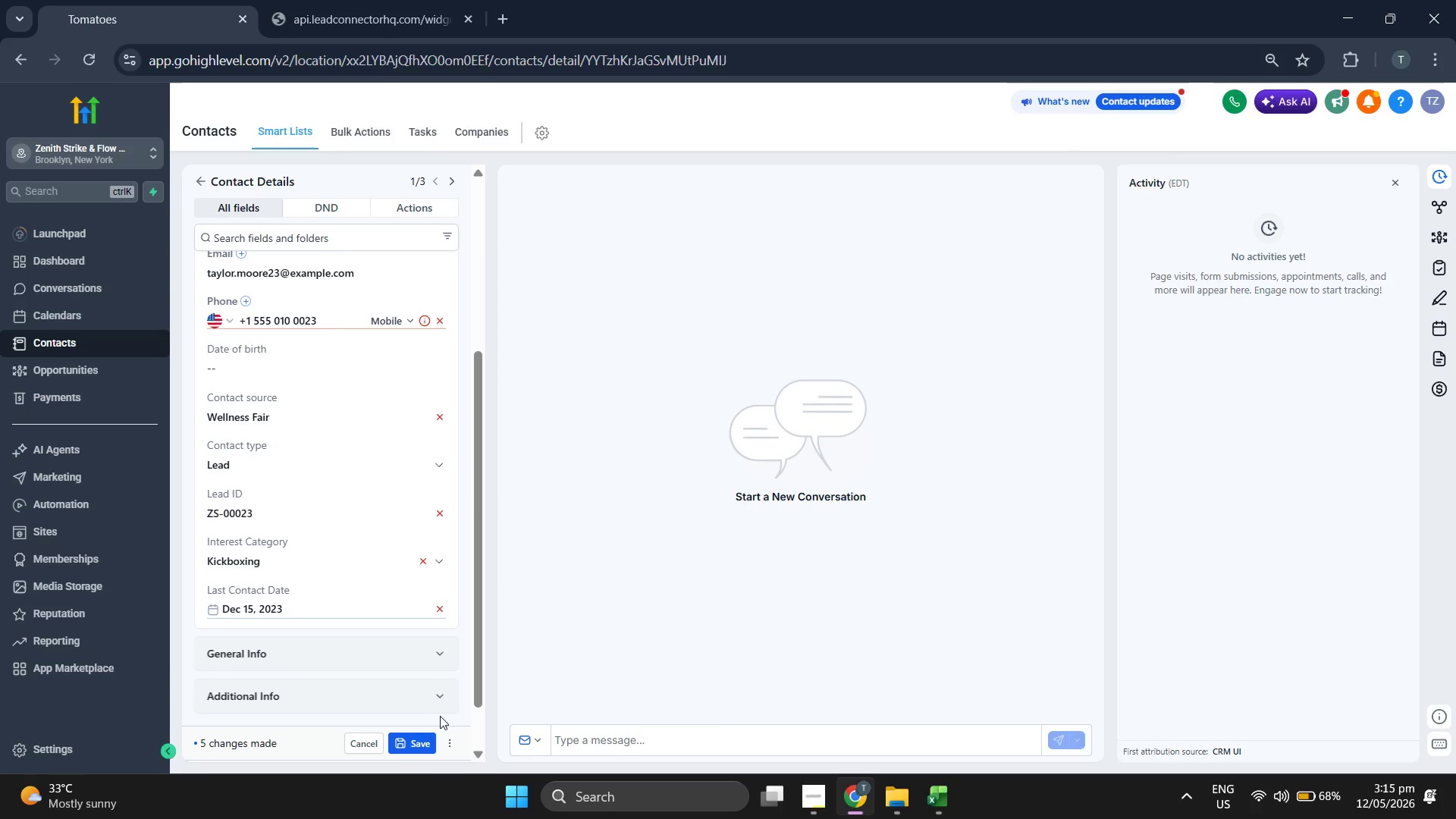 
left_click([419, 736])
 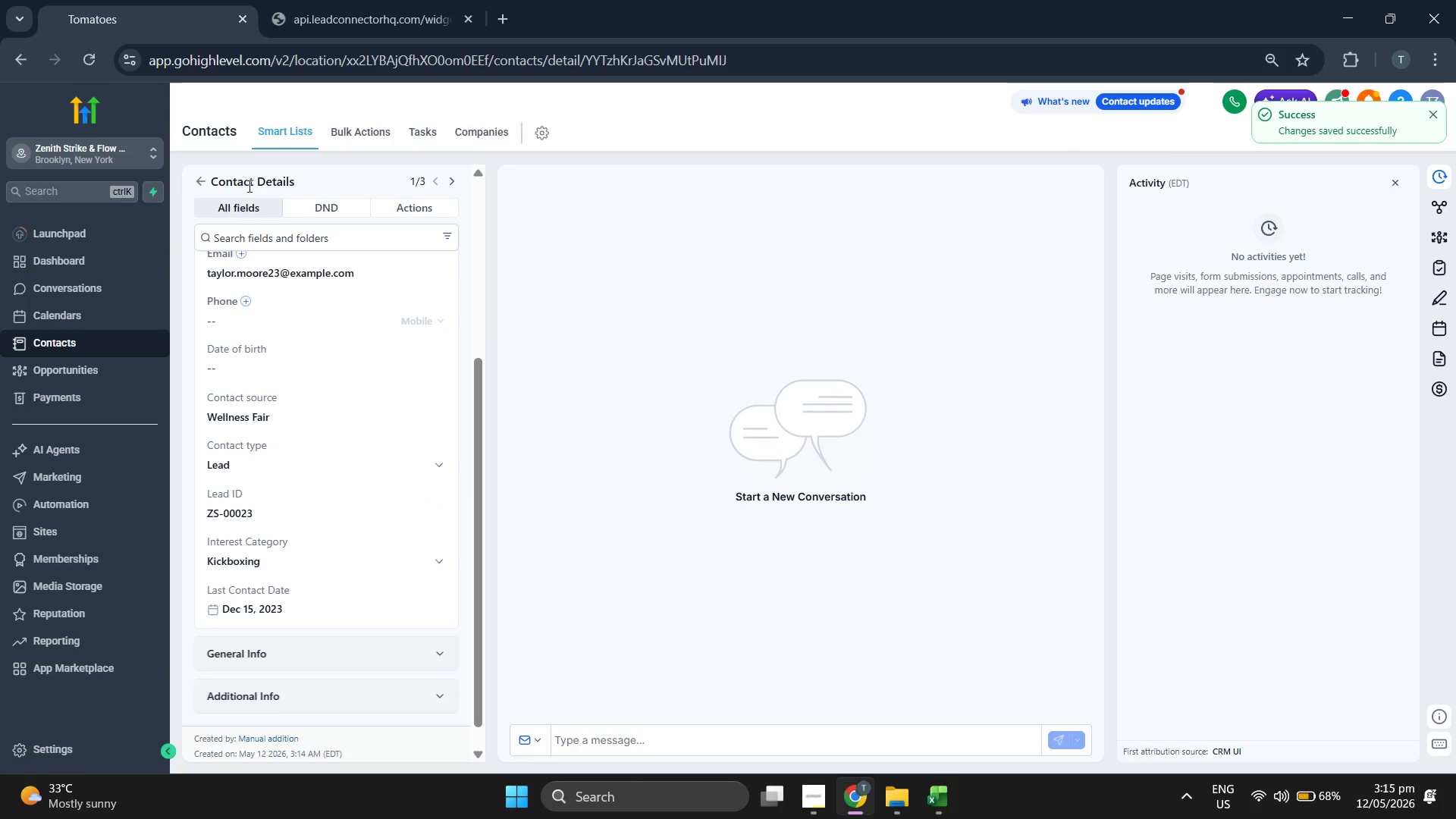 
left_click([196, 179])
 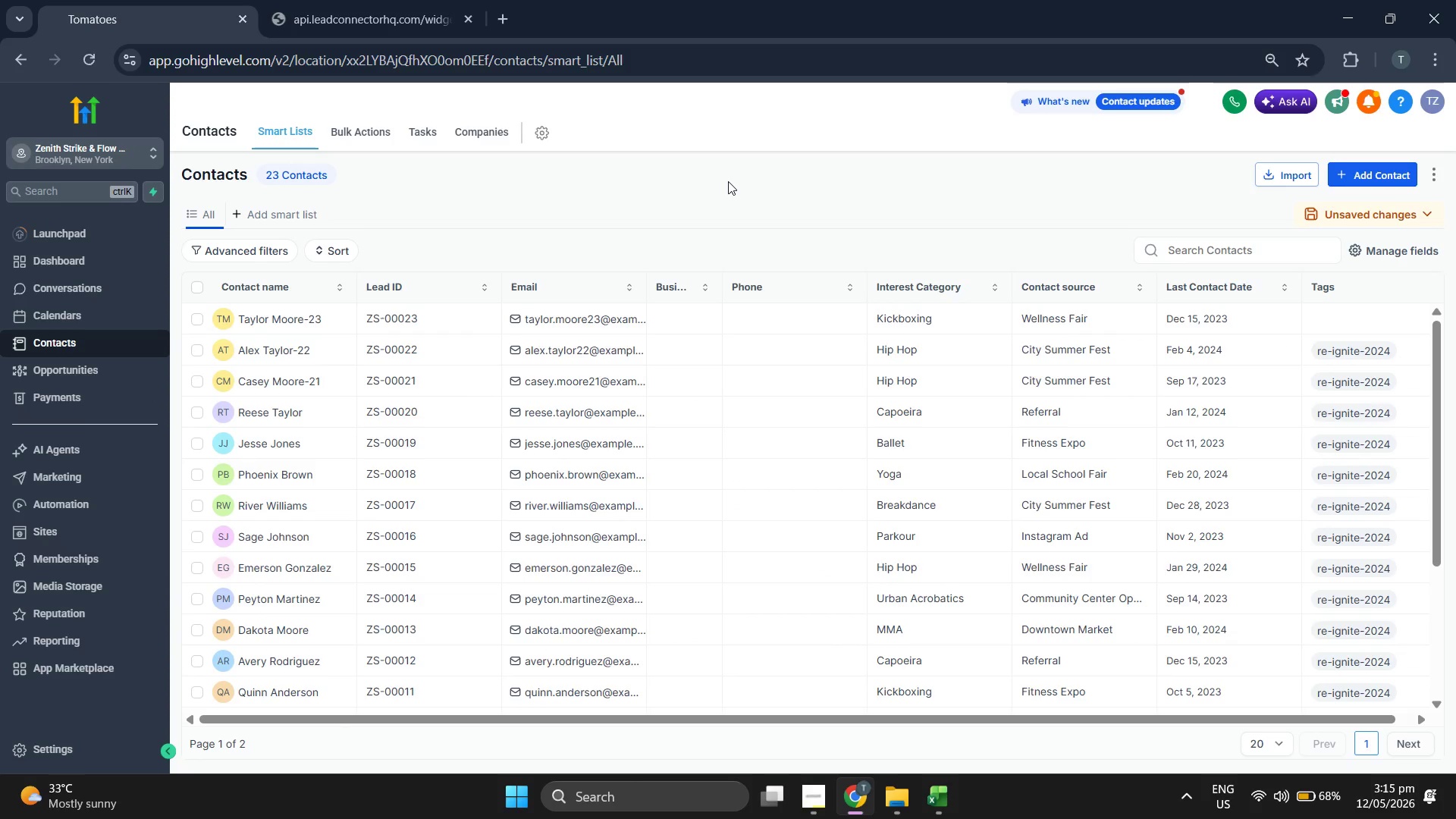 
wait(6.51)
 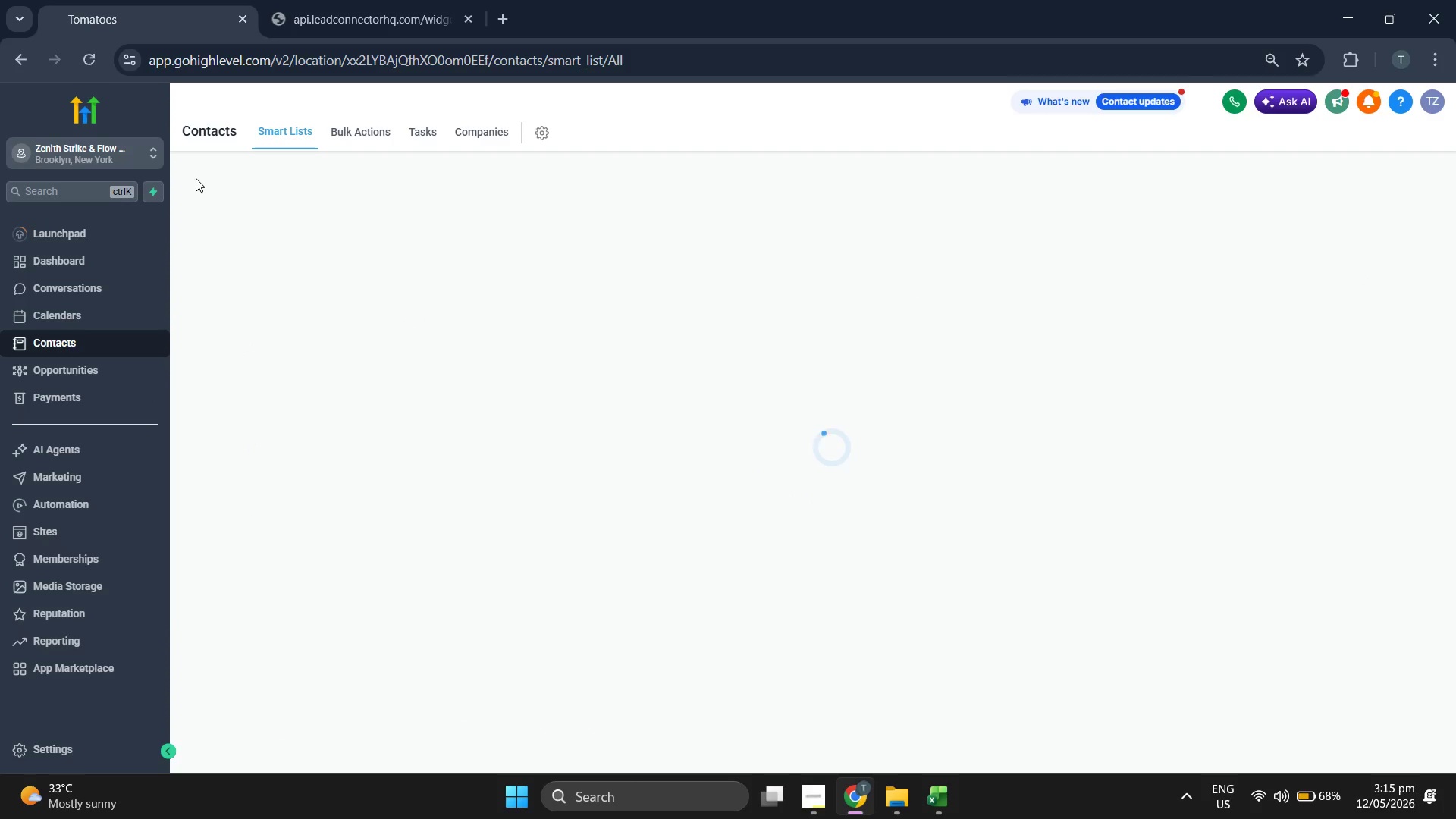 
left_click([1369, 174])
 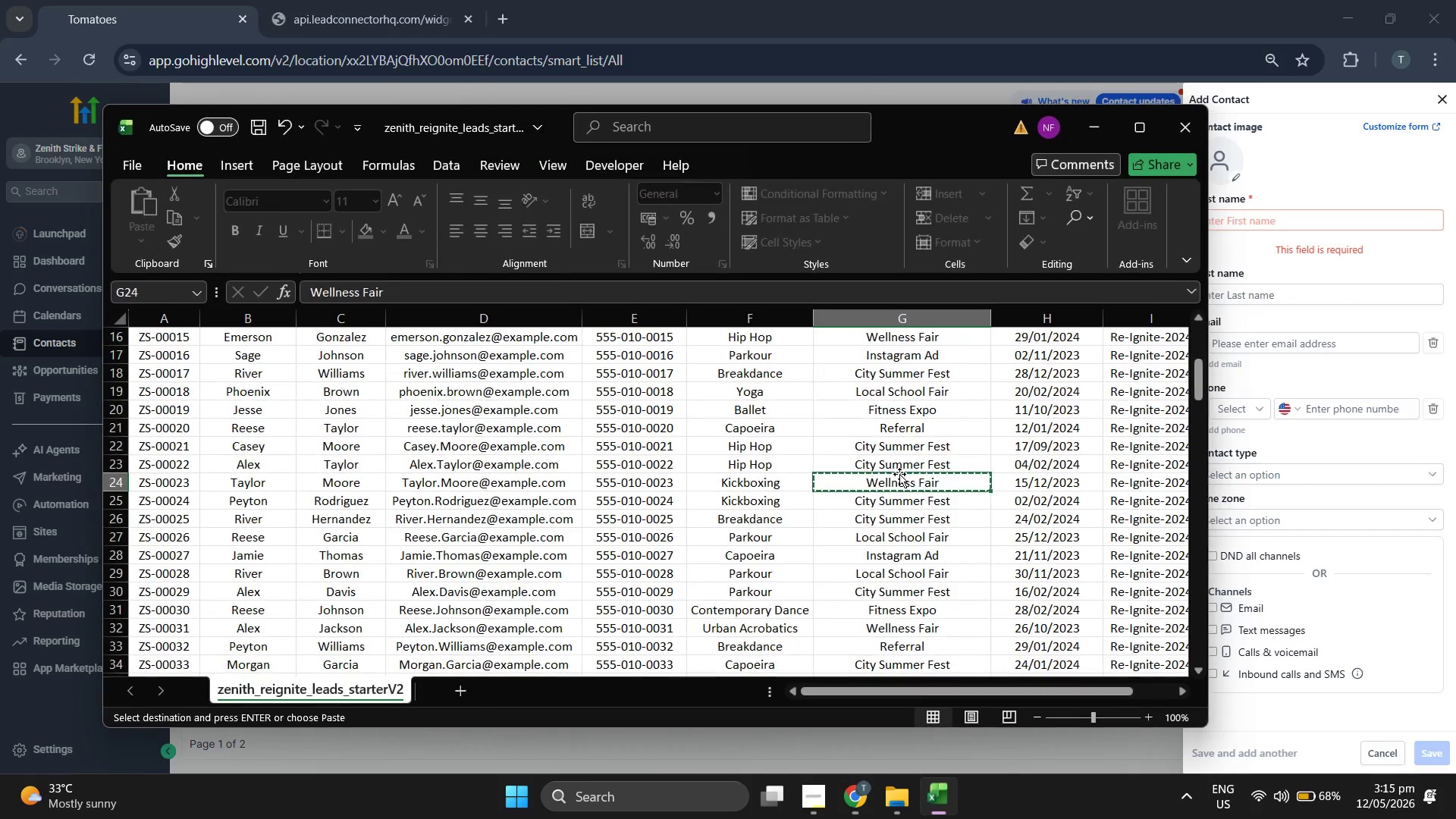 
key(ArrowDown)
 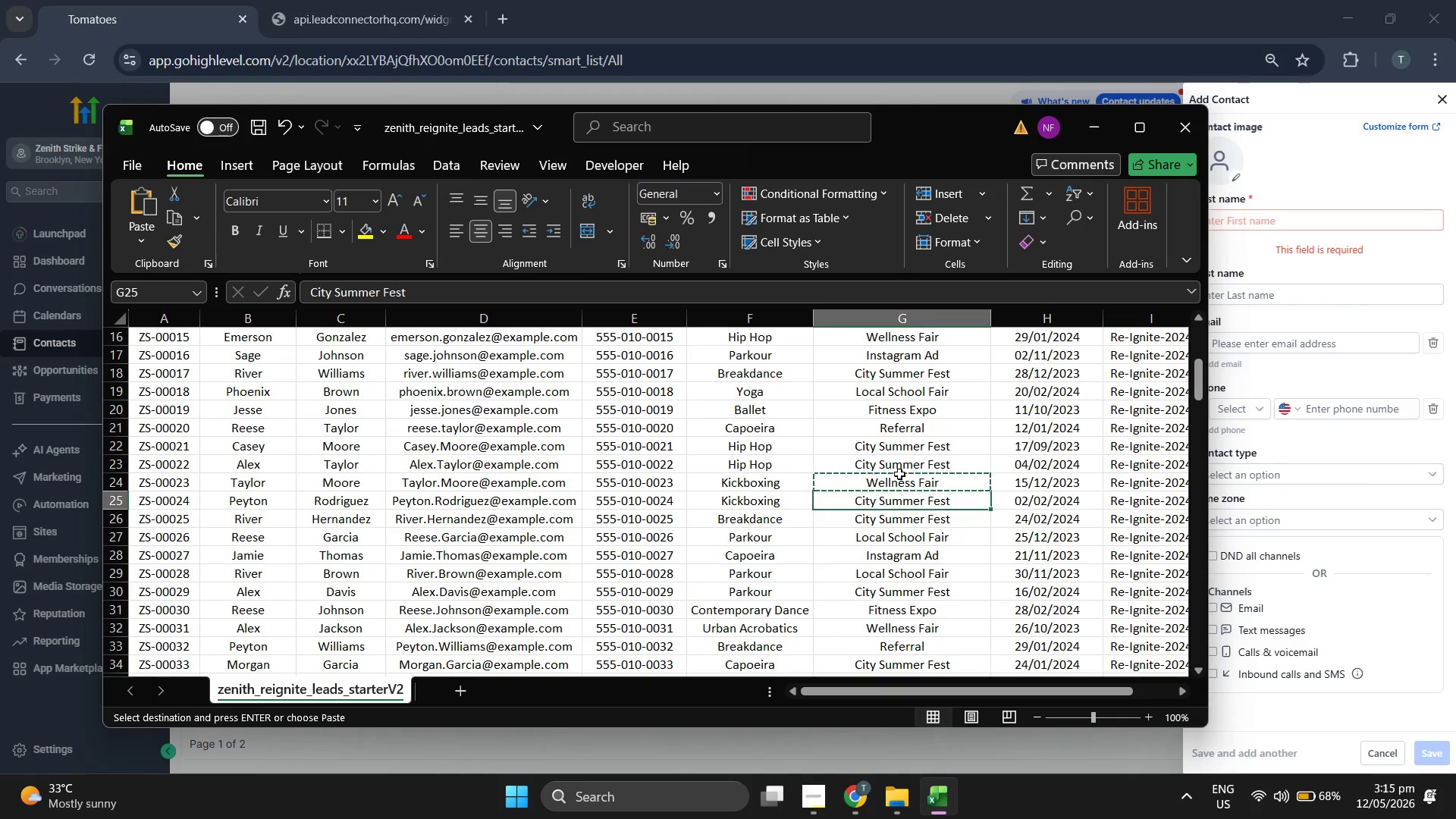 
key(ArrowLeft)
 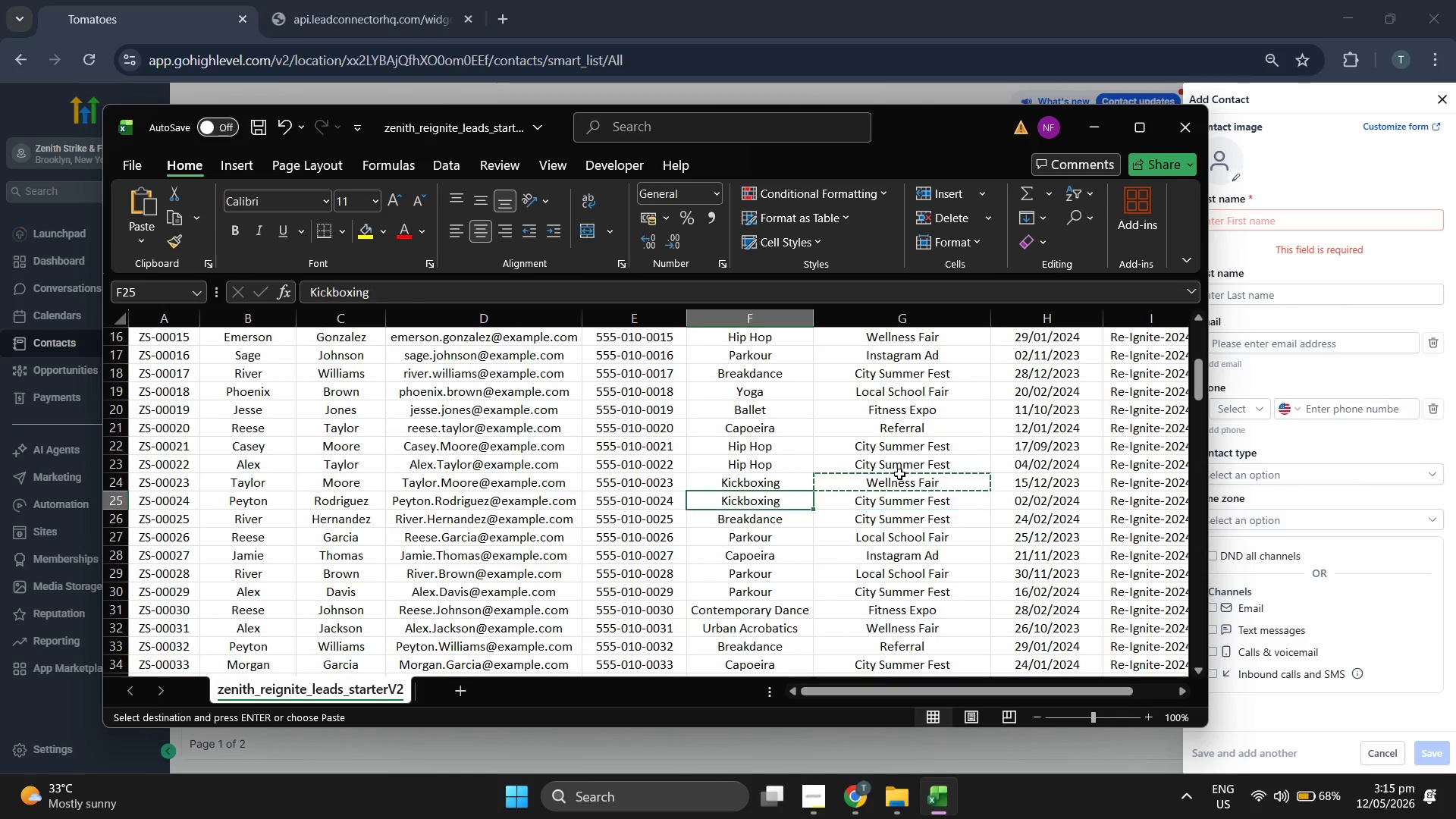 
key(ArrowLeft)
 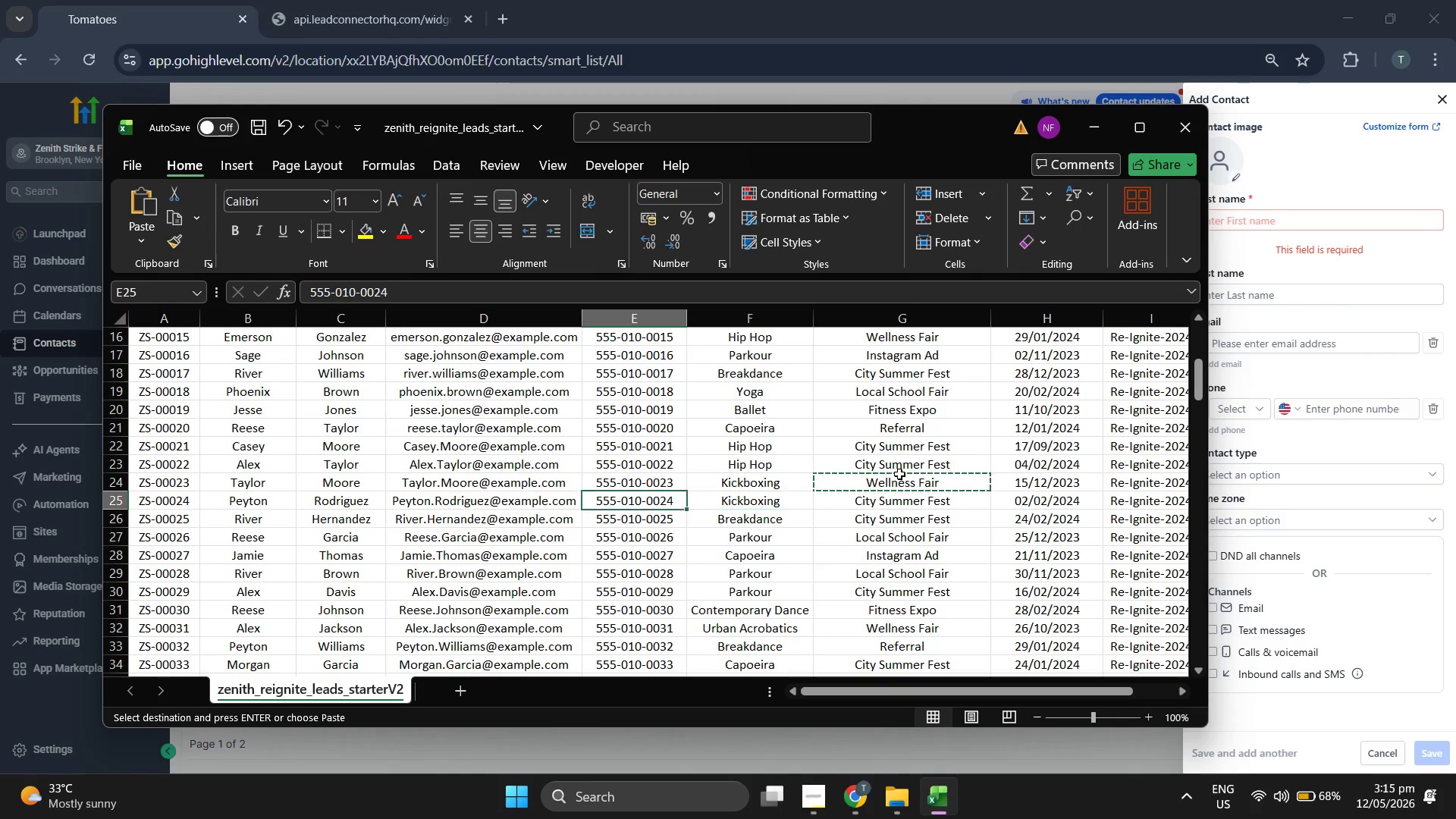 
key(ArrowLeft)
 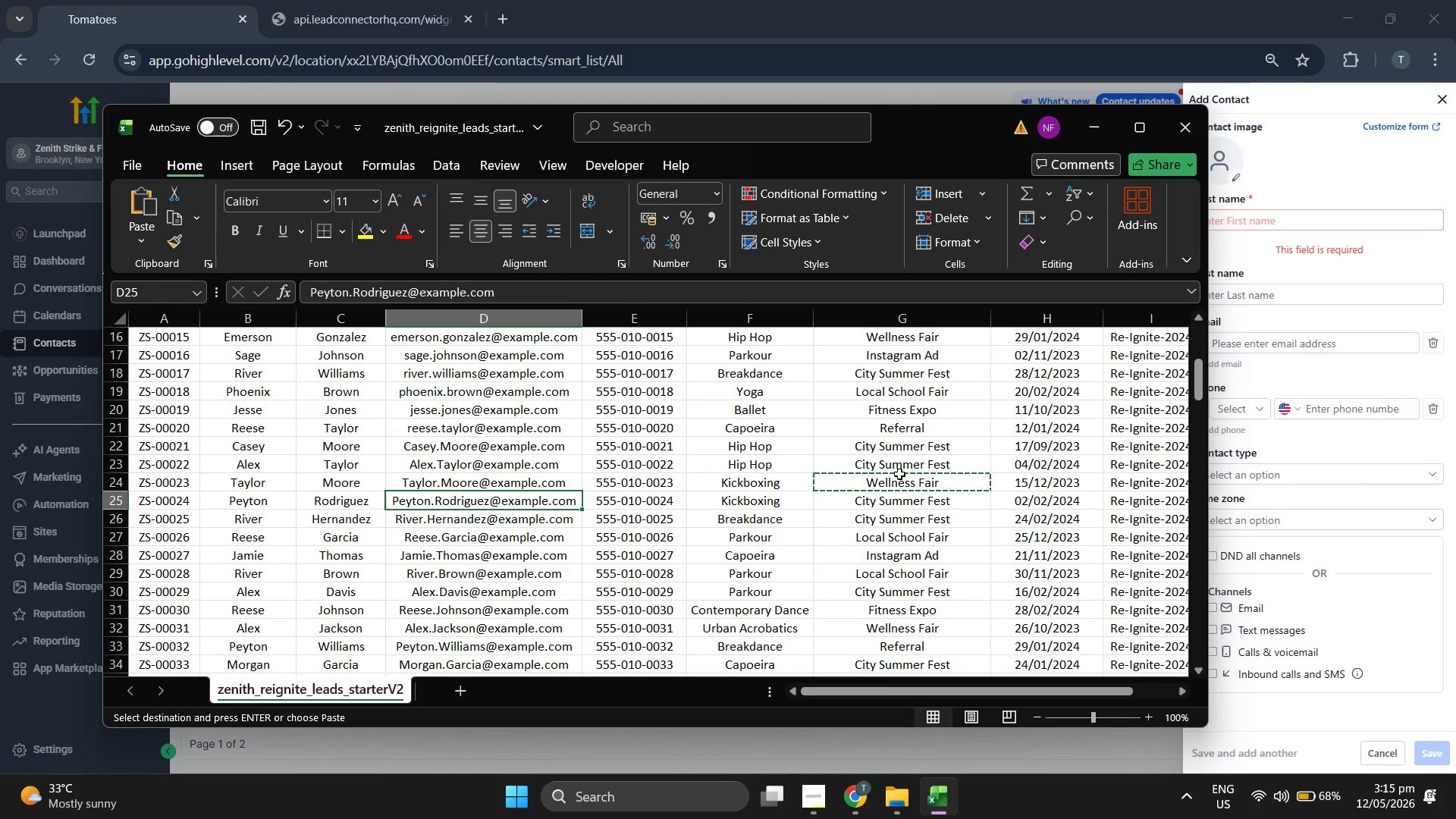 
key(Control+C)
 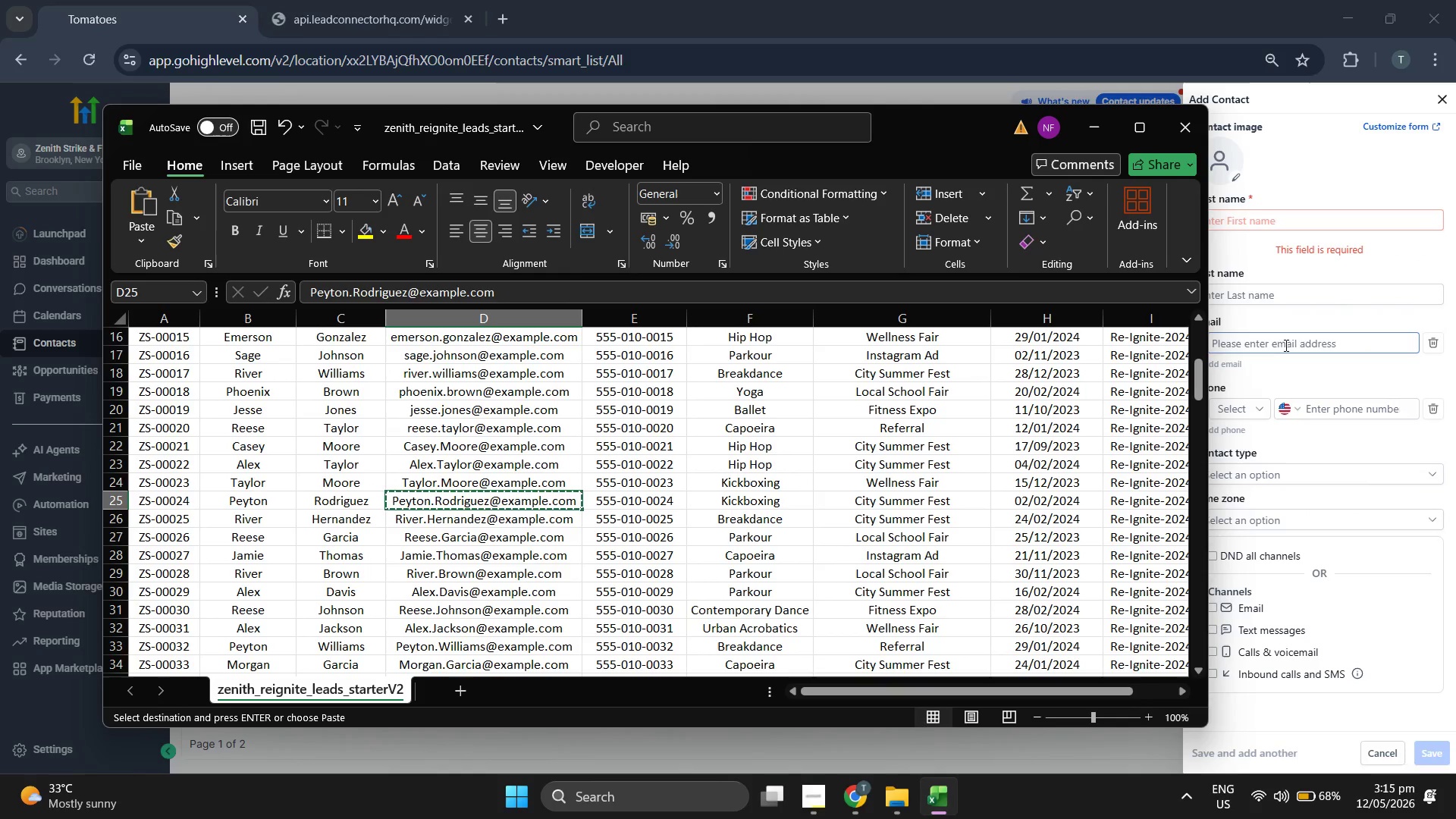 
left_click([1291, 344])
 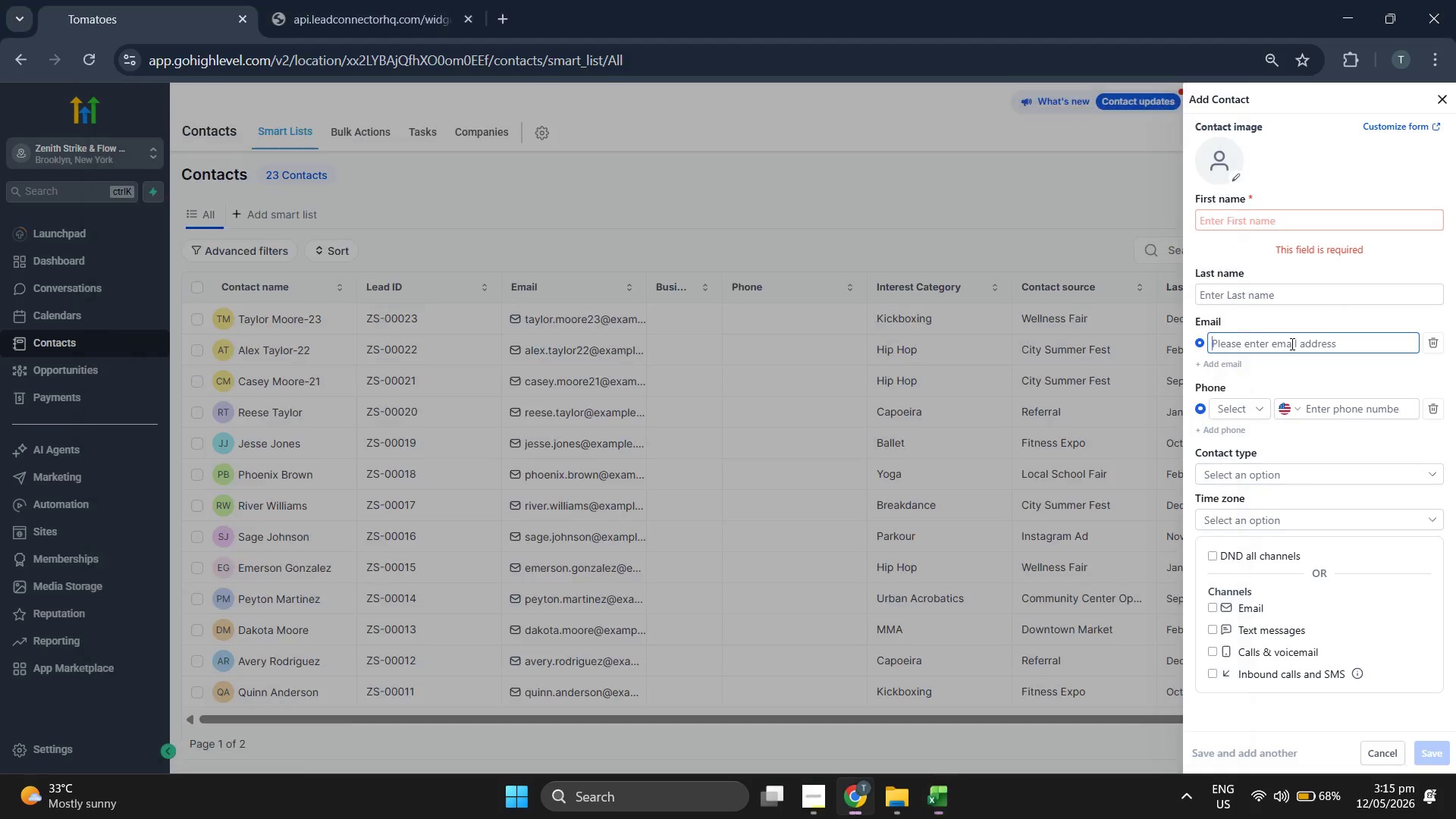 
key(Control+ControlLeft)
 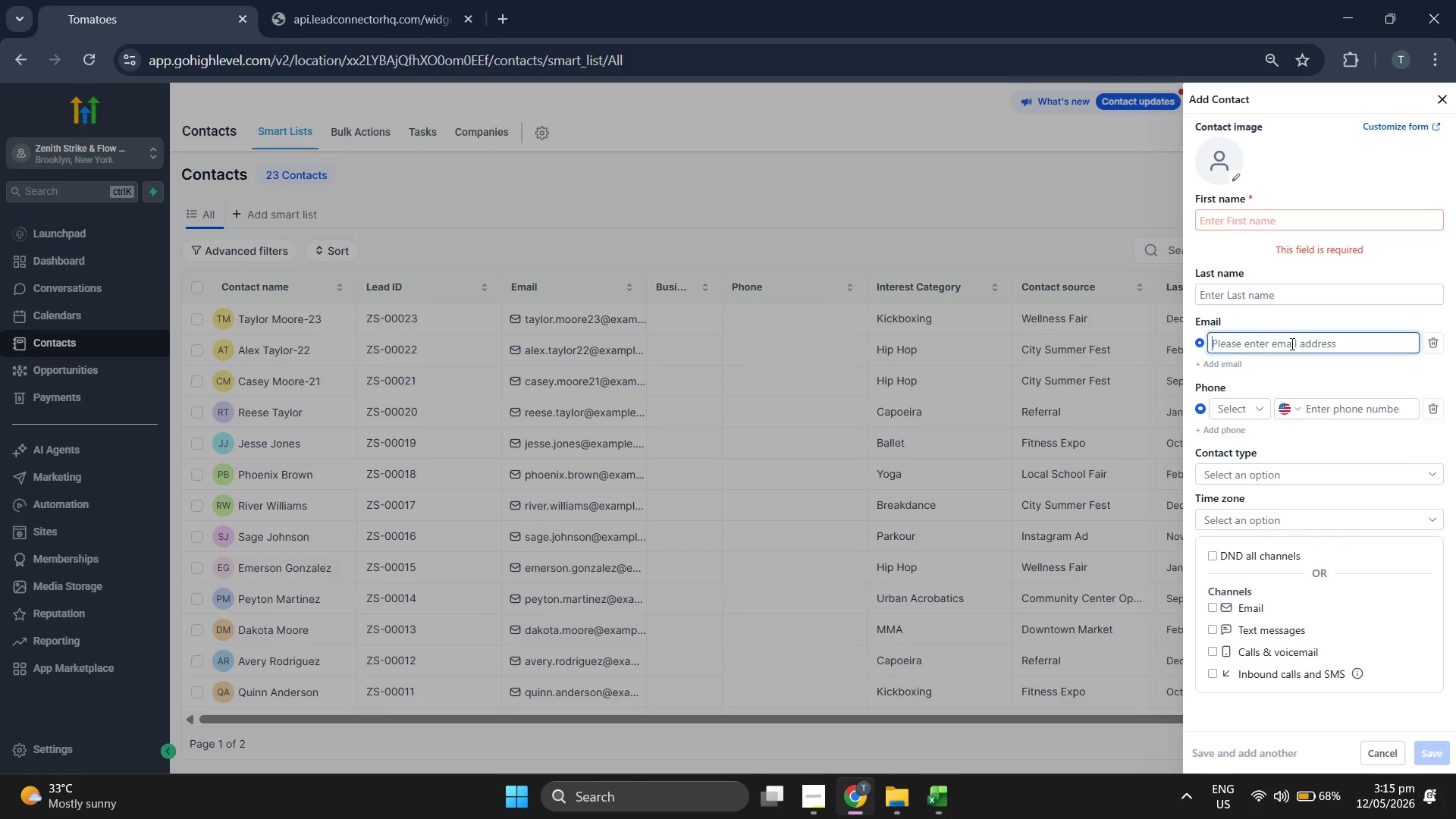 
key(Control+V)
 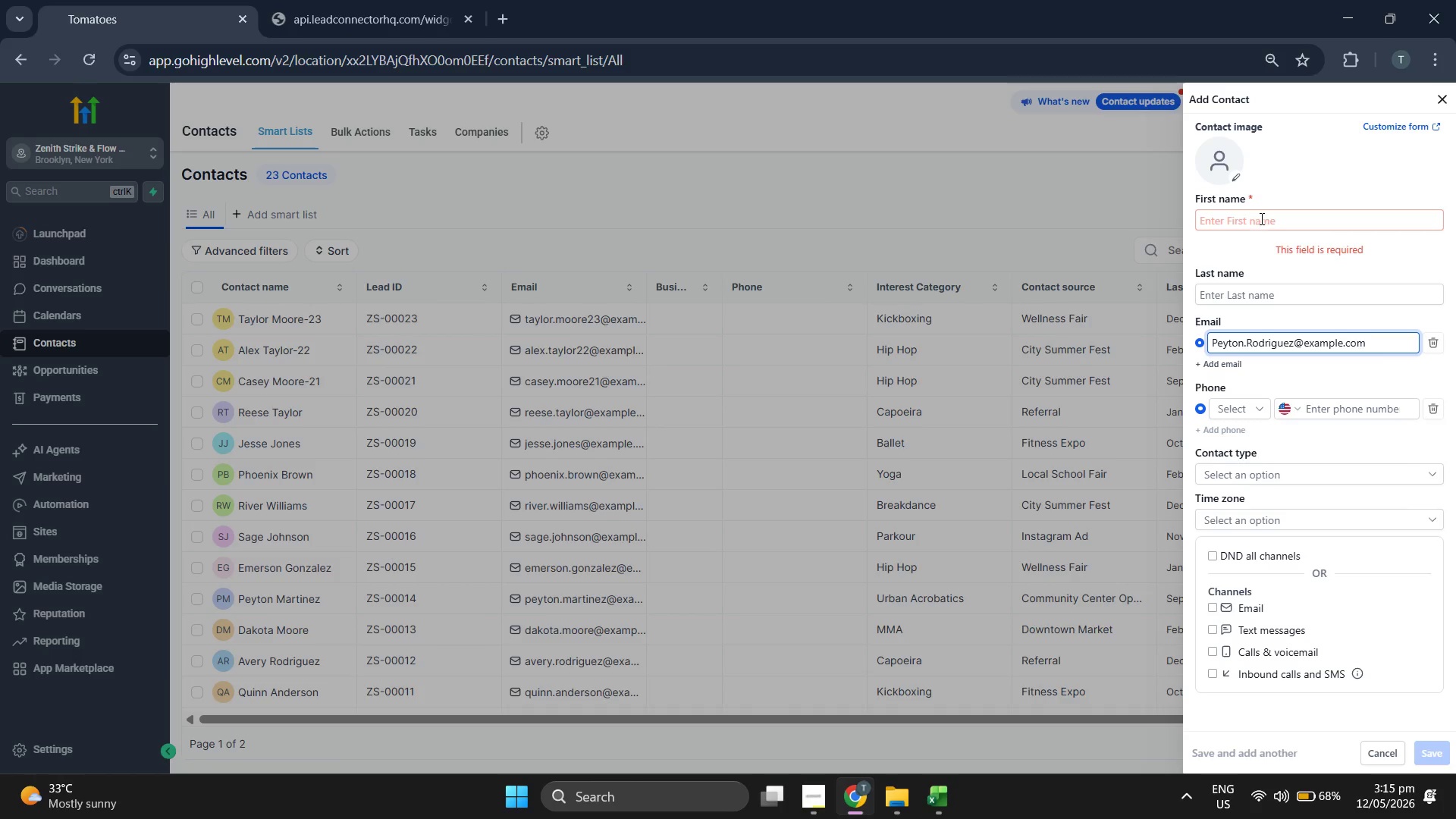 
left_click([1266, 224])
 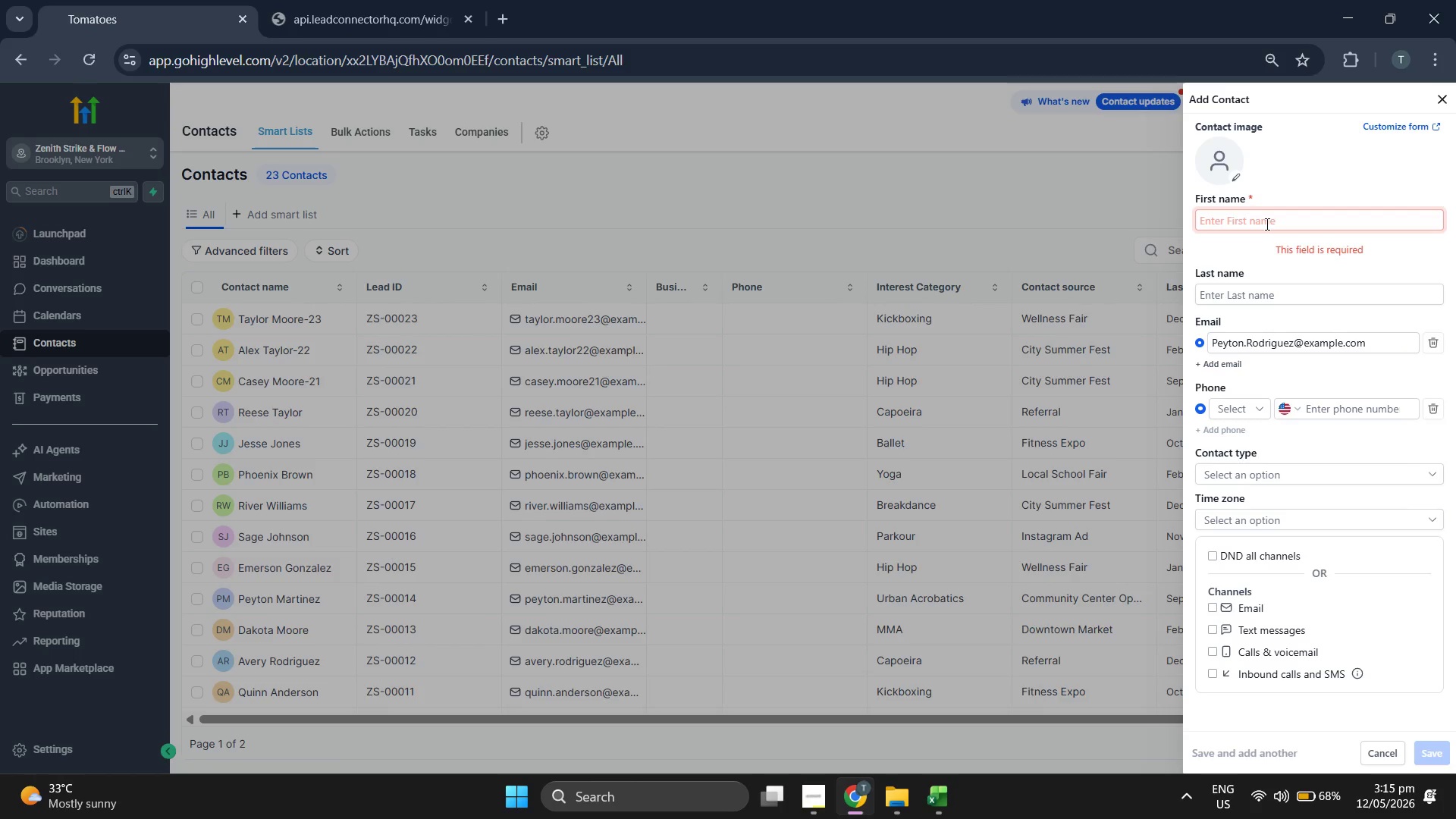 
type(Peyton)
key(Tab)
type(Rodrug)
key(Backspace)
key(Backspace)
type(iguez)
 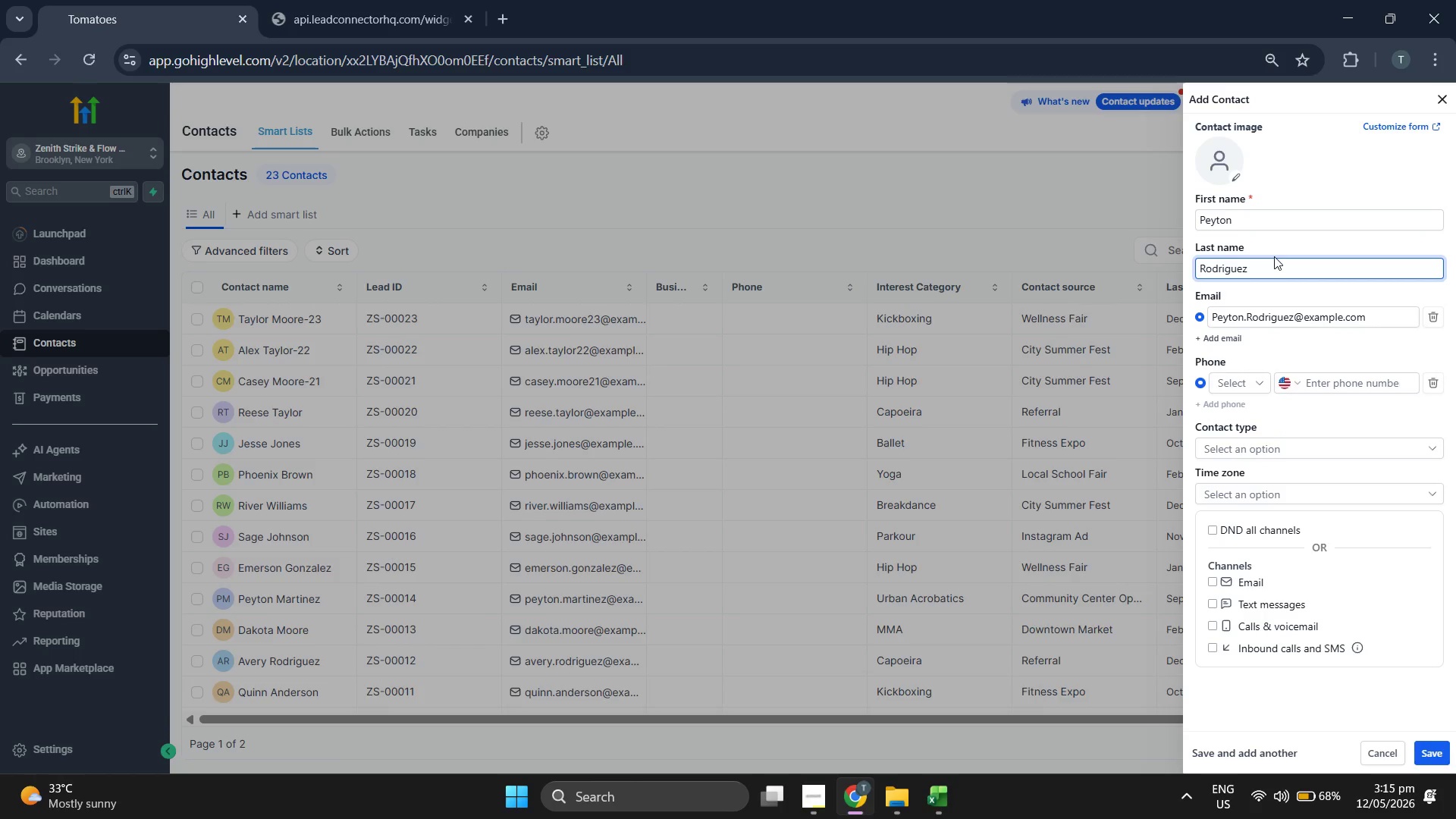 
type(-24)
 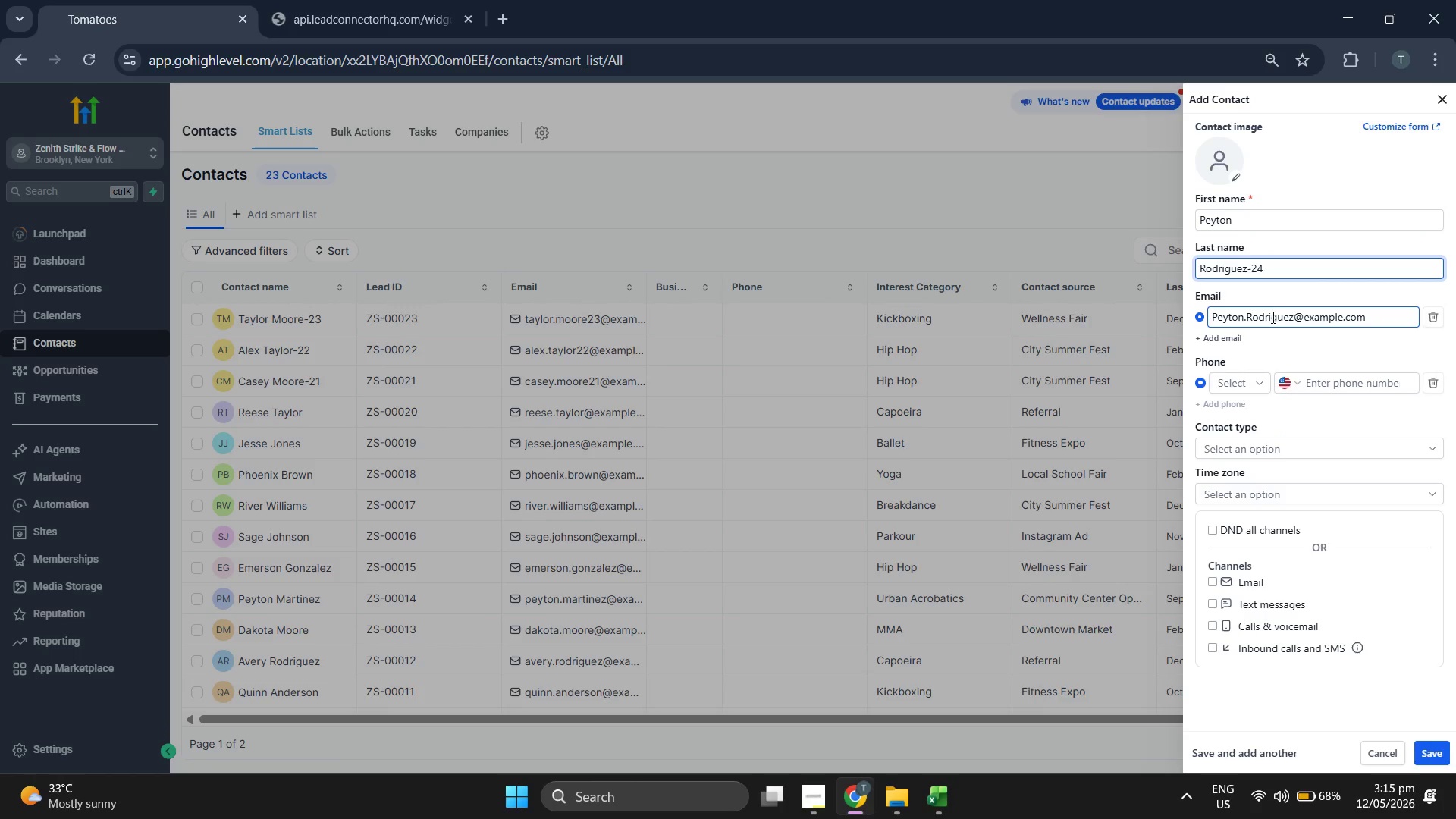 
left_click([1288, 318])
 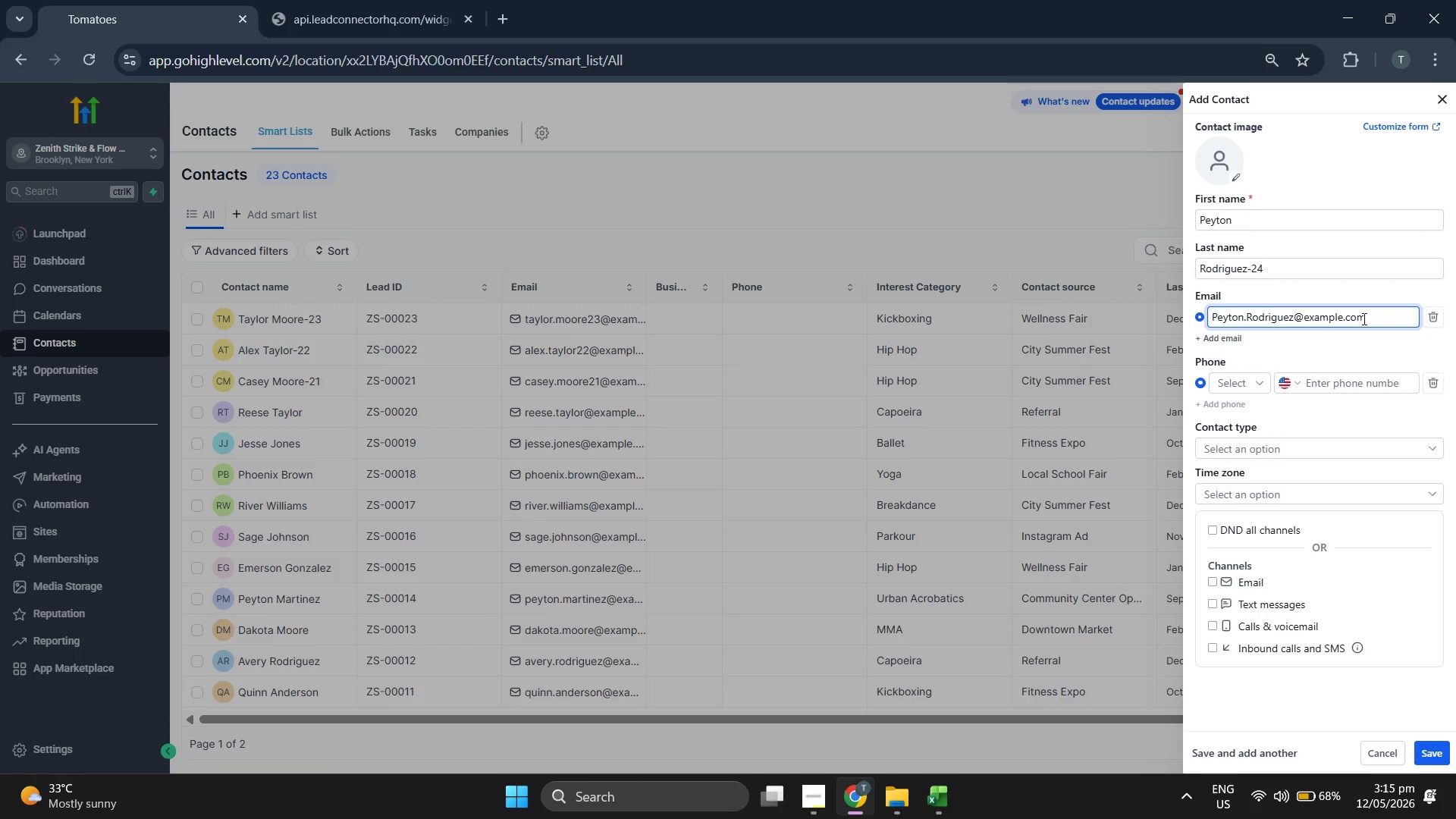 
key(ArrowRight)
 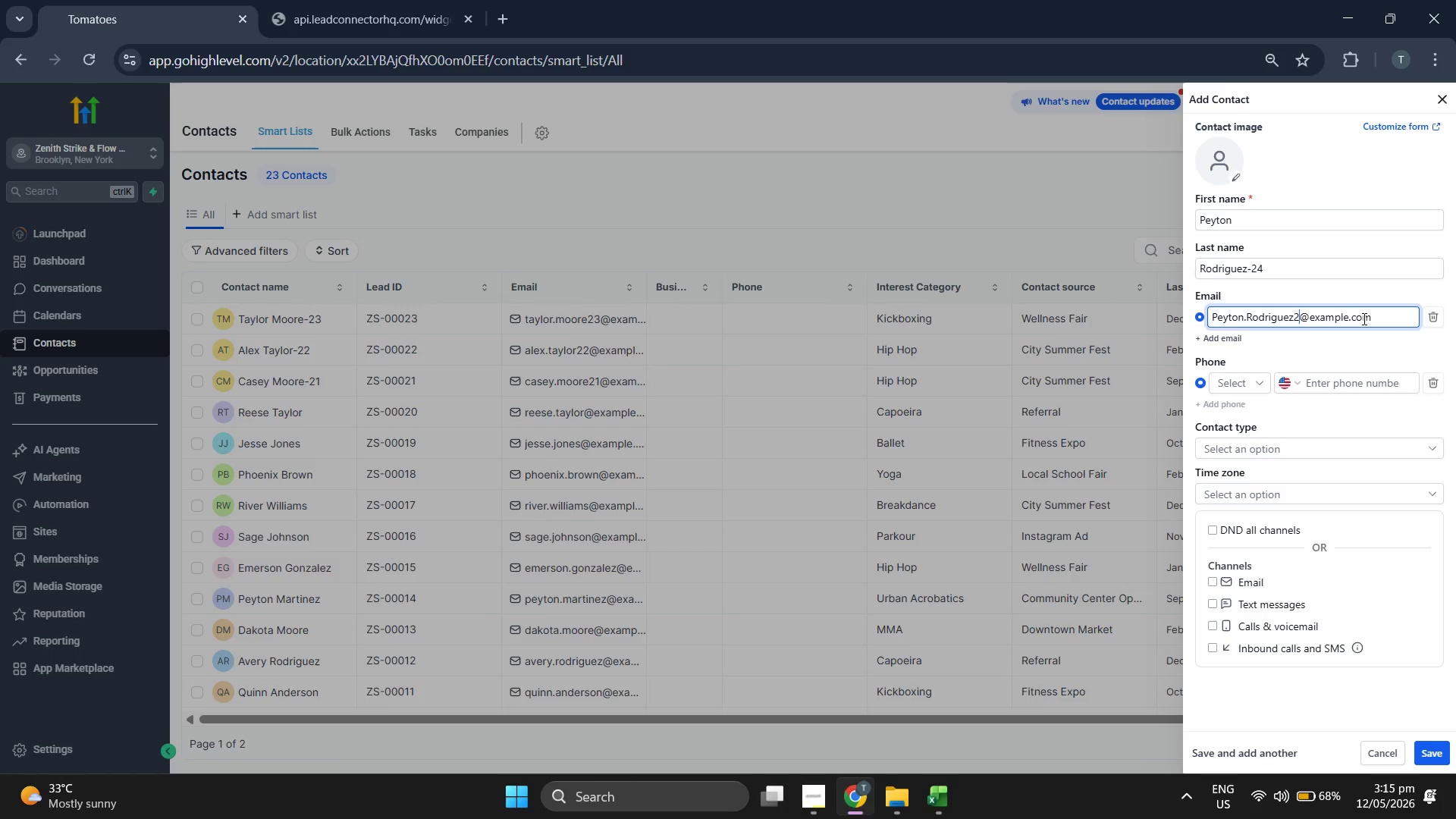 
type(24)
 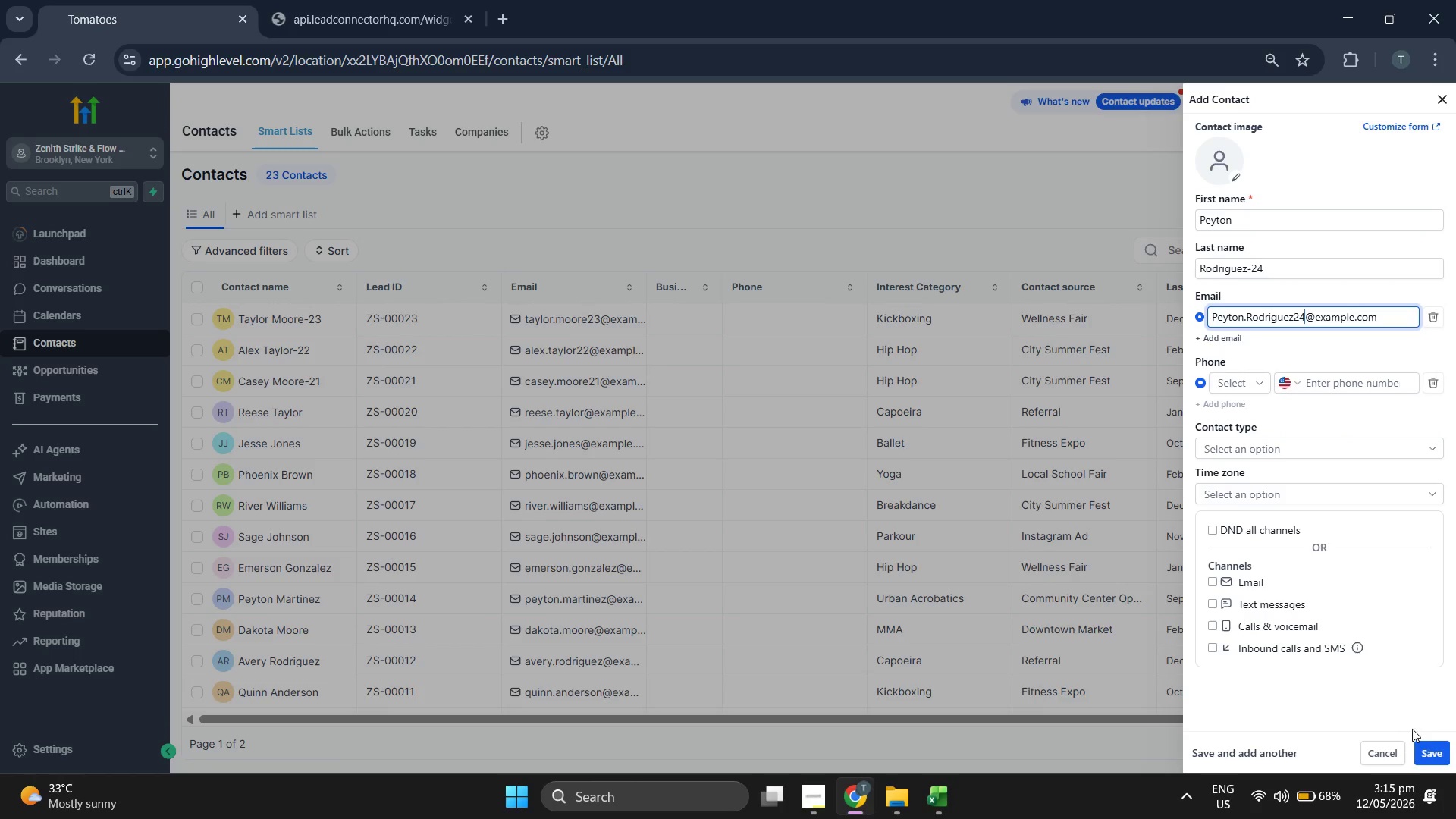 
left_click([1429, 748])
 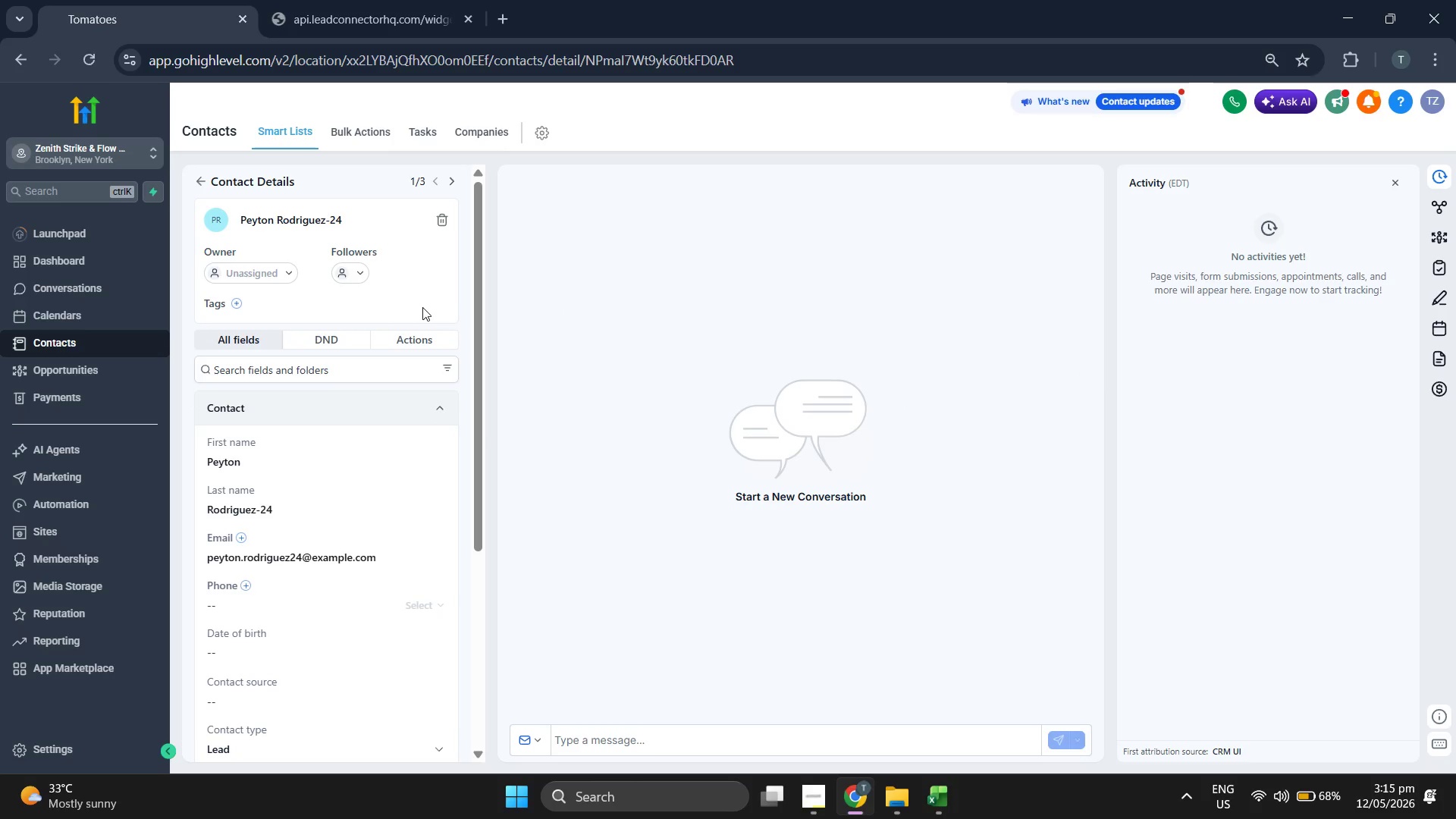 
wait(5.25)
 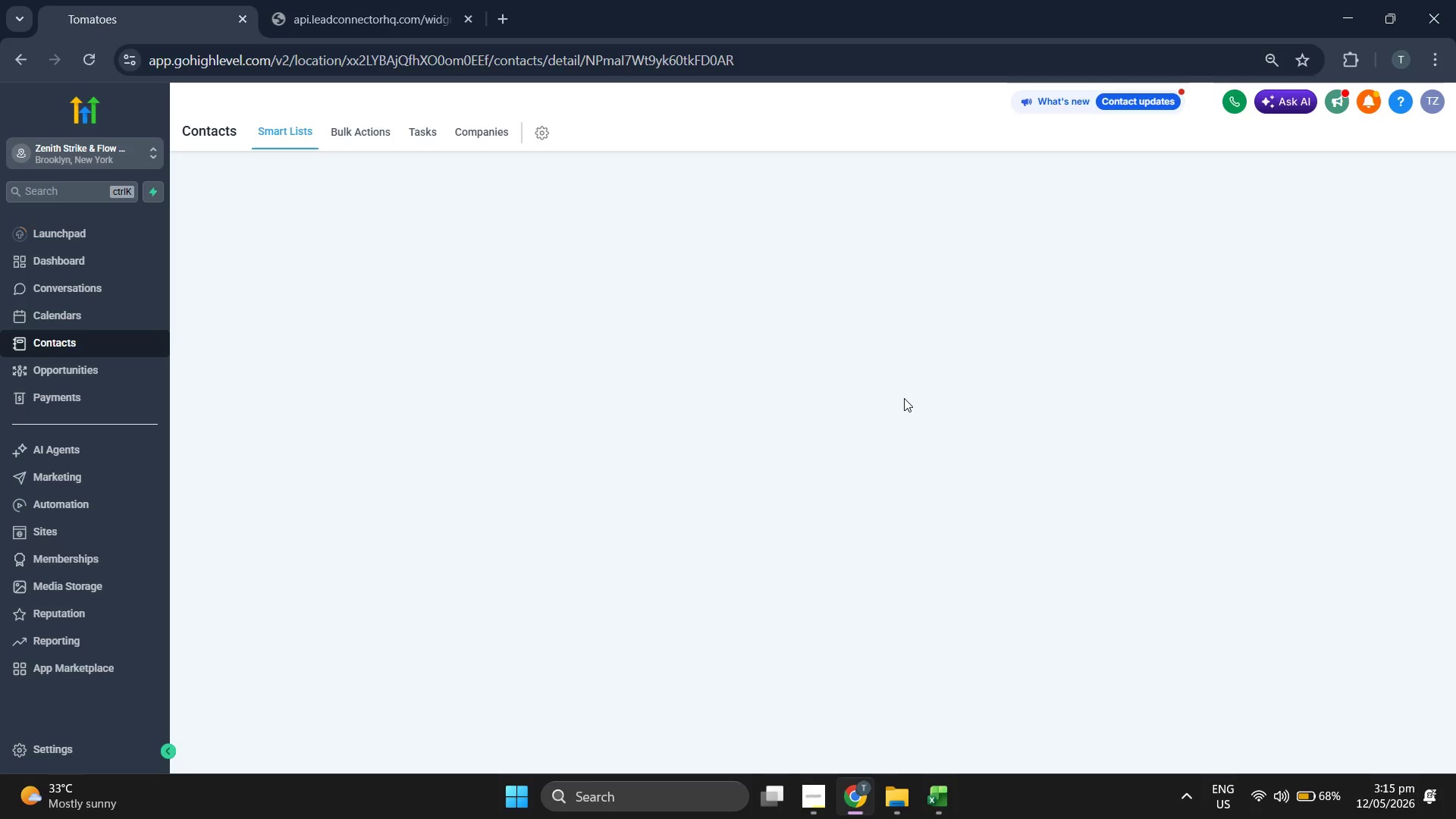 
scroll: coordinate [433, 421], scroll_direction: down, amount: 1.0
 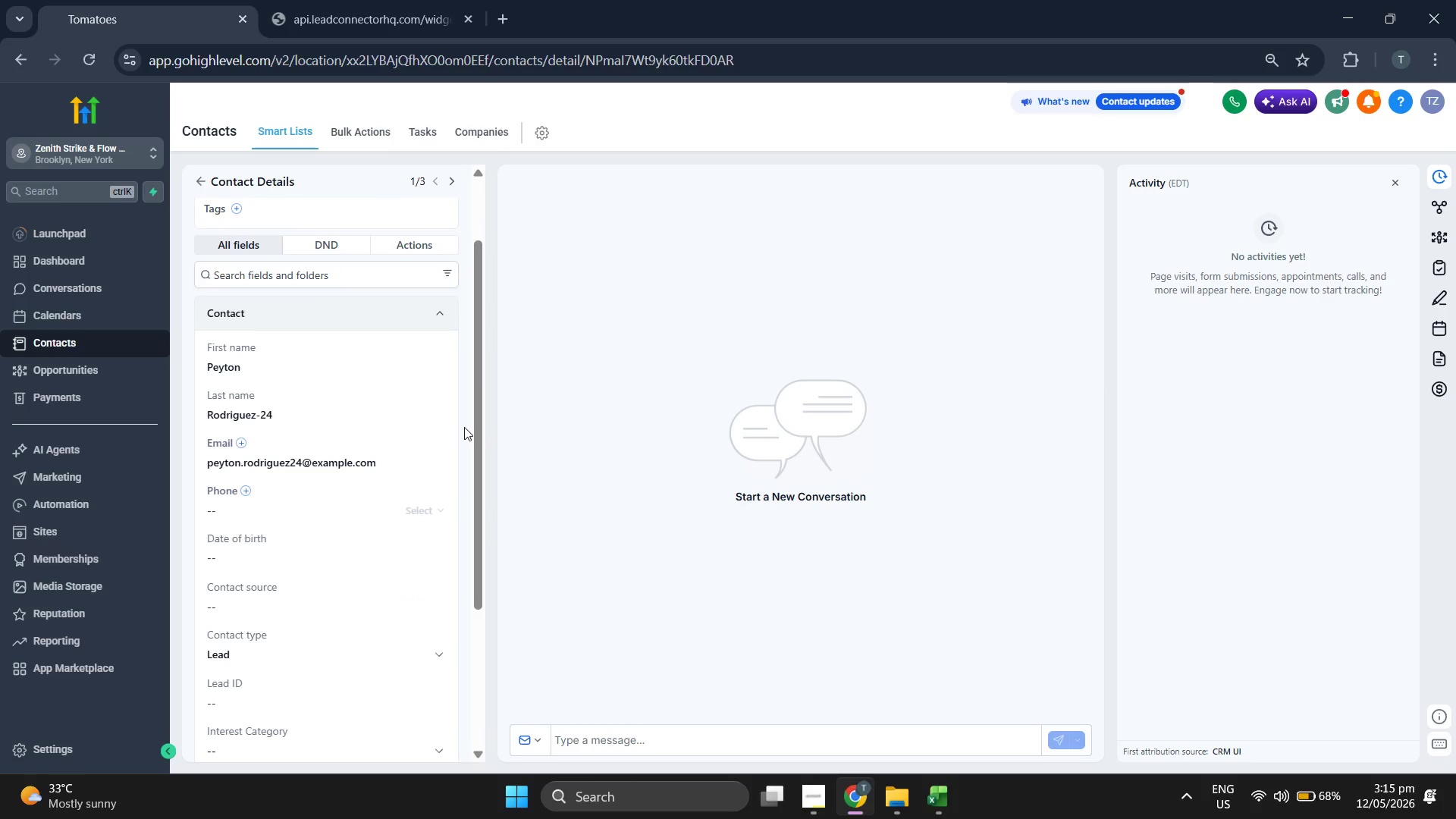 
scroll: coordinate [460, 432], scroll_direction: up, amount: 1.0
 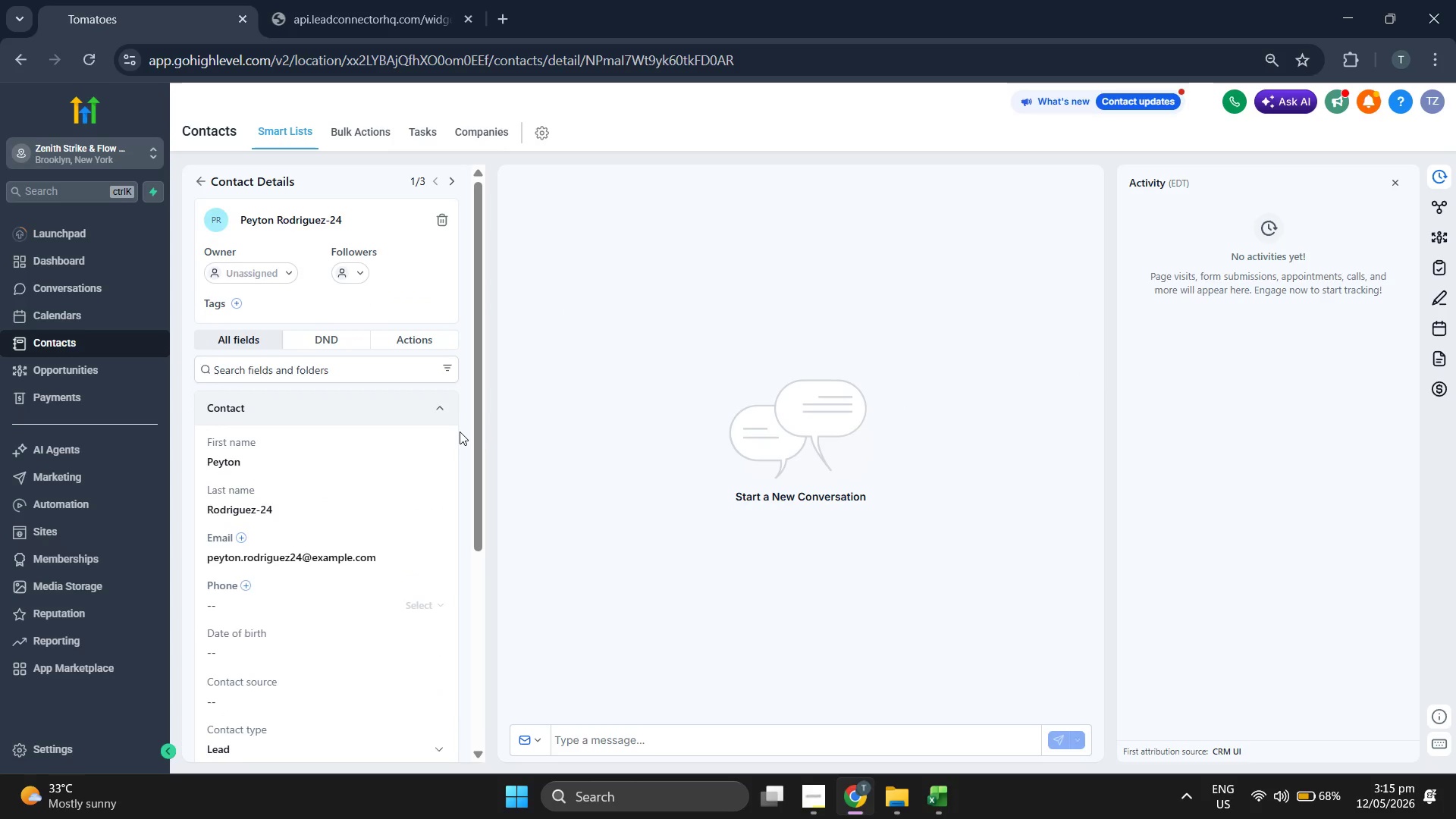 
scroll: coordinate [431, 406], scroll_direction: none, amount: 0.0
 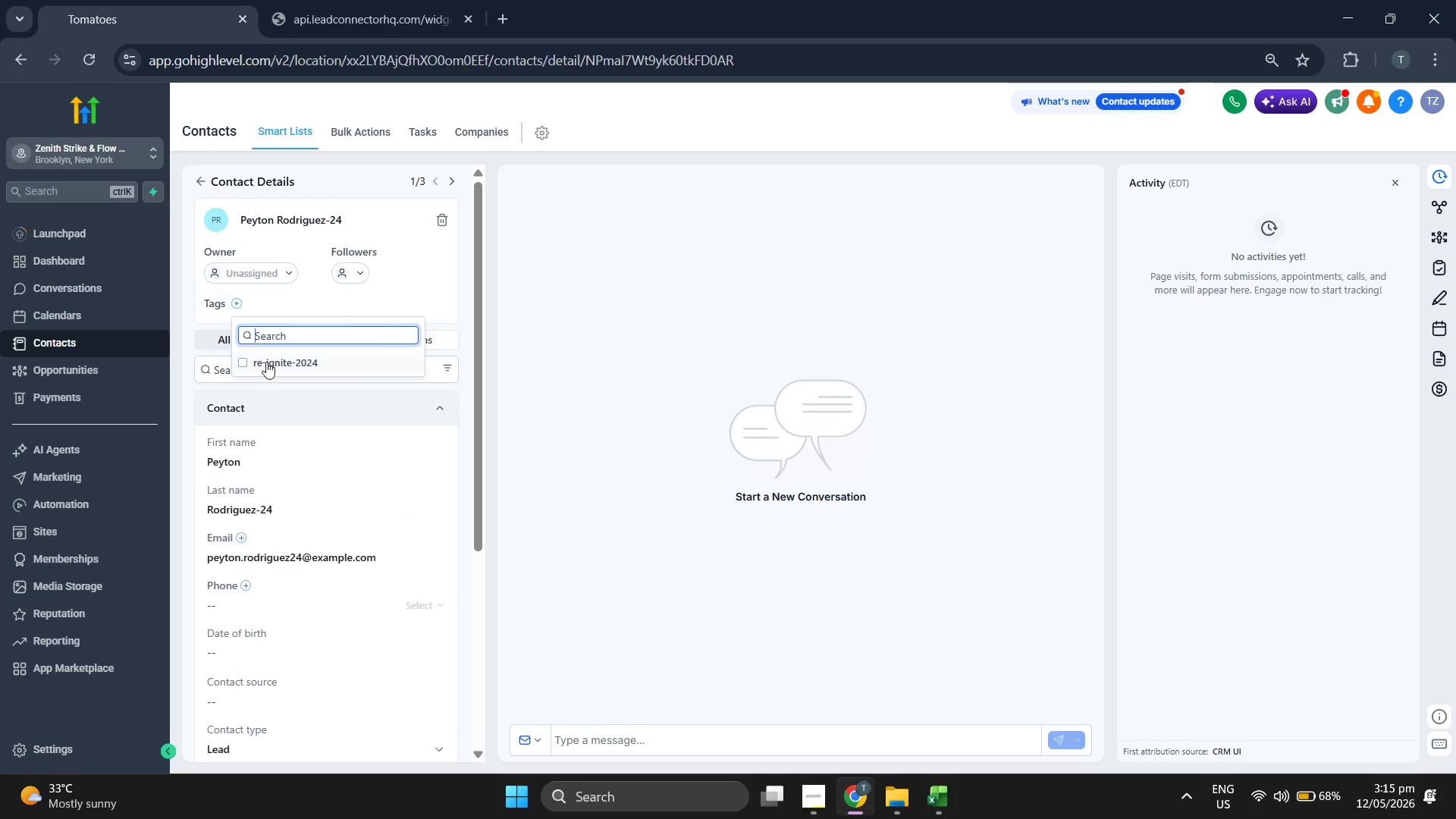 
double_click([436, 306])
 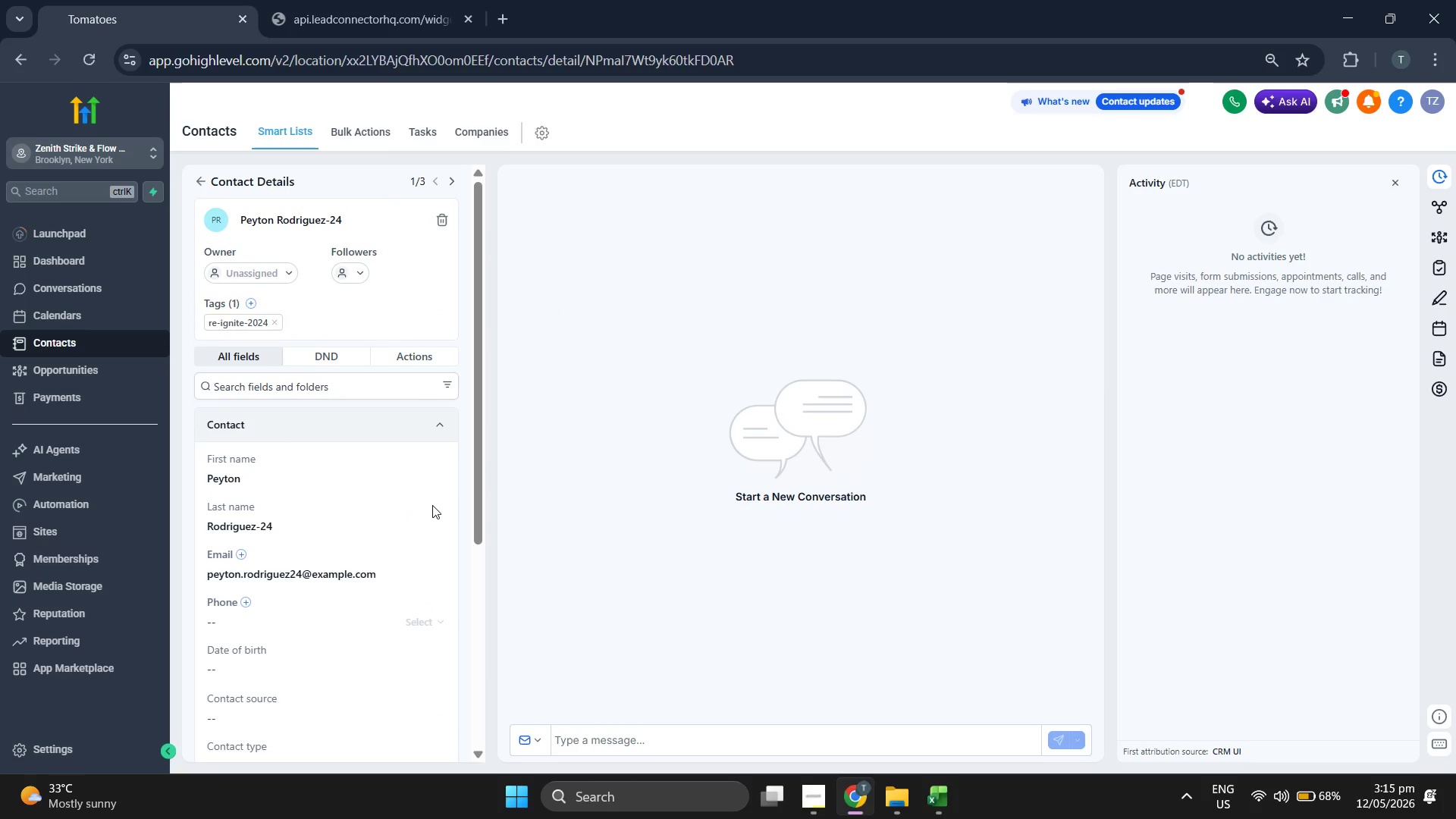 
scroll: coordinate [433, 498], scroll_direction: down, amount: 2.0
 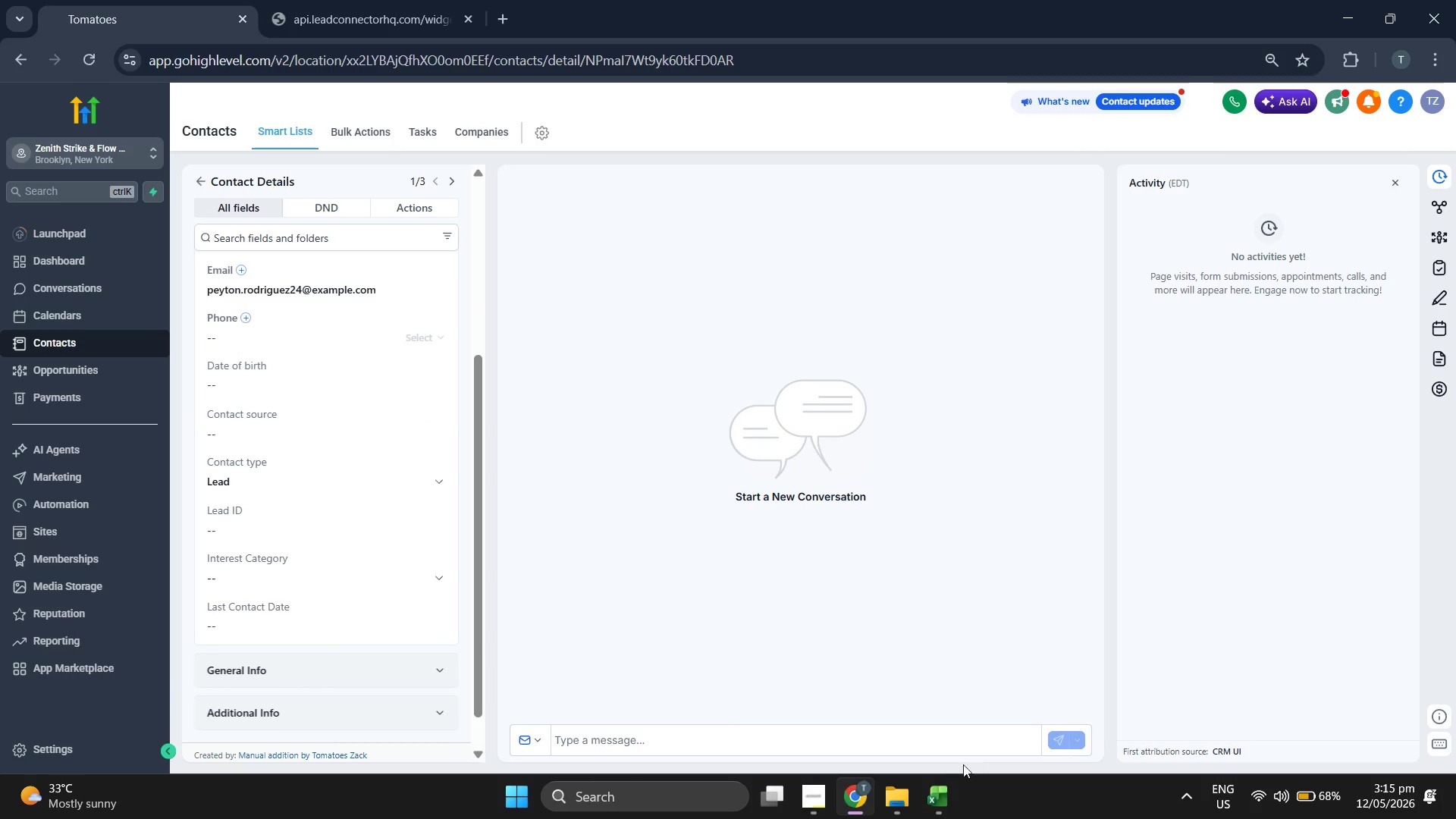 
left_click([953, 792])
 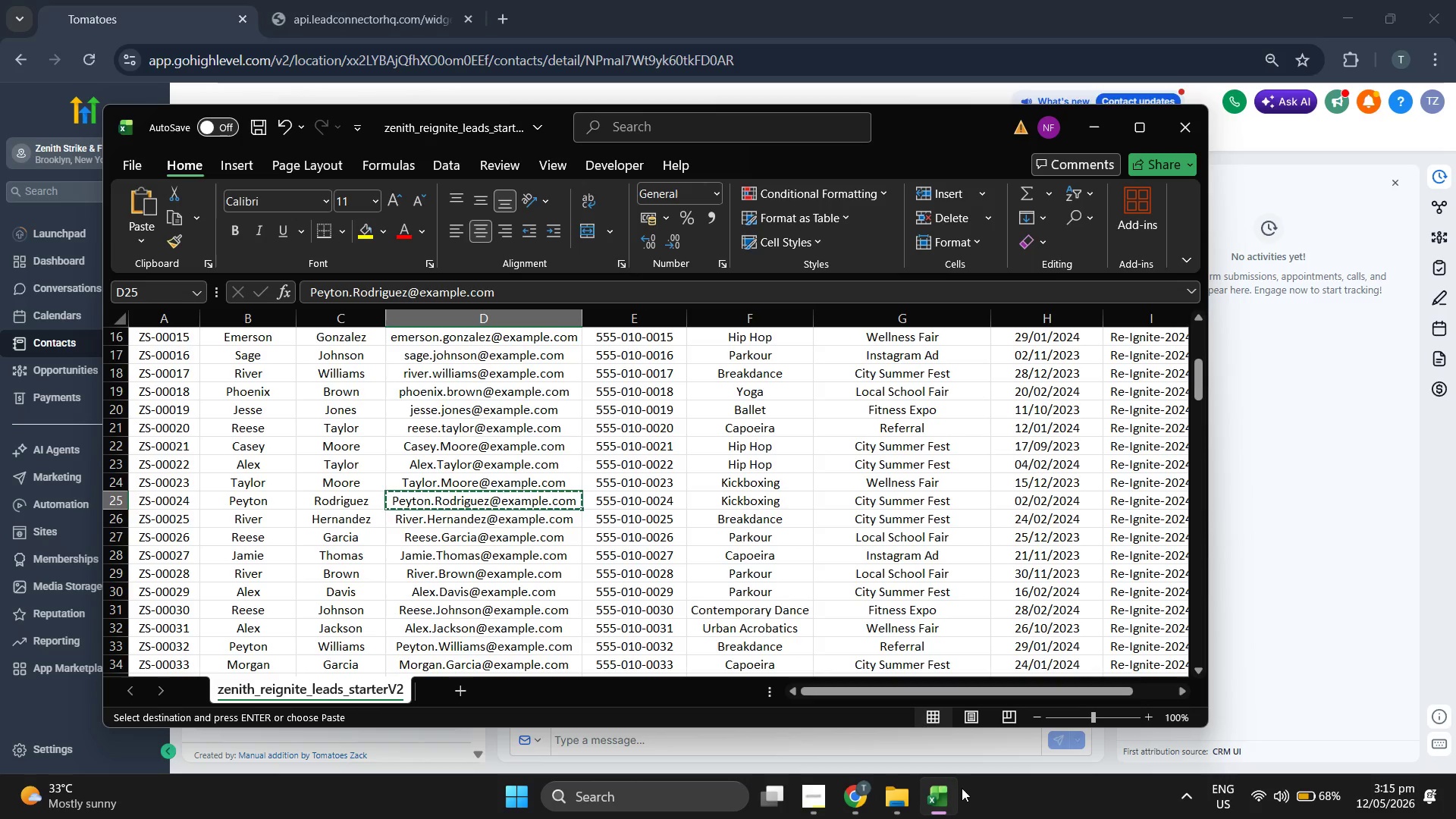 
key(ArrowRight)
 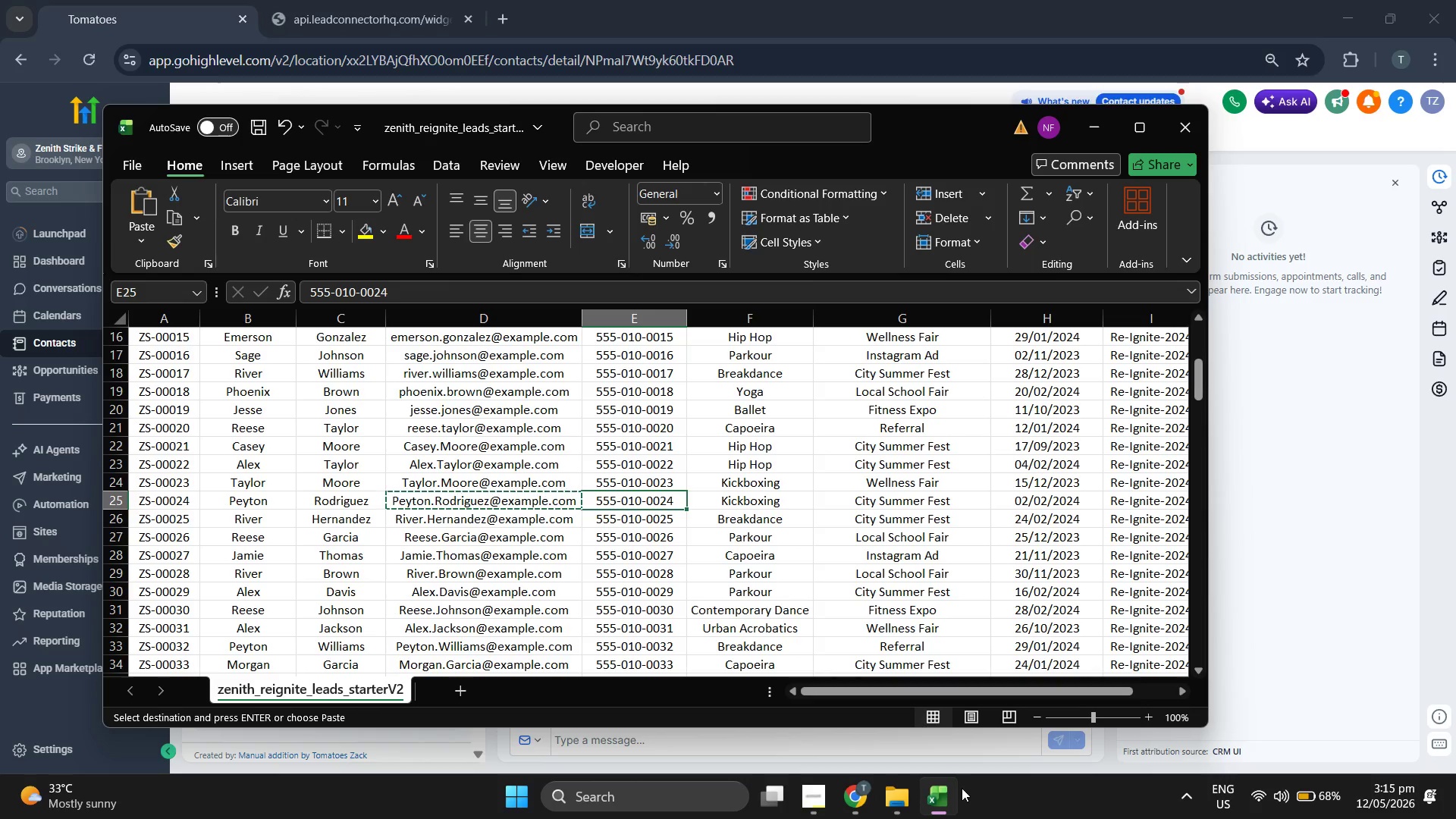 
key(Control+ControlLeft)
 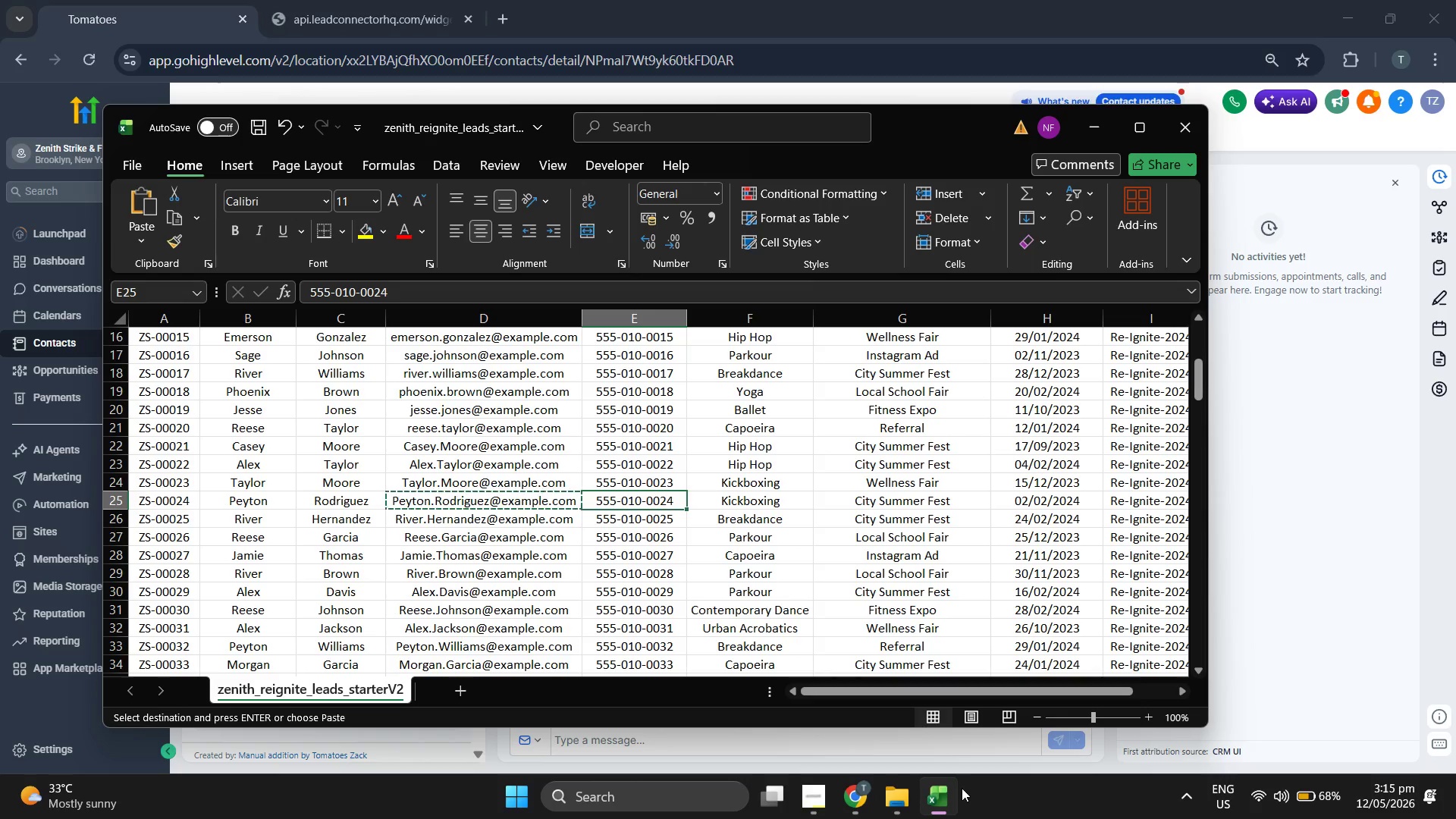 
key(Control+C)
 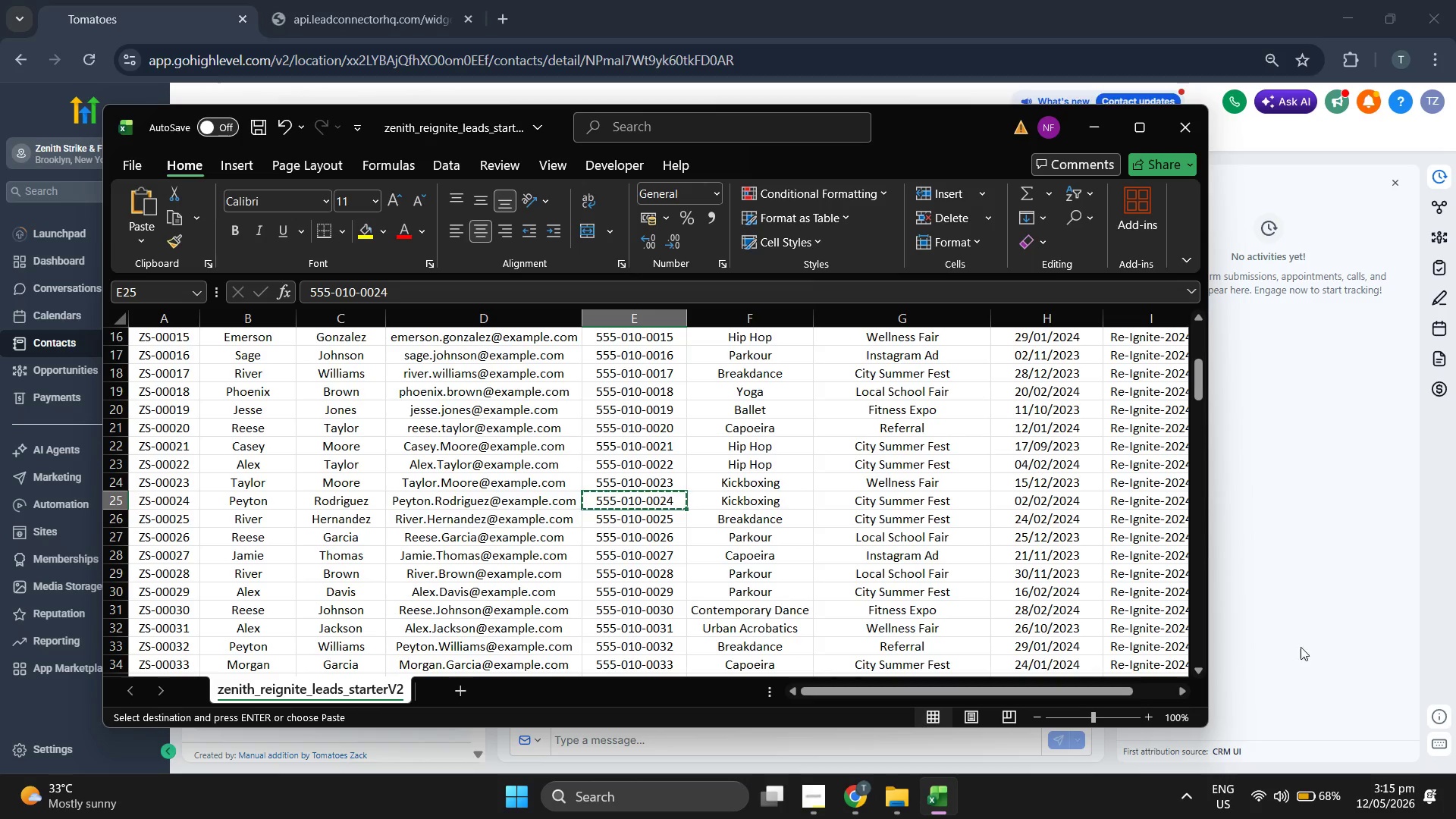 
left_click([1388, 600])
 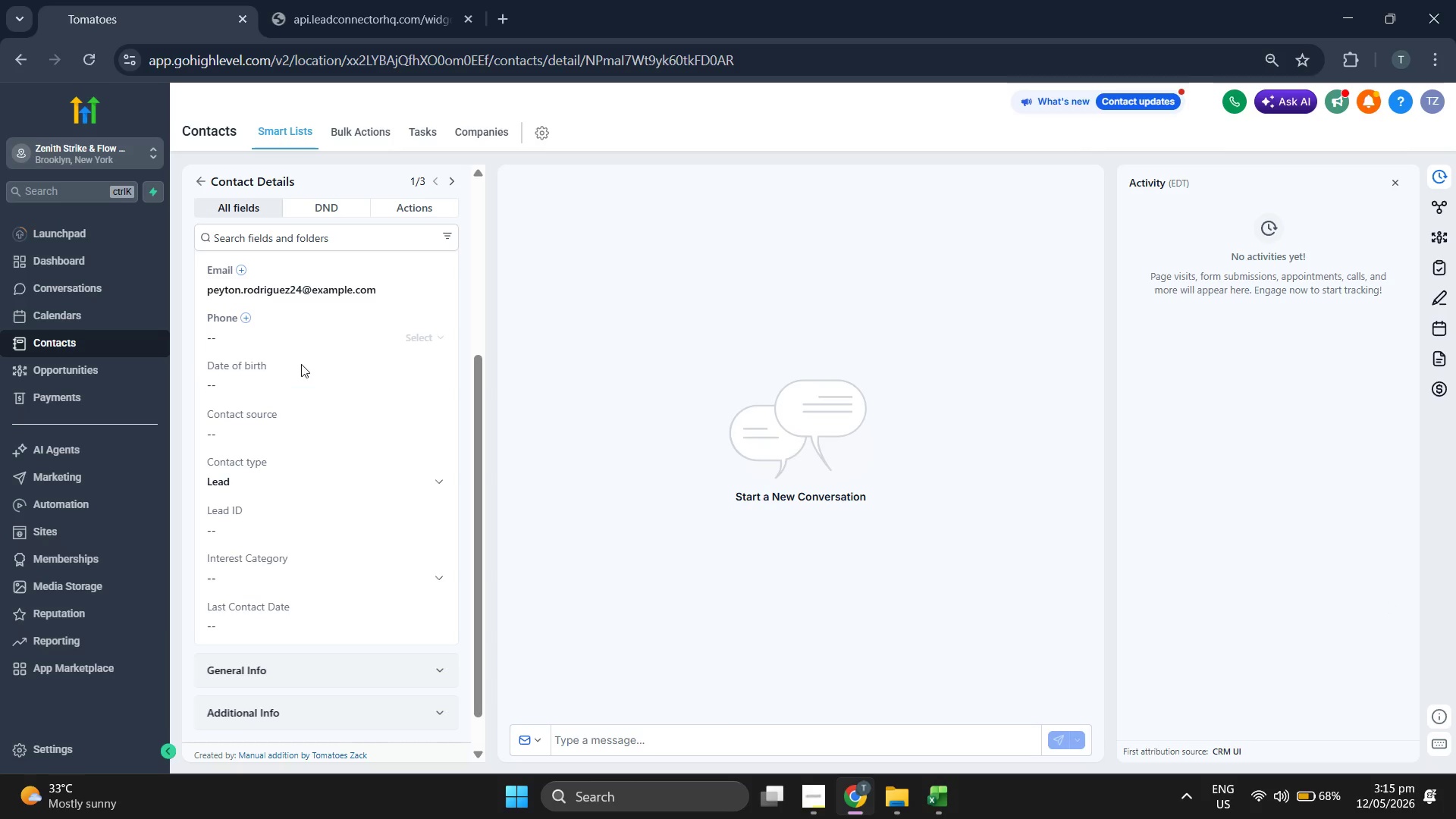 
left_click([326, 337])
 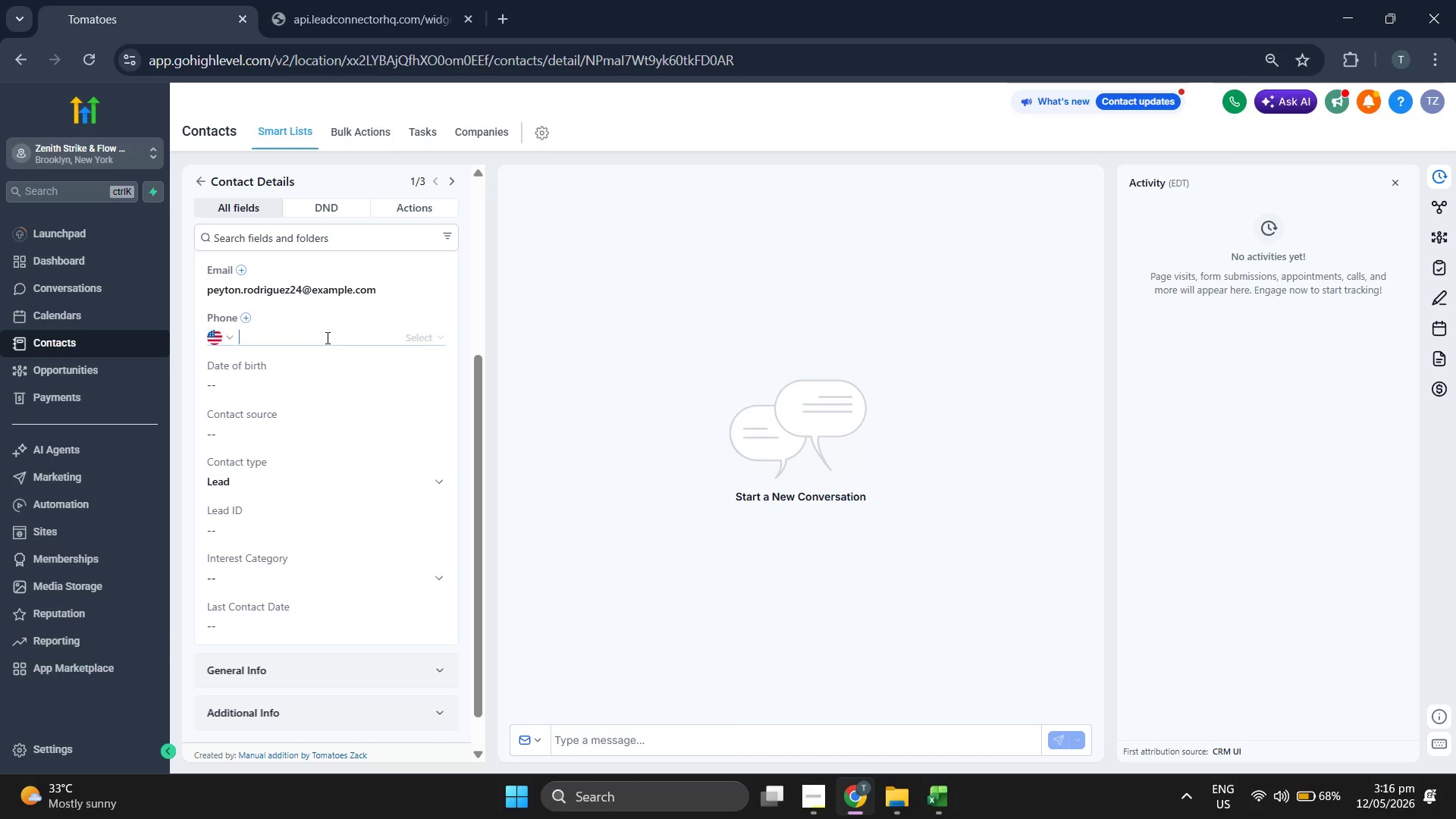 
key(Control+ControlLeft)
 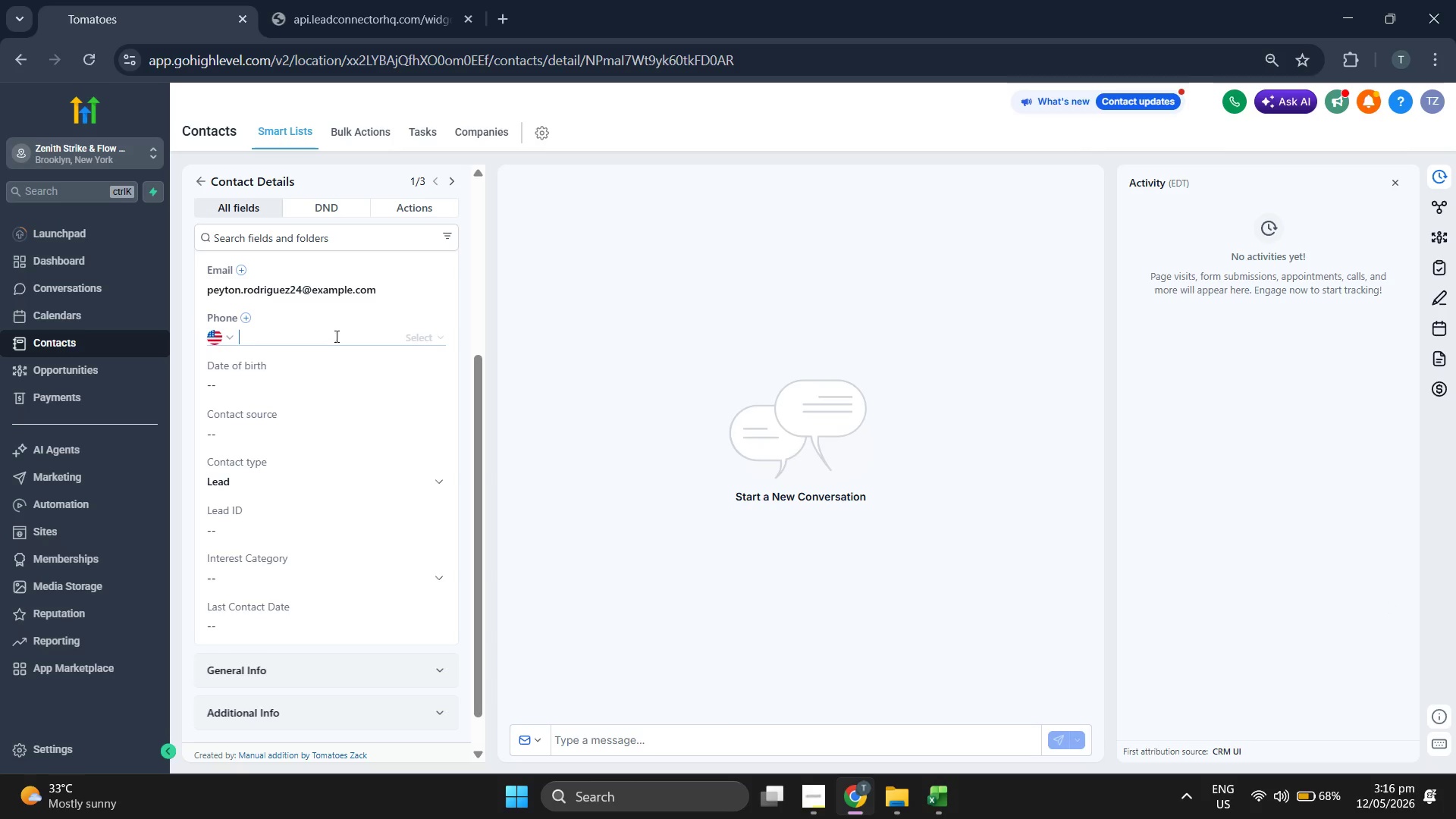 
key(Control+V)
 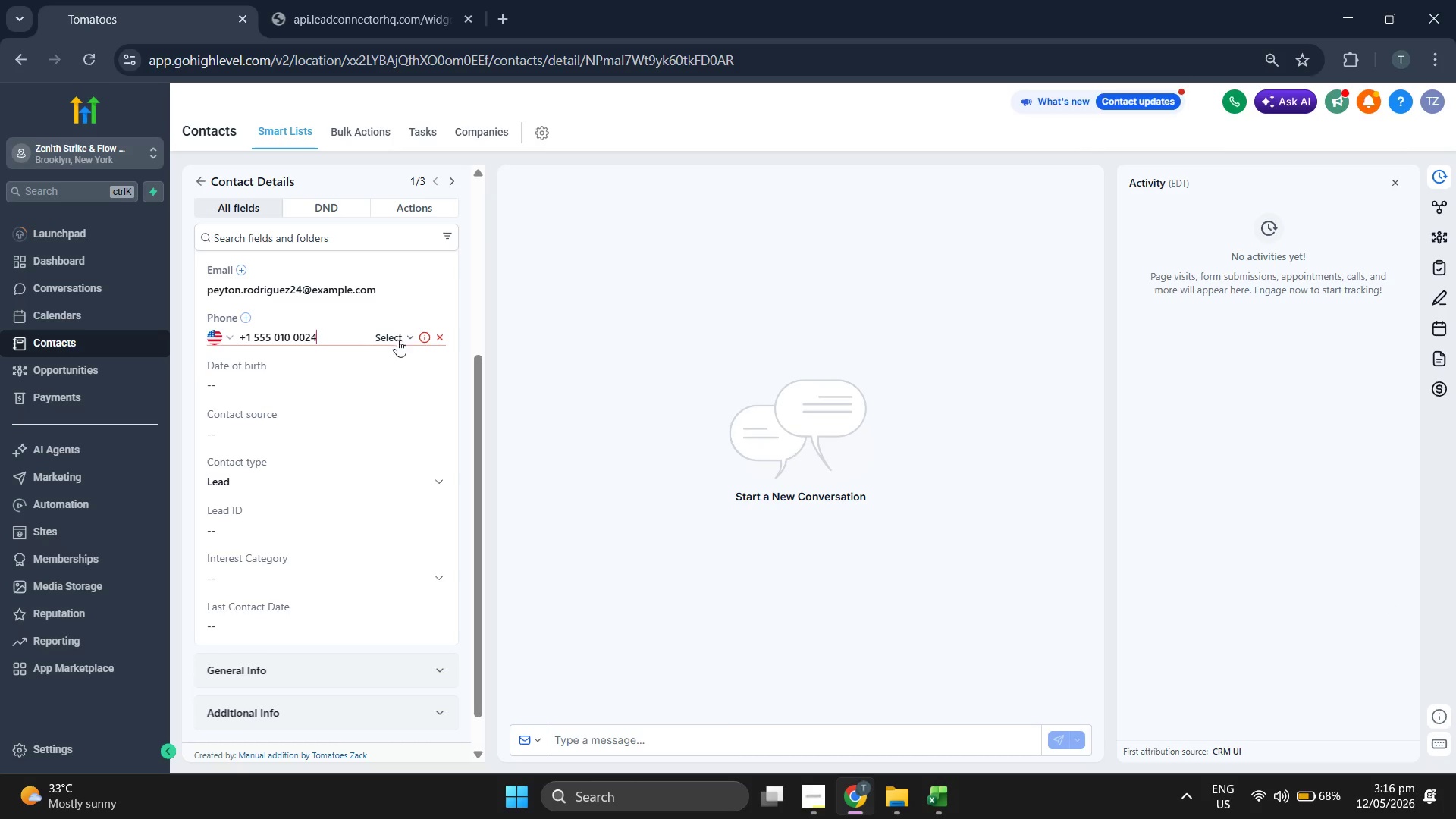 
left_click([397, 340])
 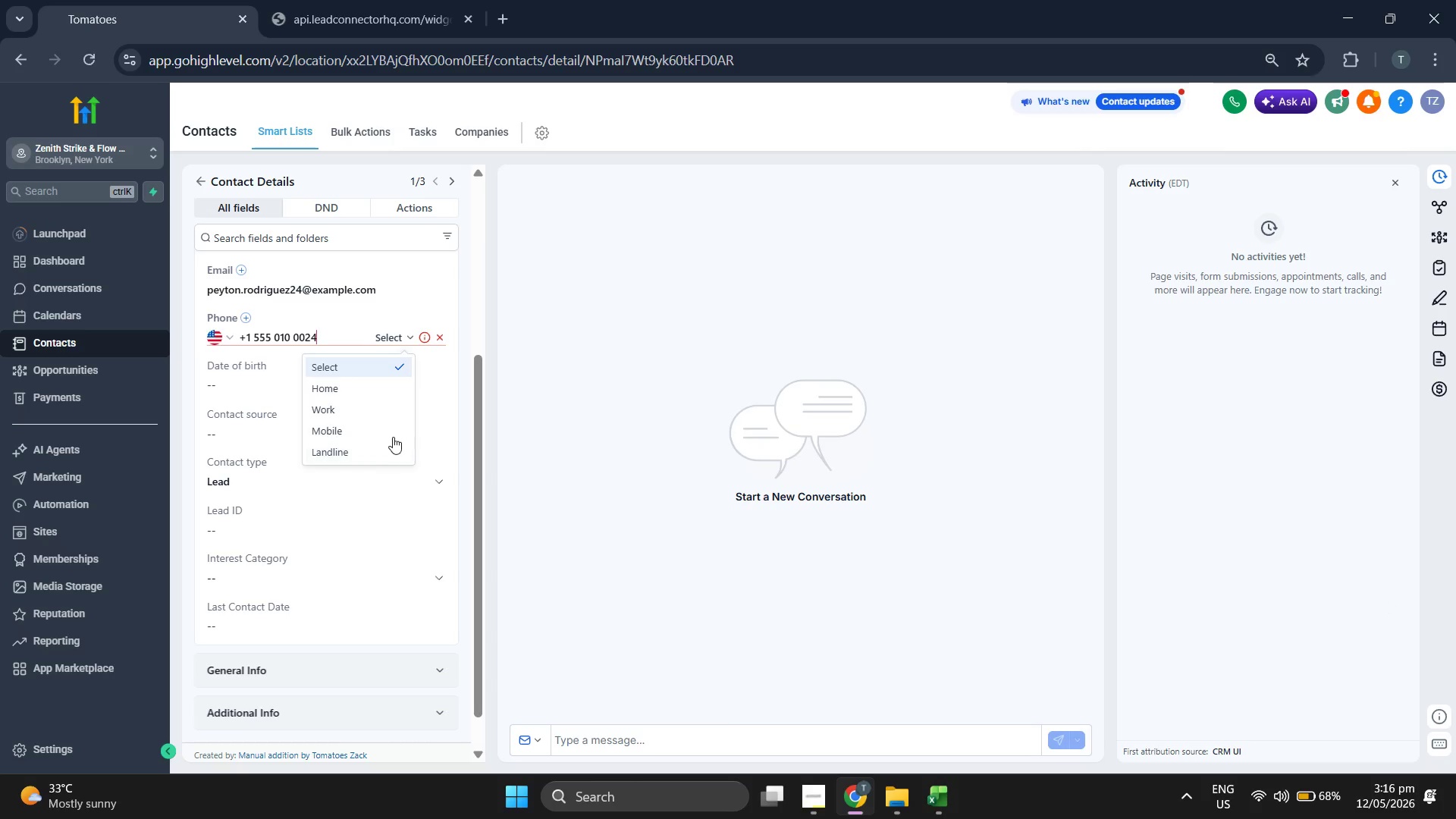 
left_click([391, 435])
 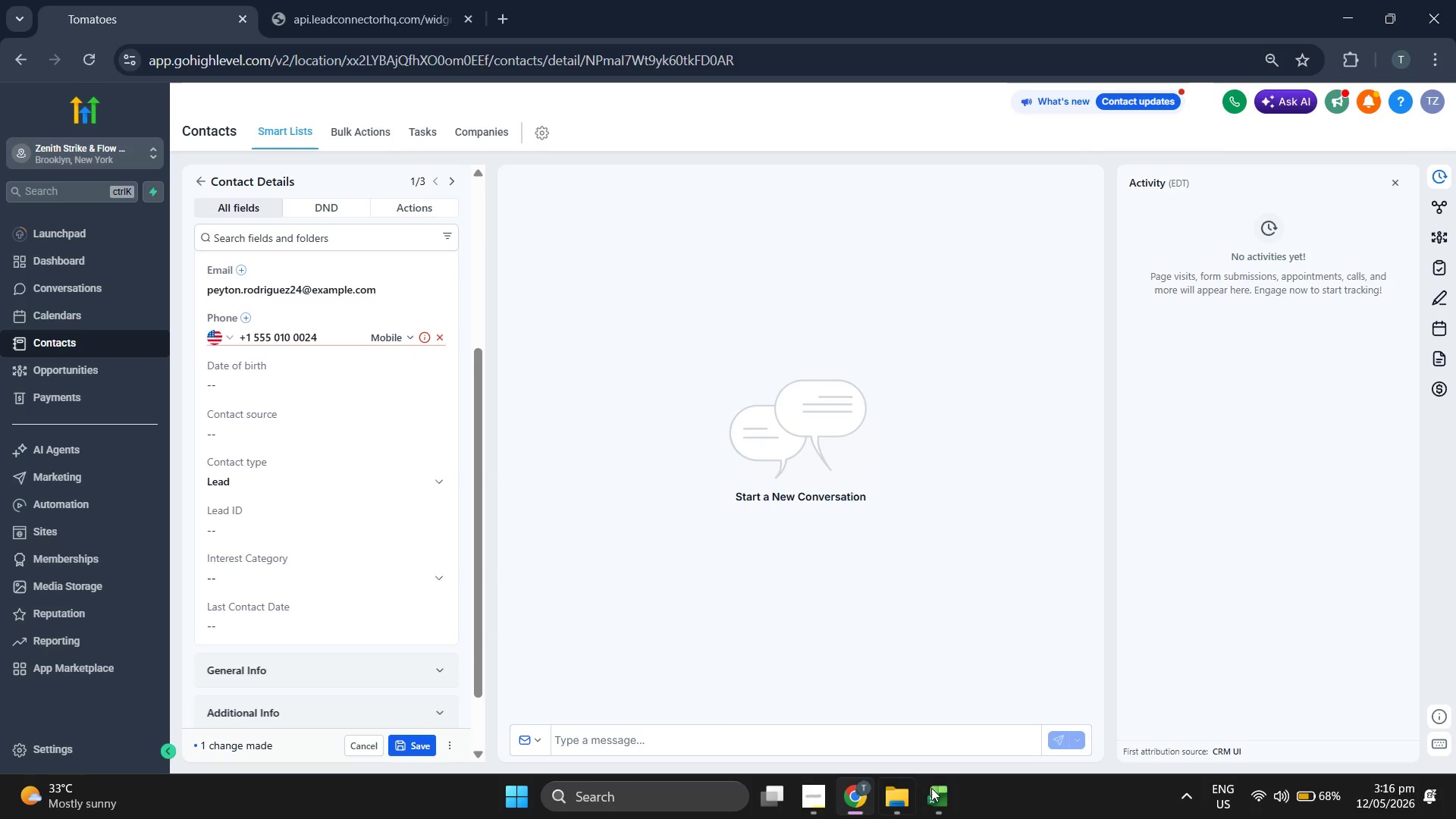 
left_click([940, 797])
 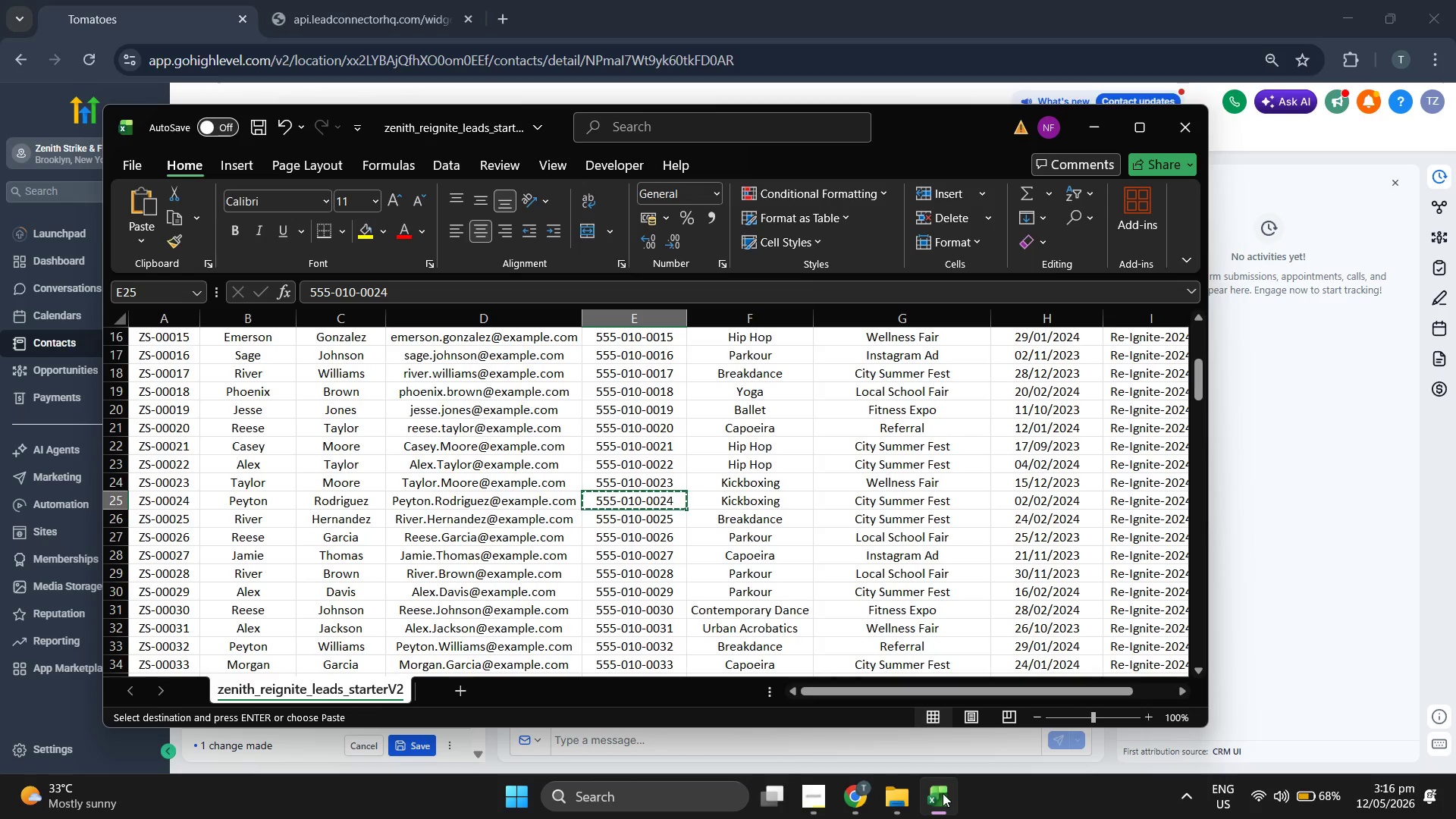 
key(ArrowLeft)
 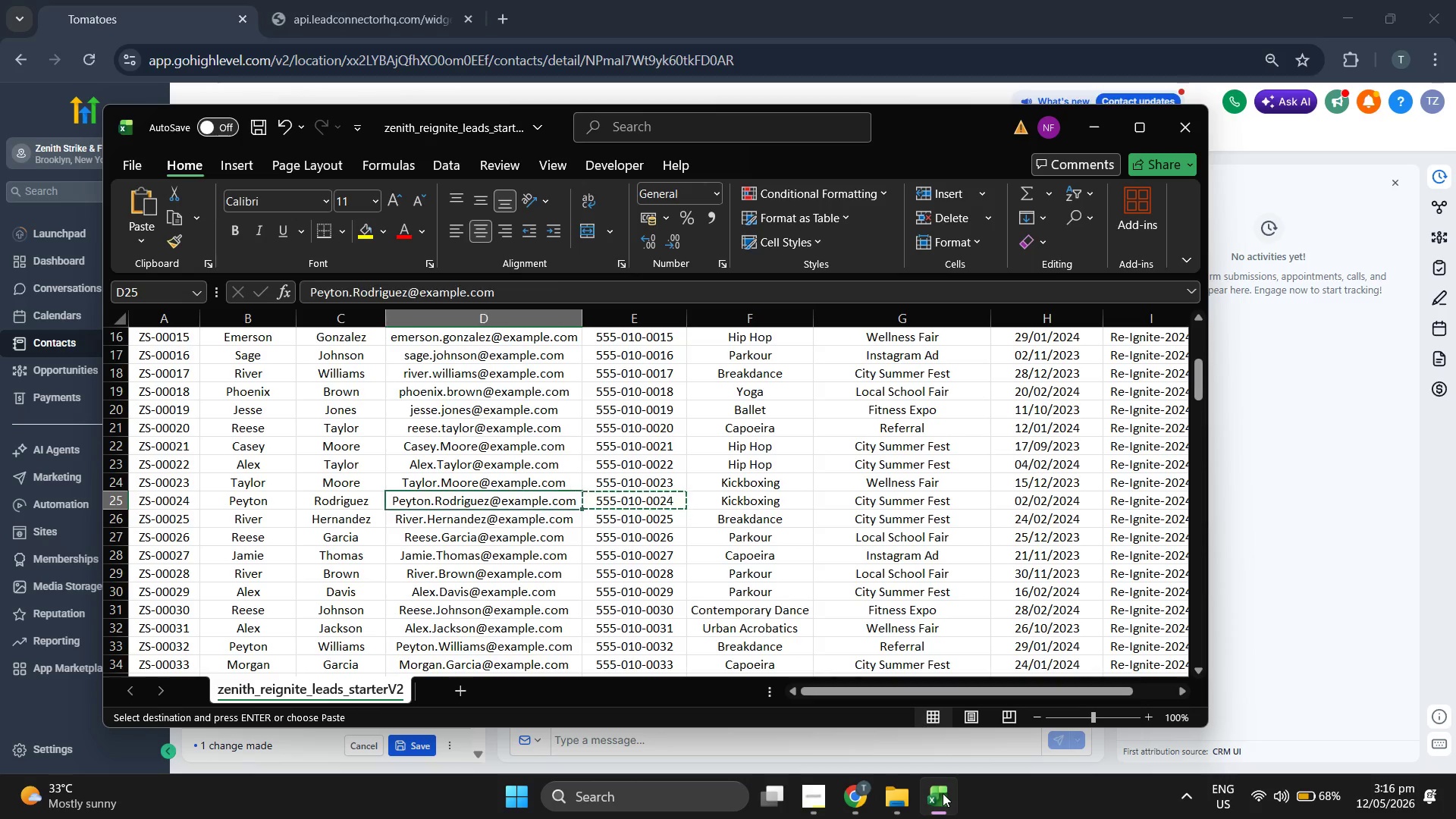 
key(ArrowLeft)
 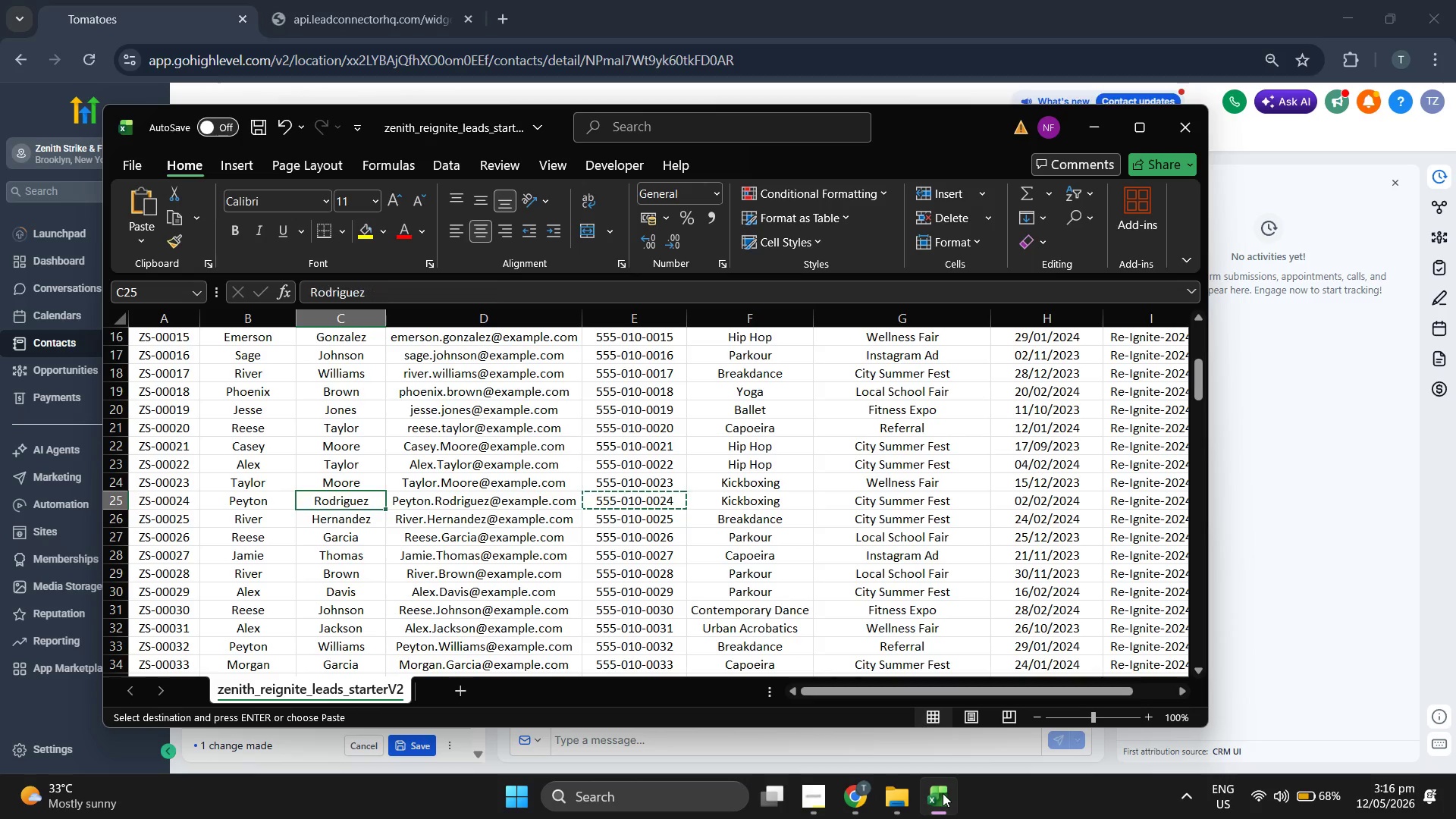 
key(ArrowLeft)
 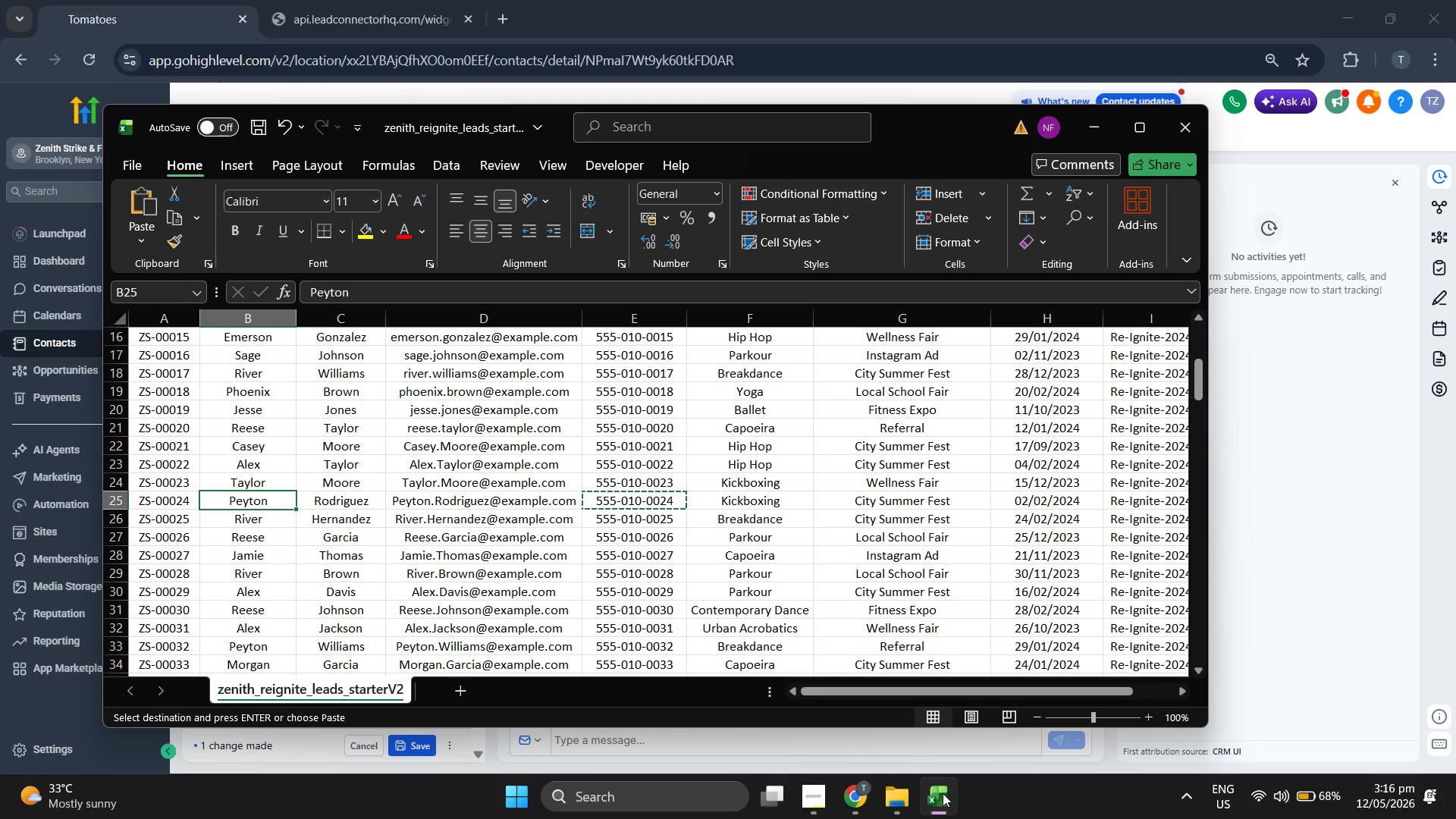 
key(ArrowLeft)
 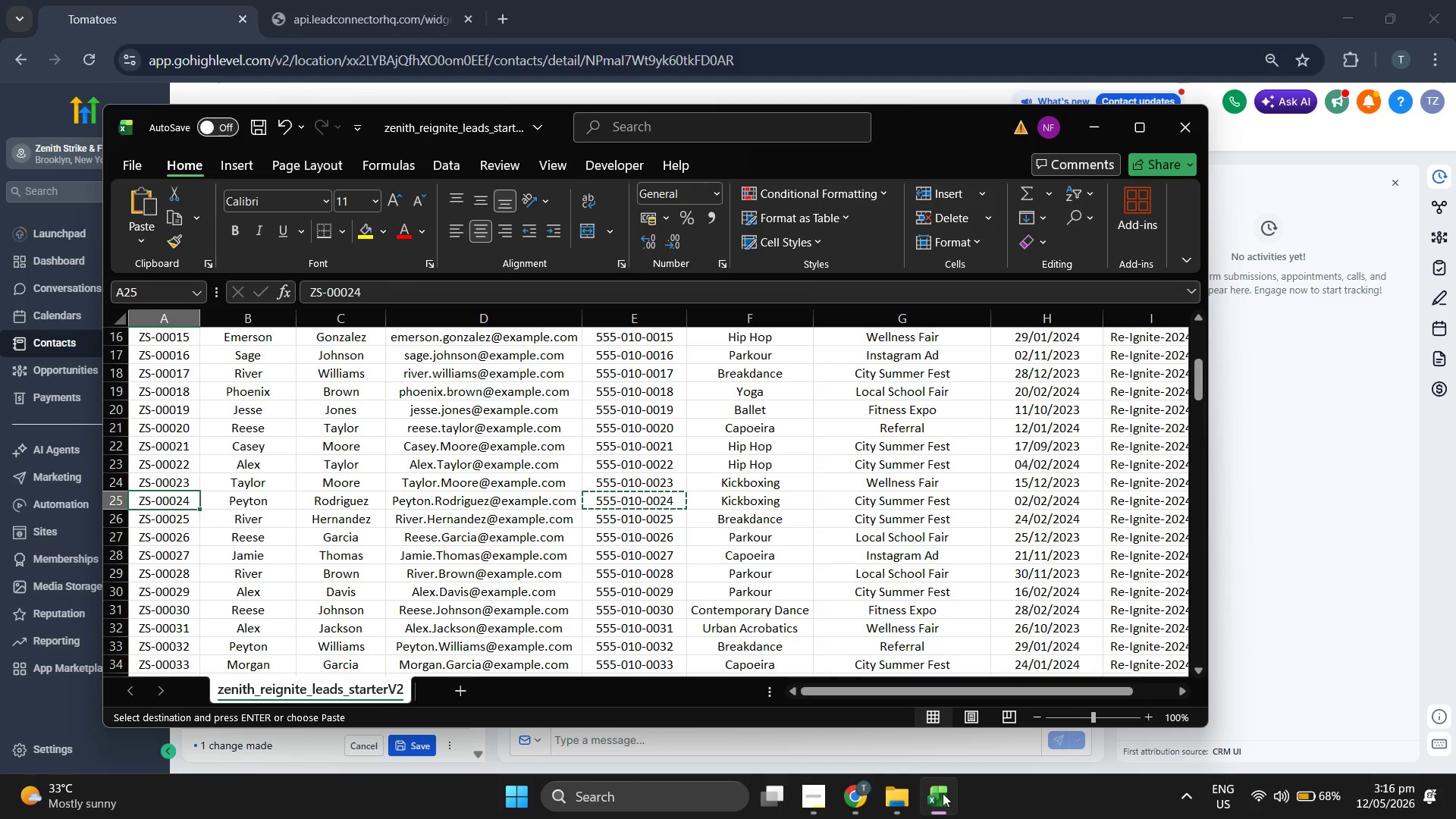 
key(Control+ControlLeft)
 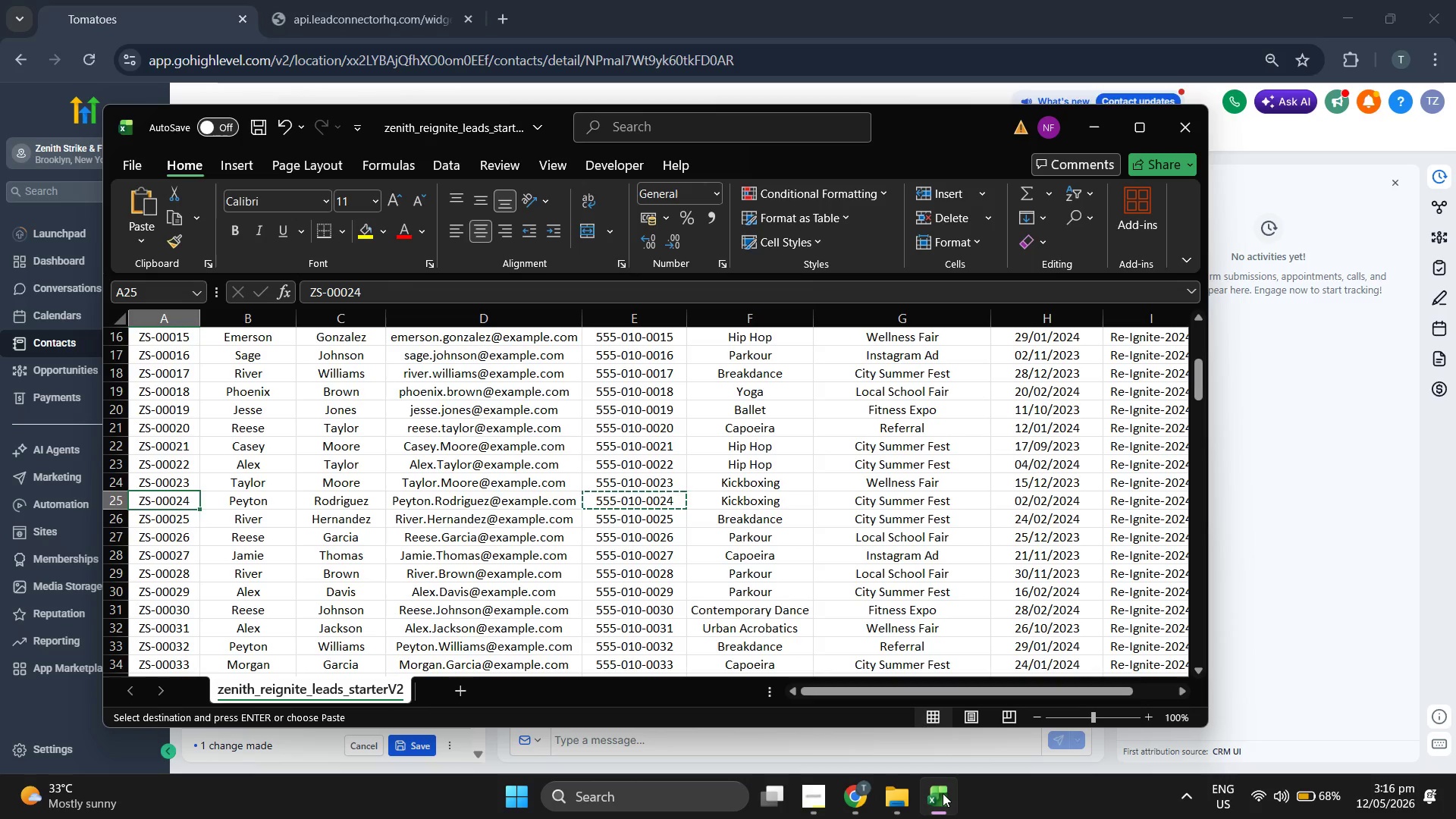 
key(Control+C)
 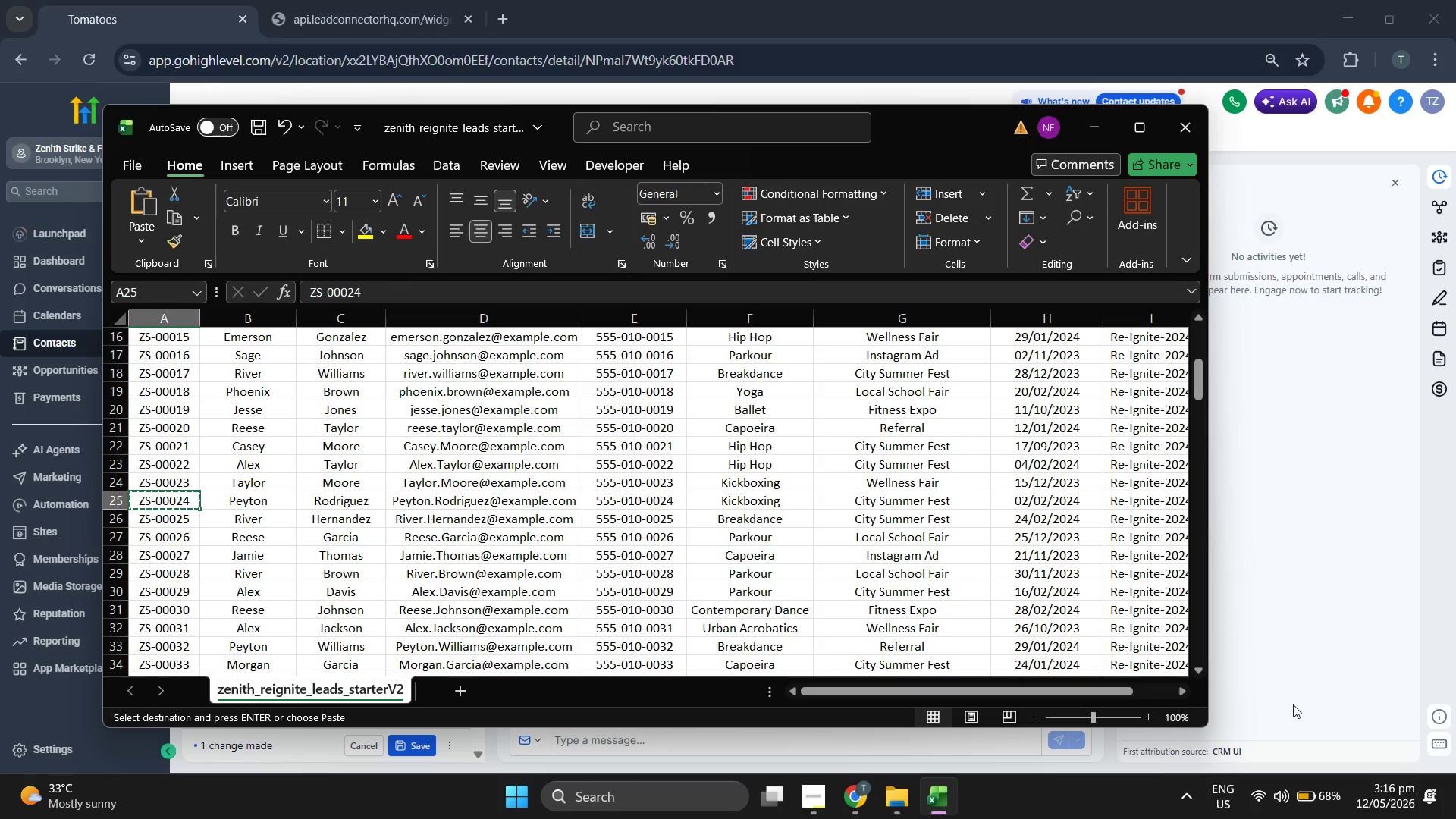 
left_click([1362, 567])
 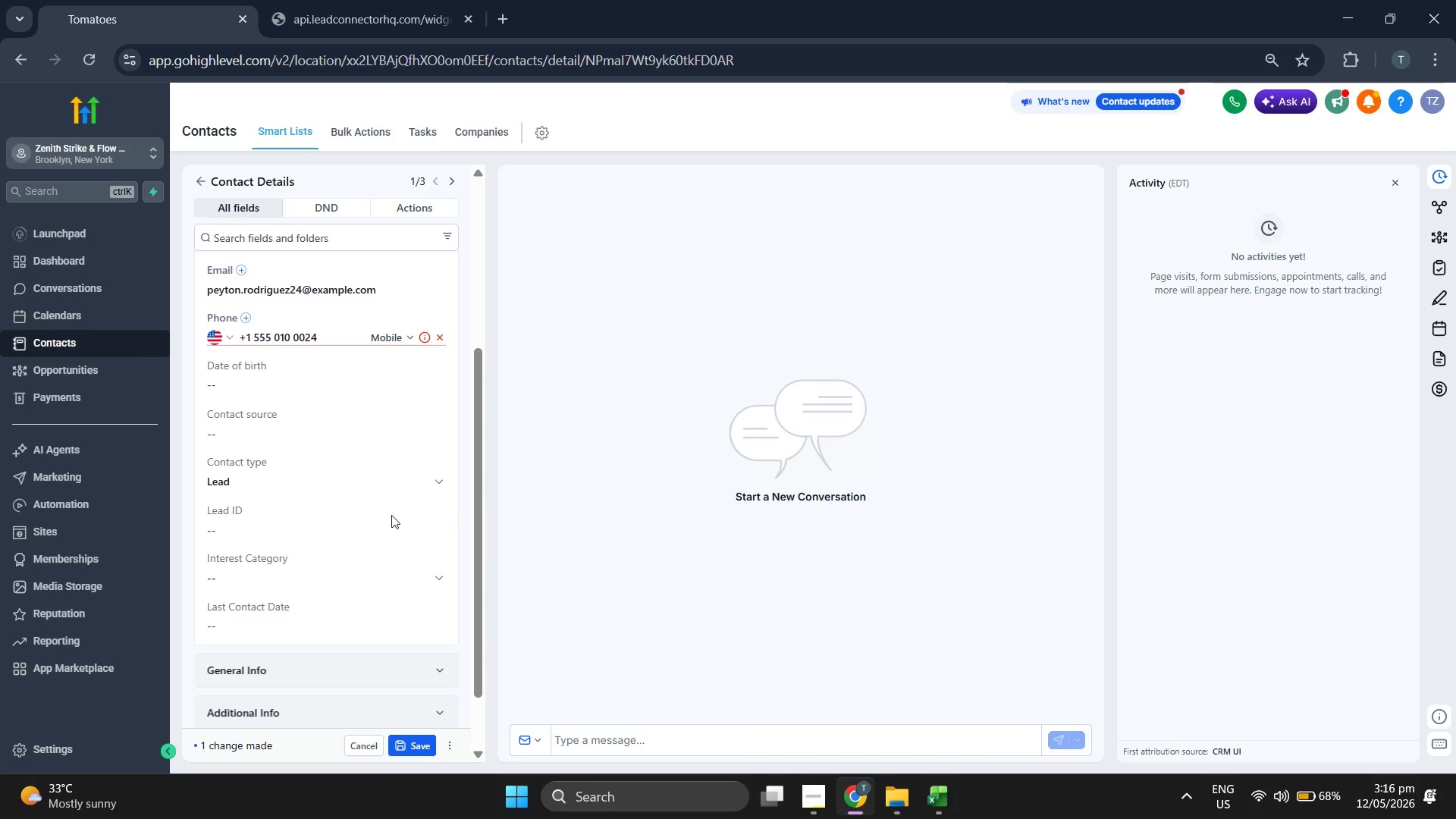 
left_click([369, 523])
 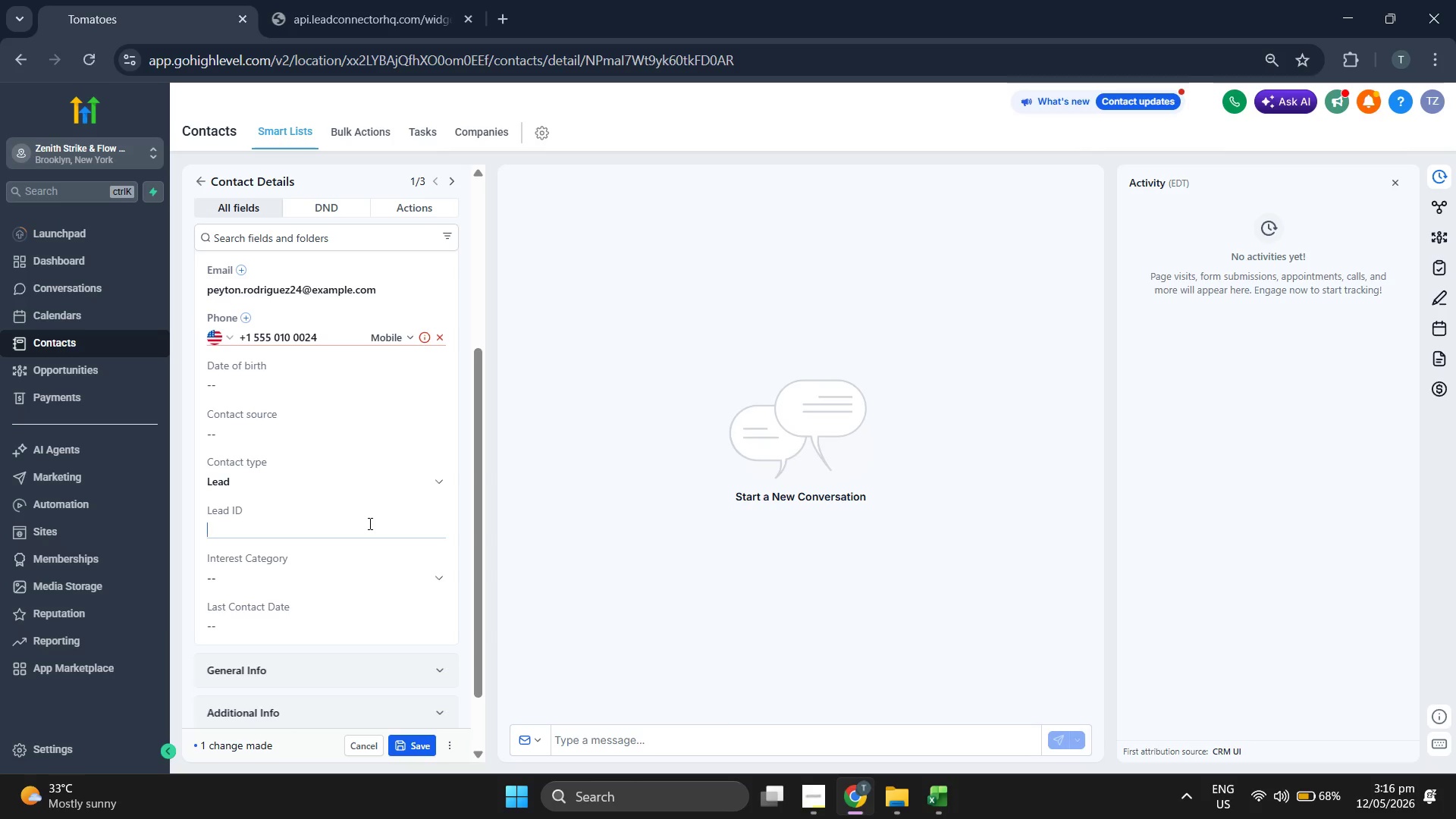 
key(Control+ControlLeft)
 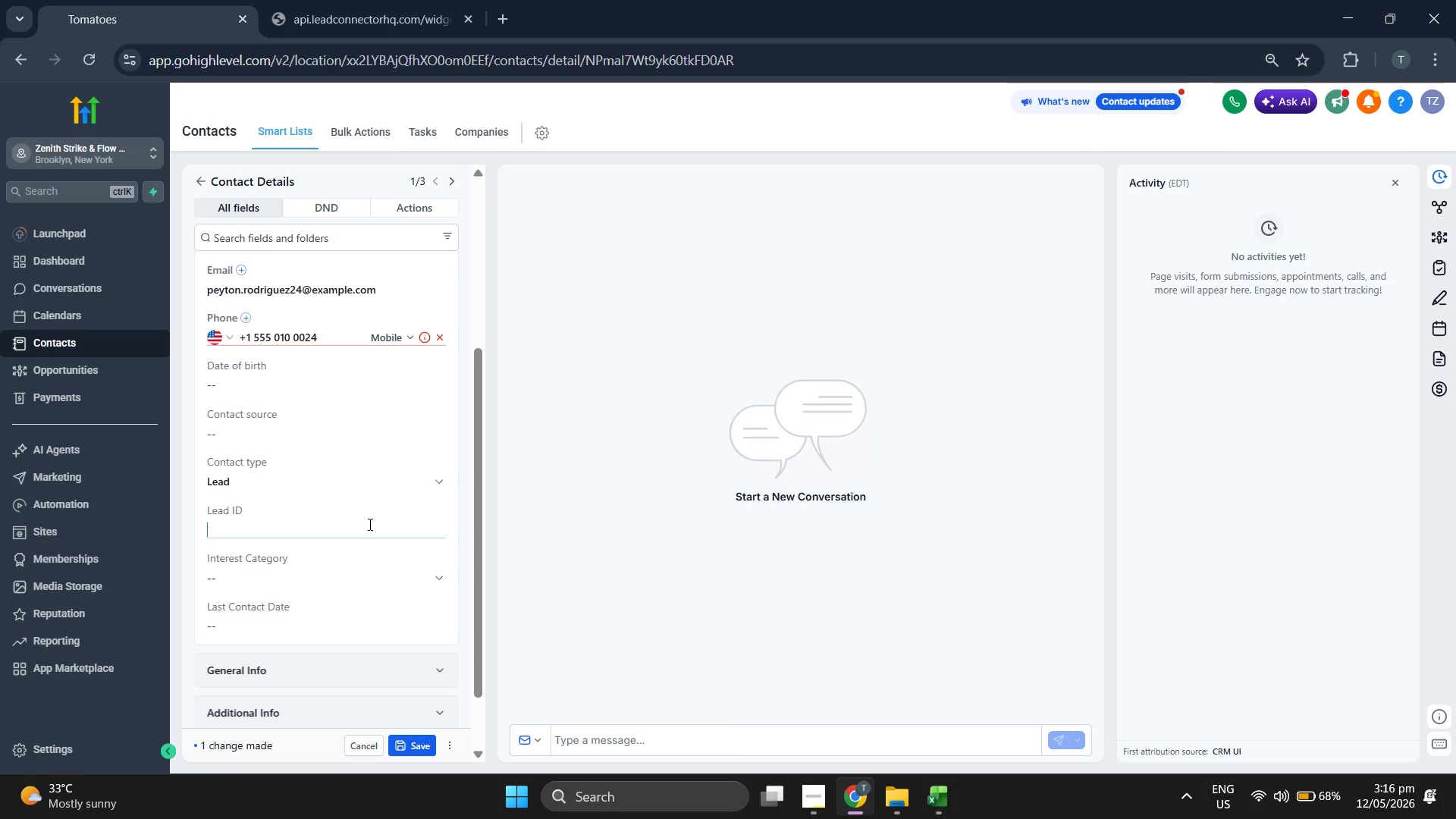 
key(Control+V)
 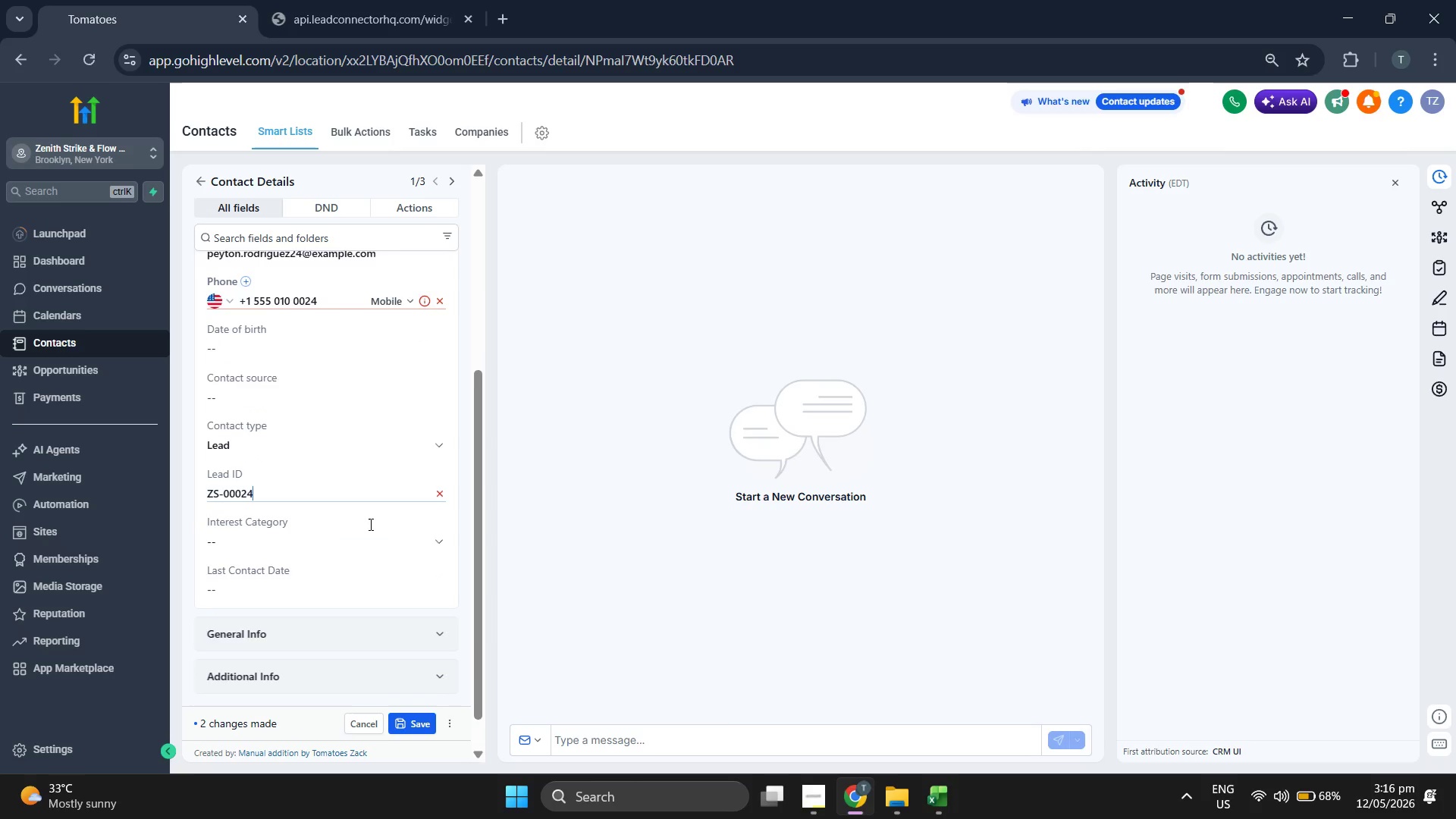 
scroll: coordinate [369, 524], scroll_direction: down, amount: 1.0
 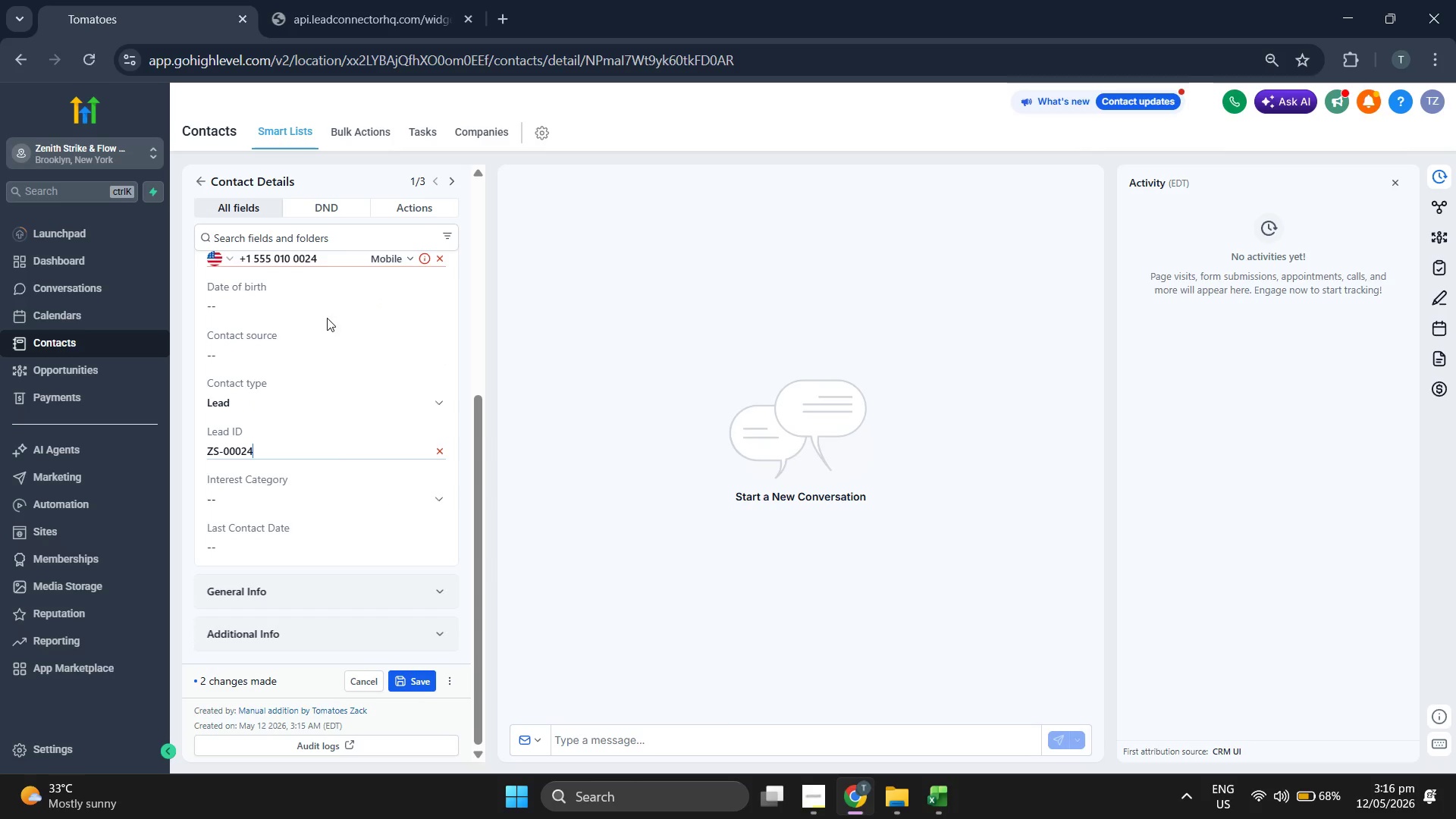 
hold_key(key=ControlLeft, duration=0.59)
 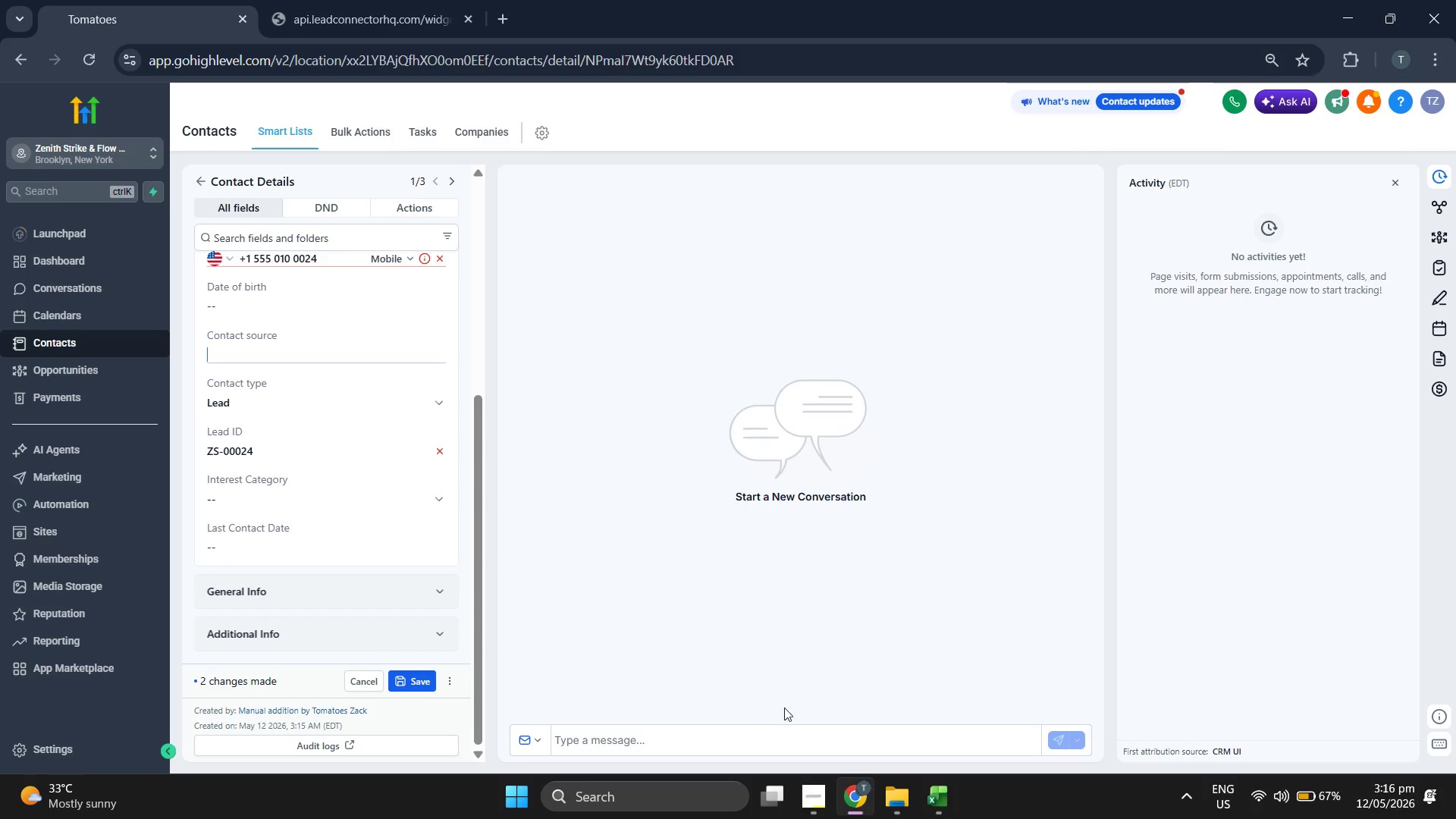 
left_click([949, 792])
 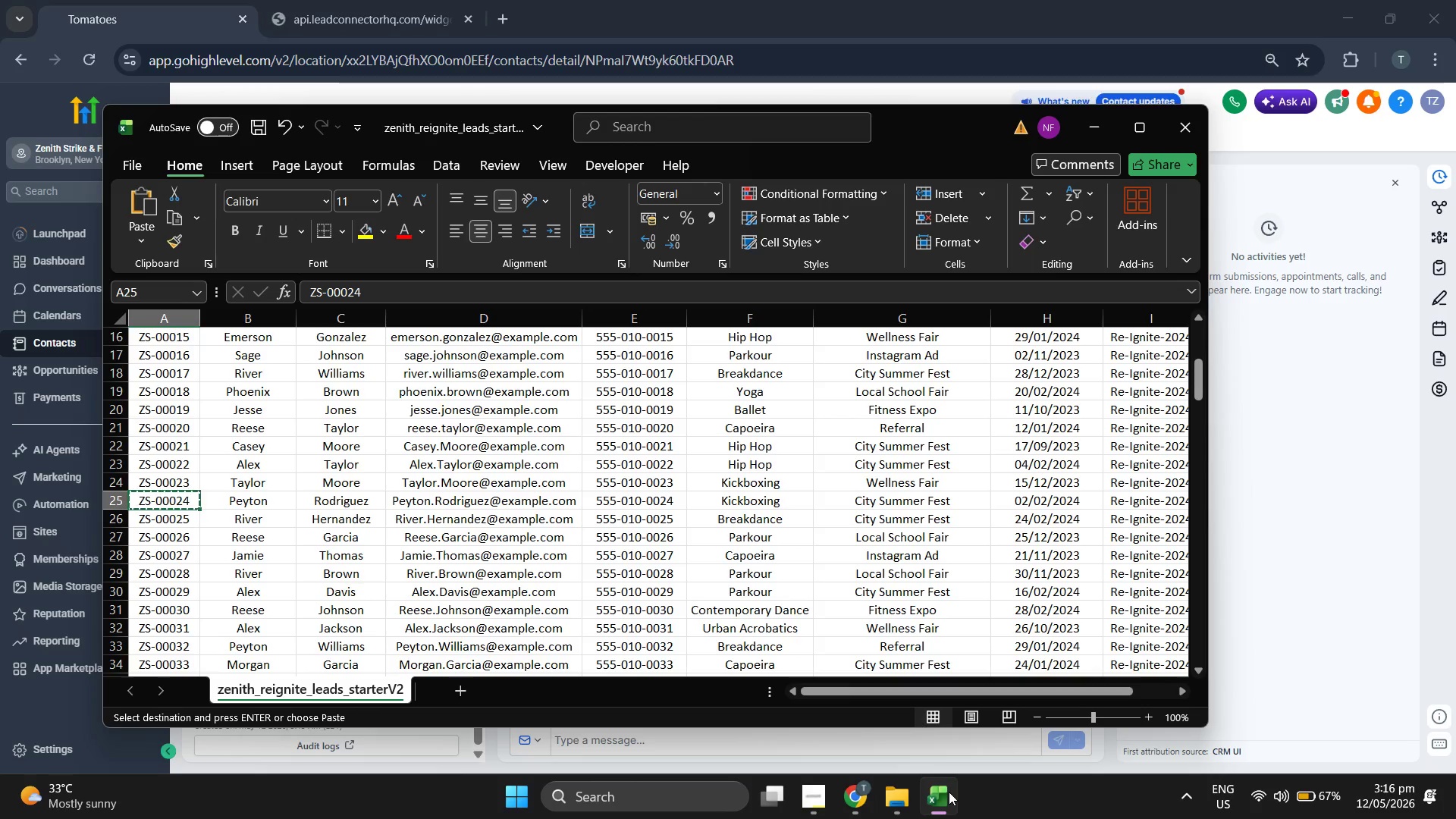 
key(ArrowRight)
 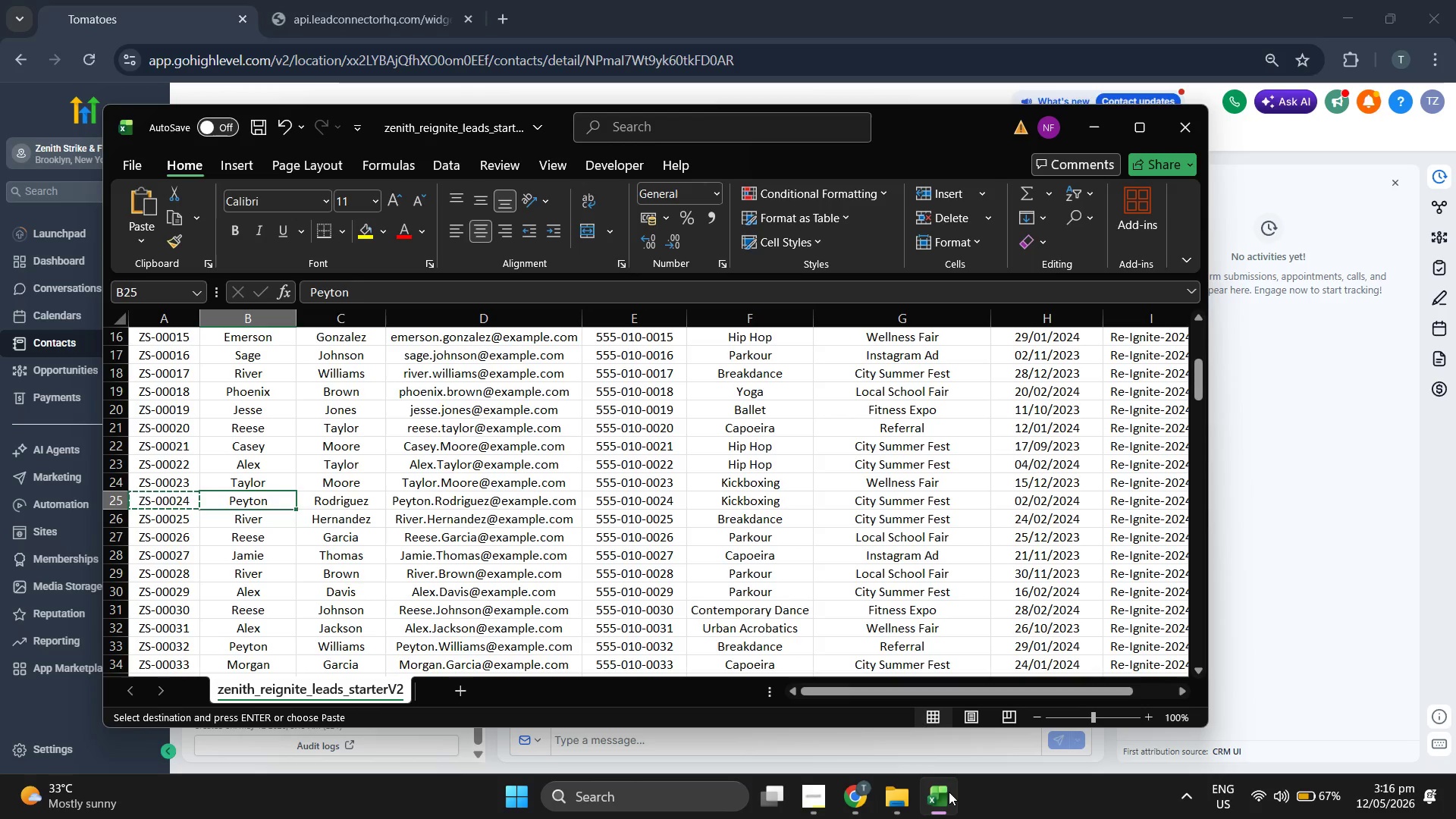 
key(ArrowRight)
 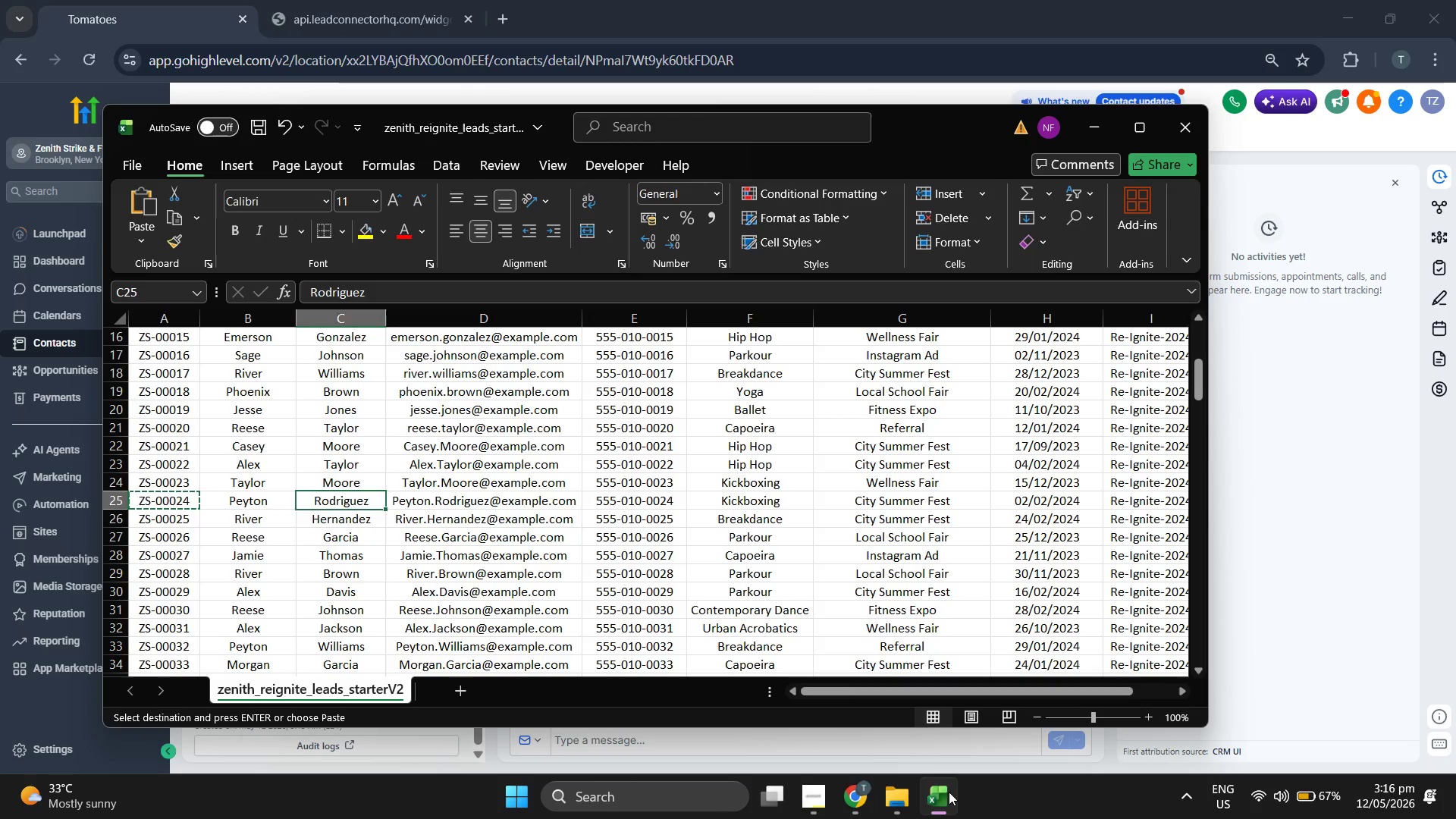 
key(ArrowRight)
 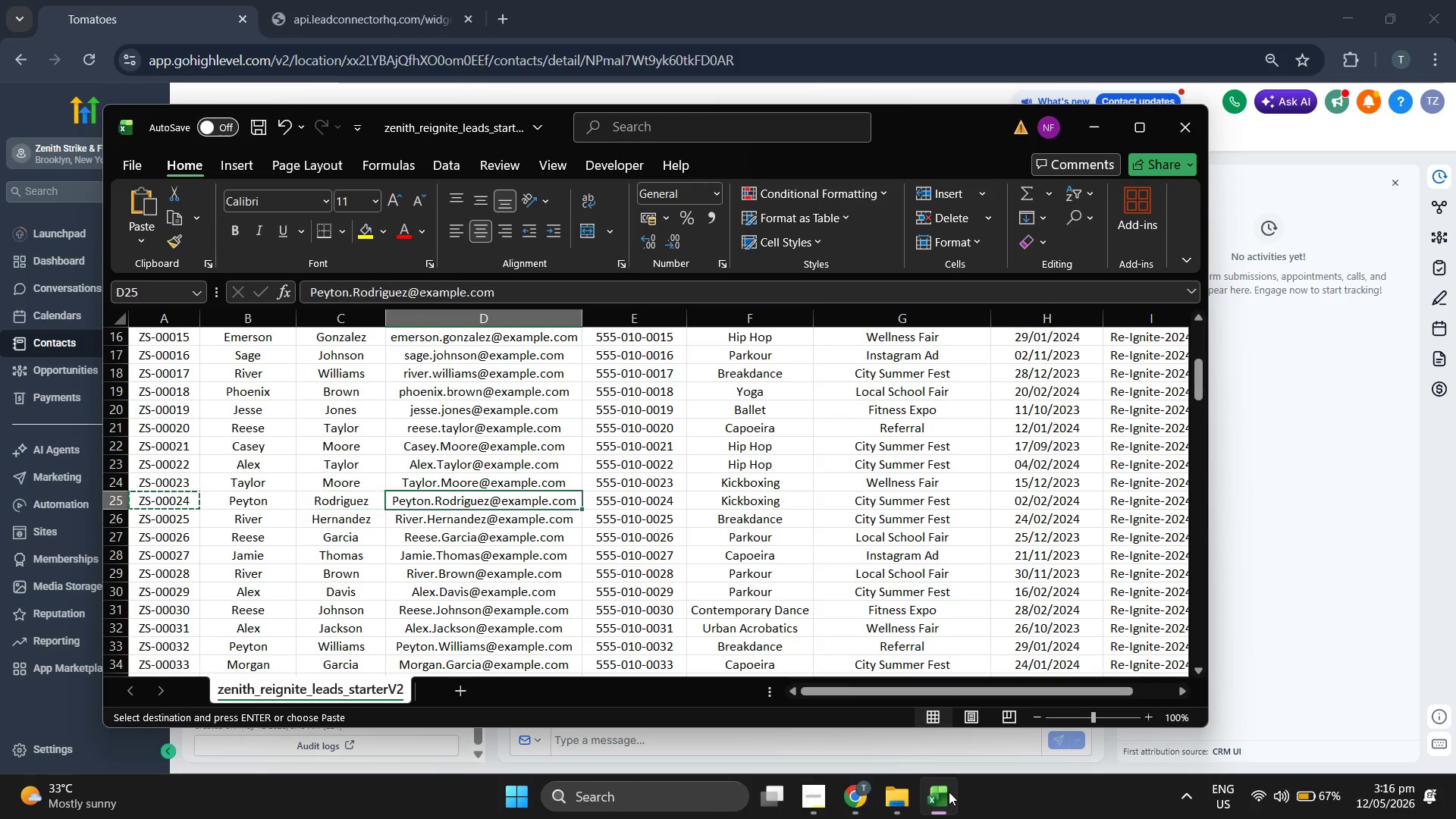 
key(ArrowRight)
 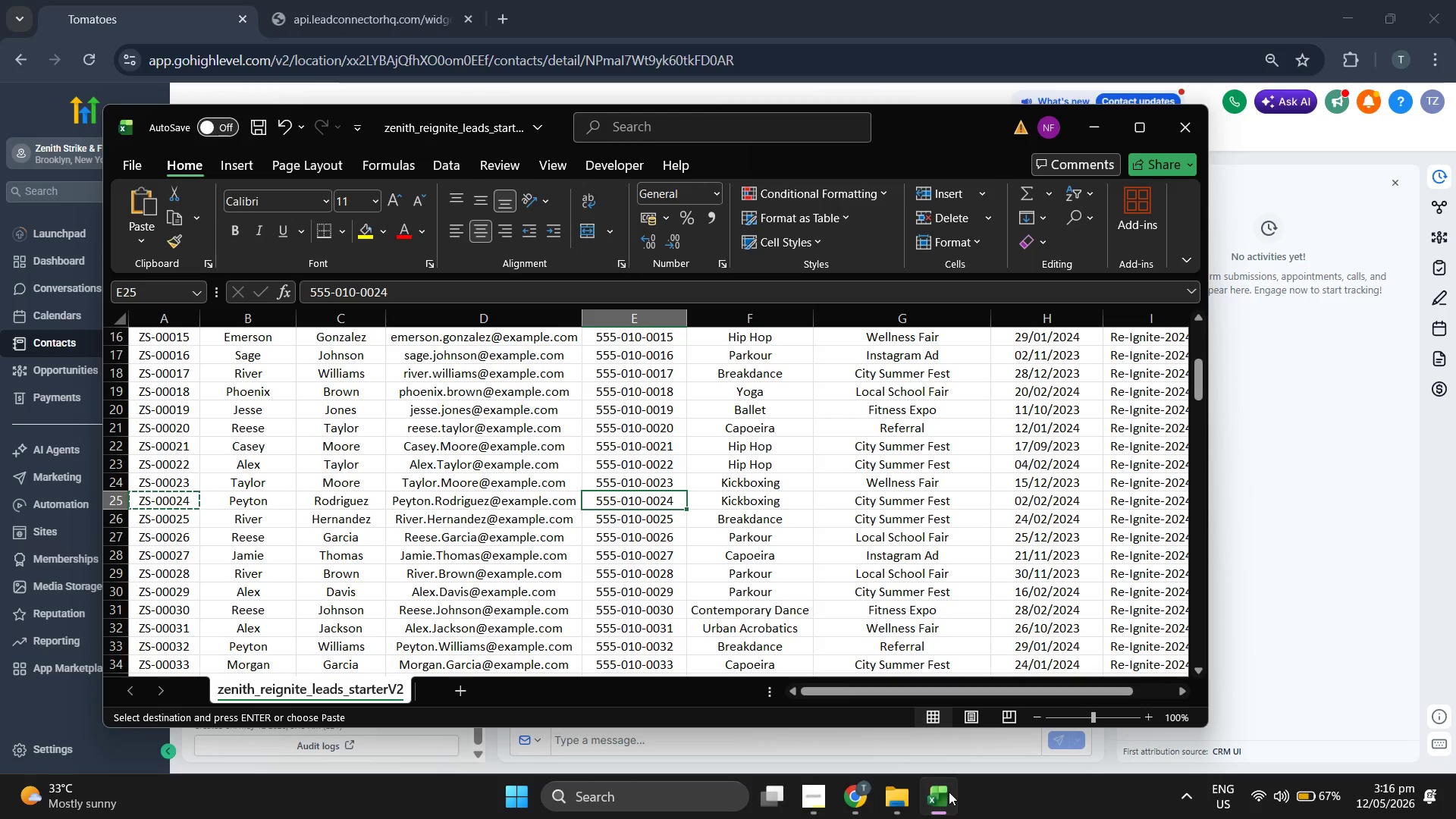 
key(ArrowRight)
 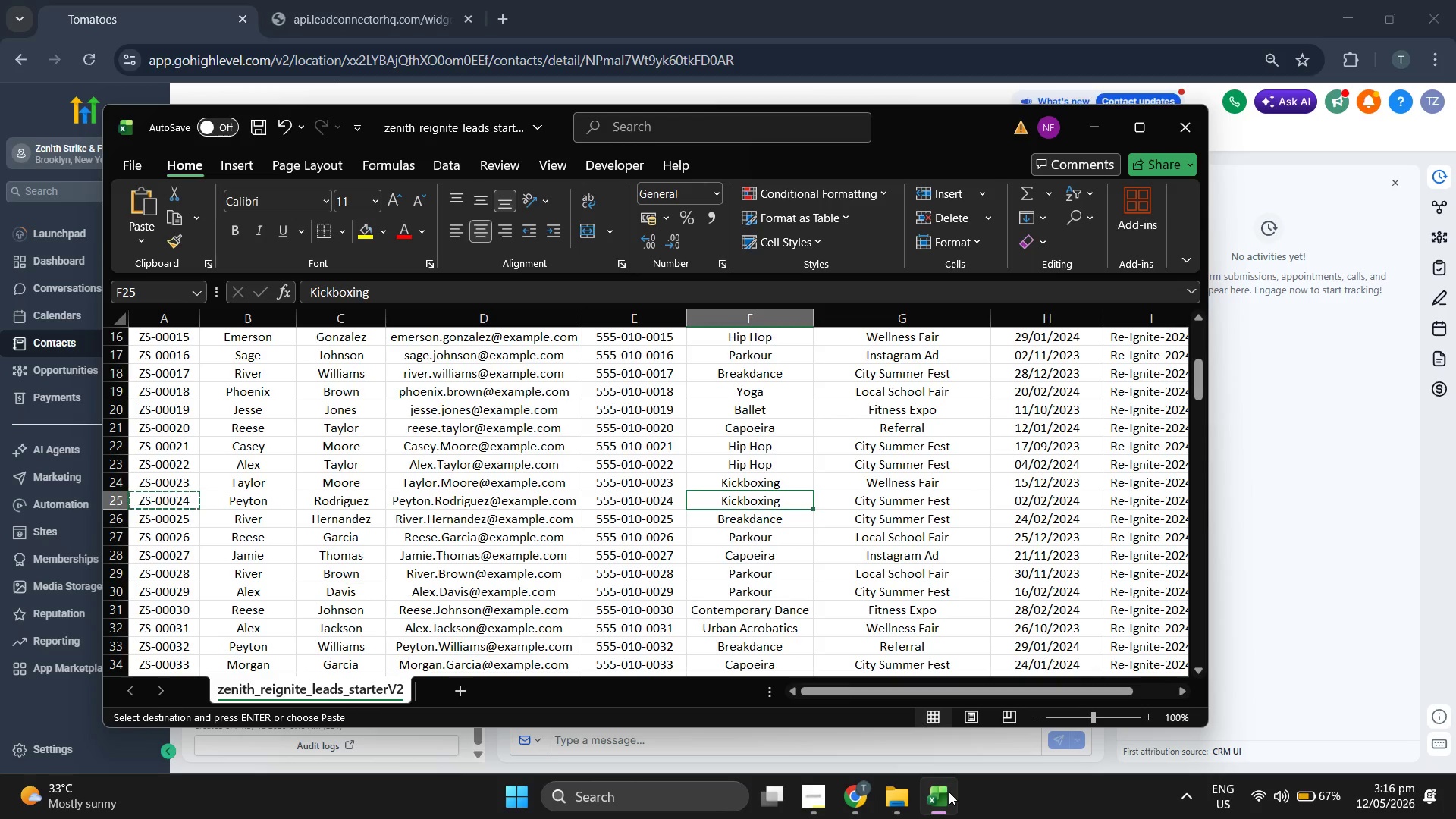 
key(ArrowRight)
 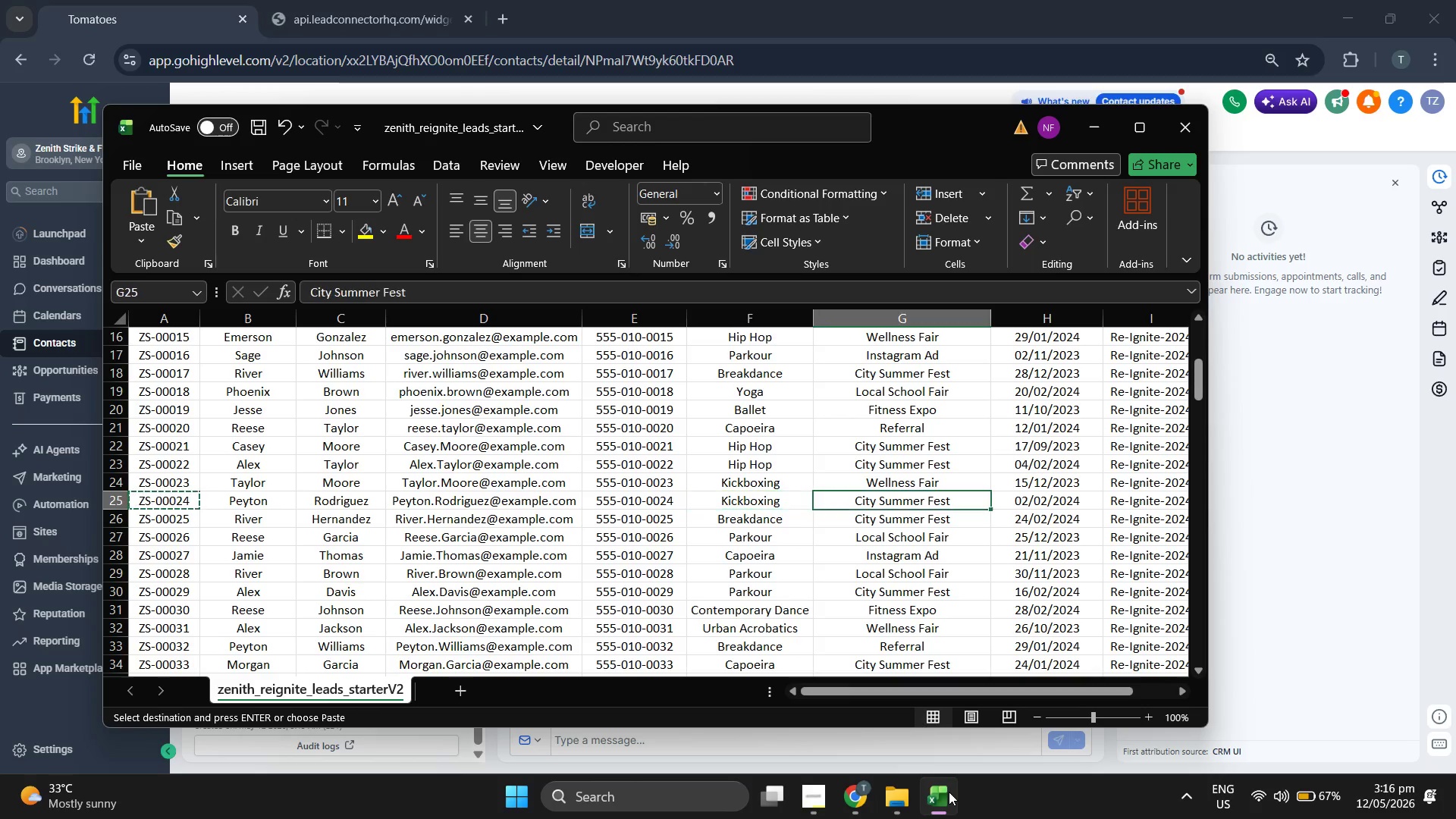 
key(Control+ControlLeft)
 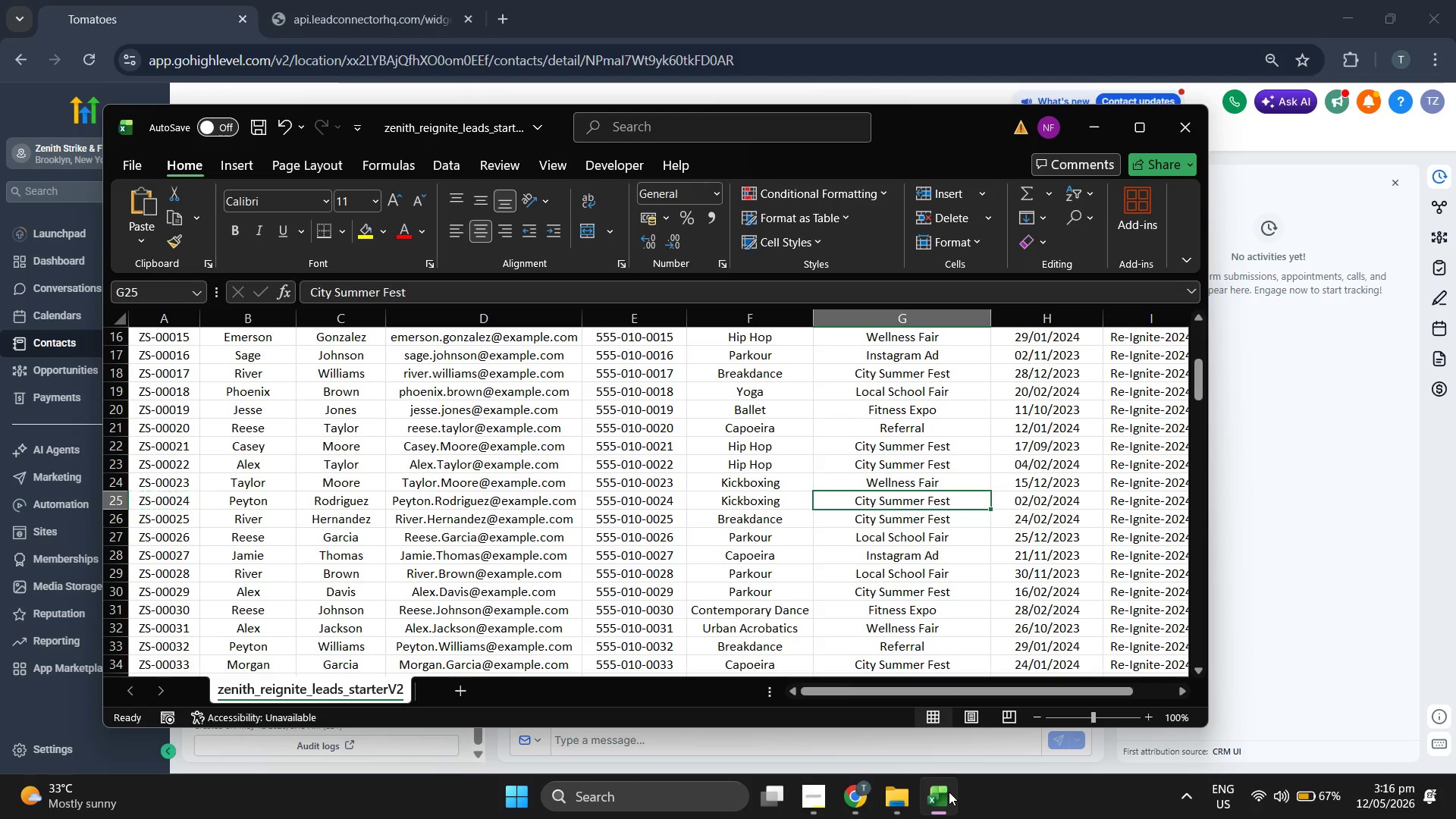 
key(Control+C)
 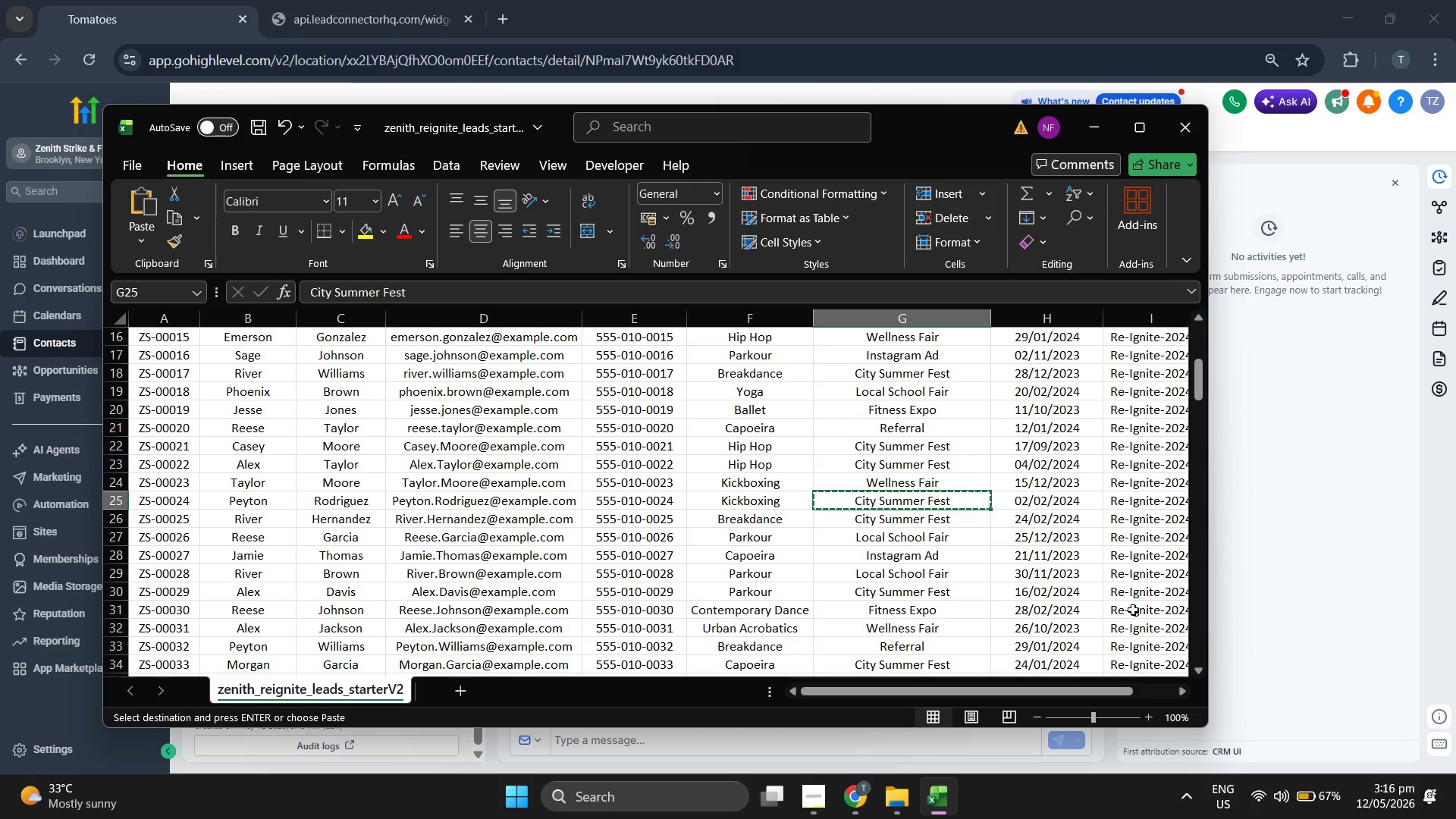 
left_click([1257, 561])
 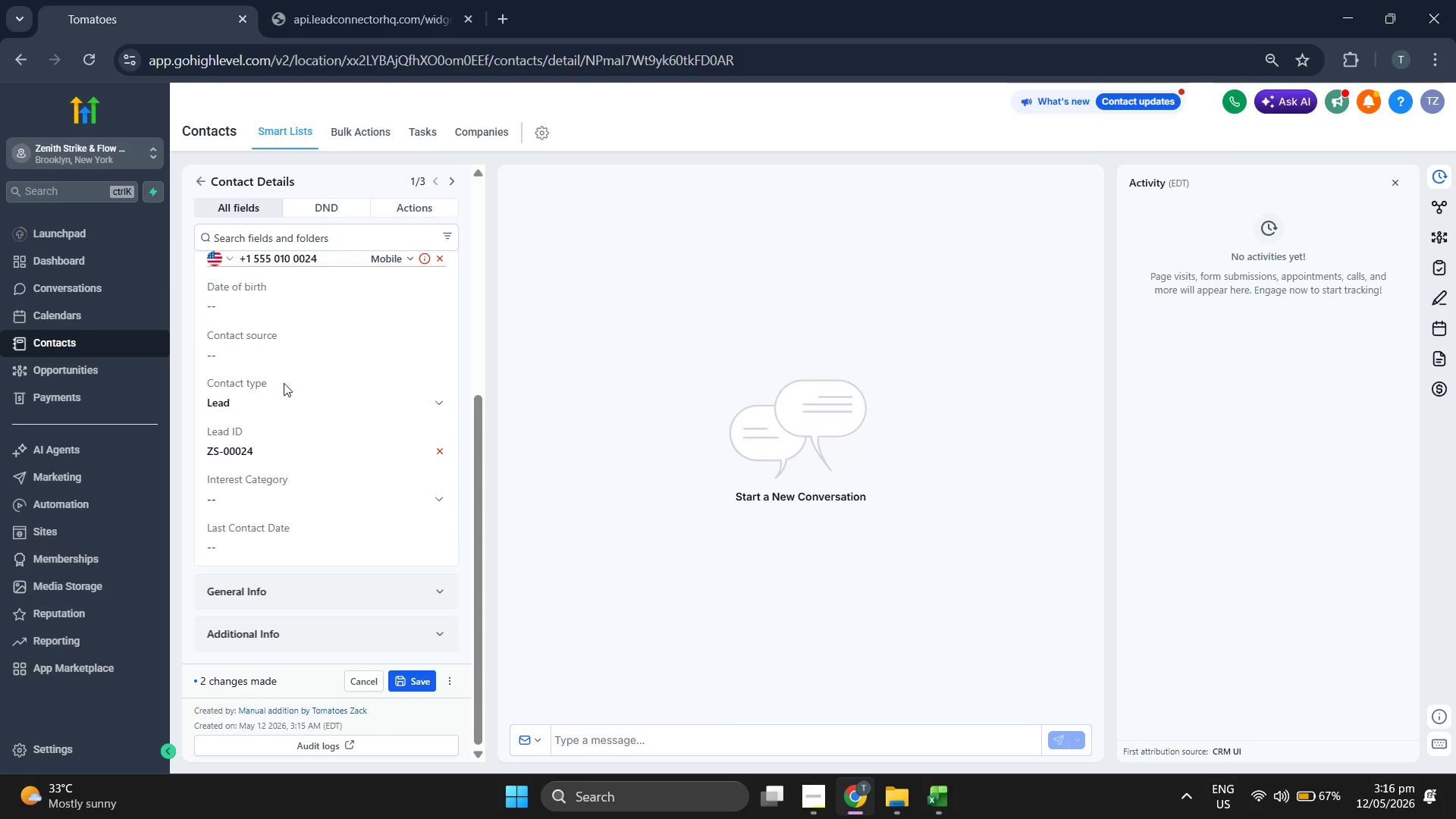 
left_click([293, 358])
 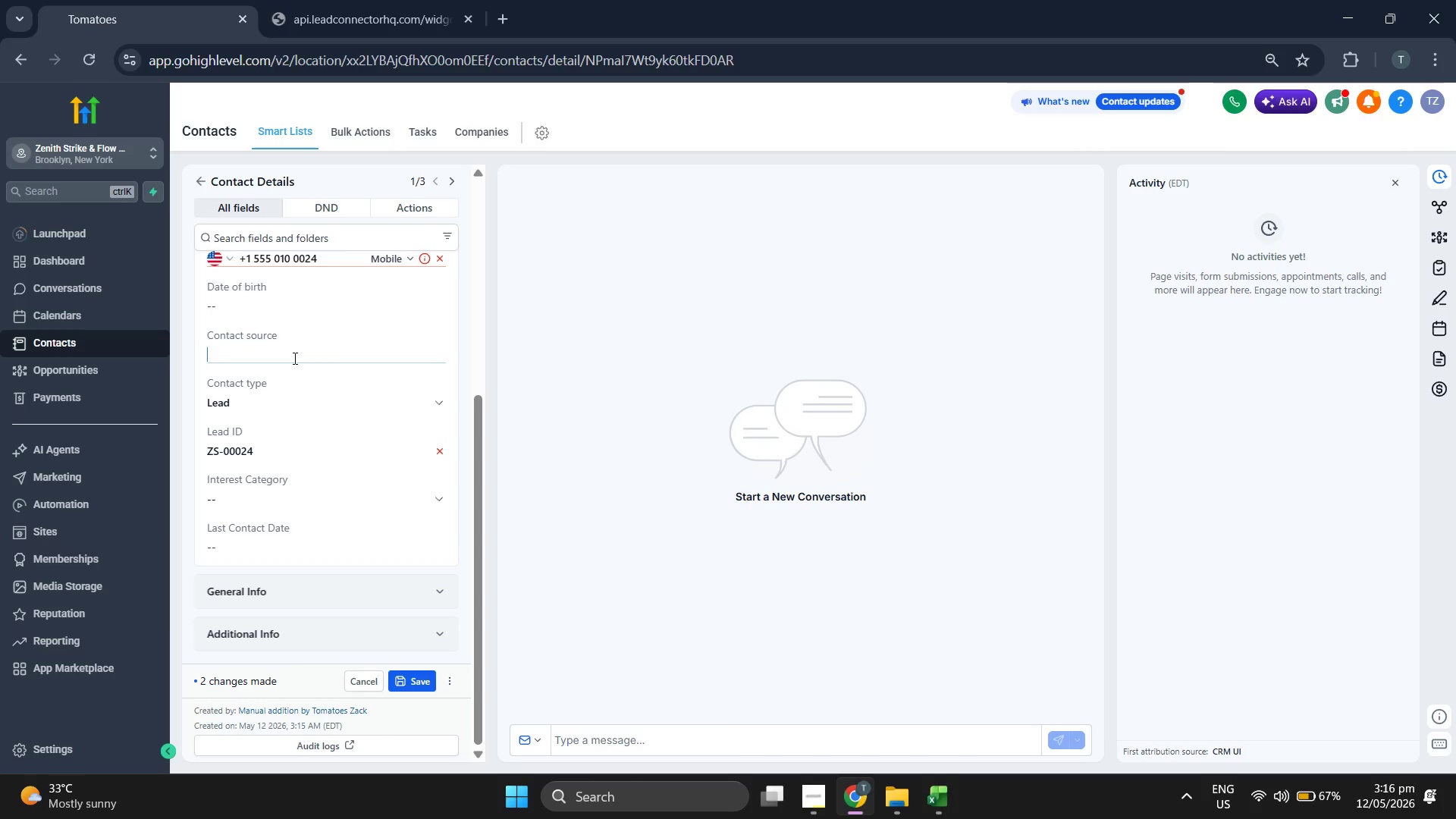 
key(Control+ControlLeft)
 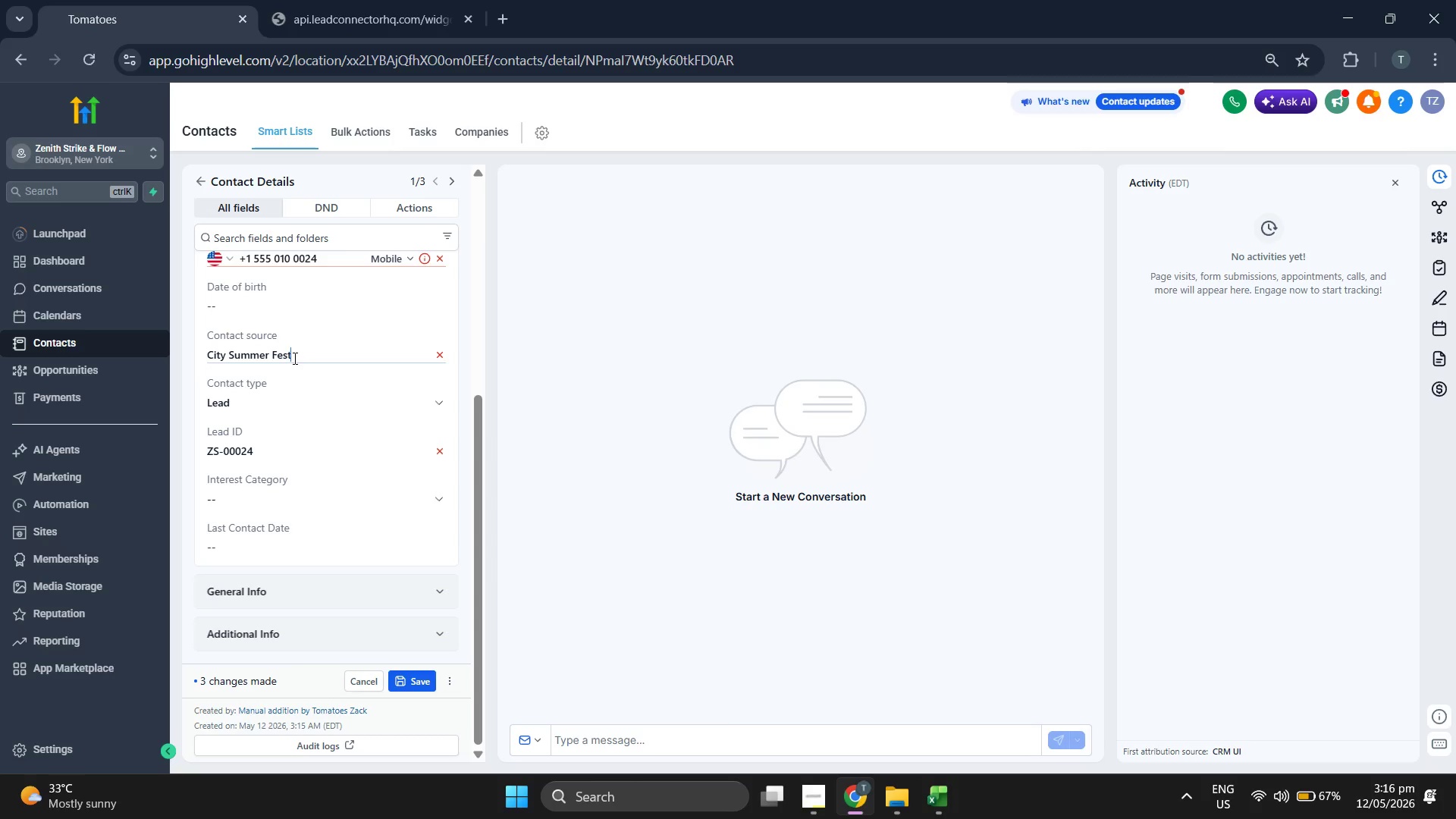 
key(Control+V)
 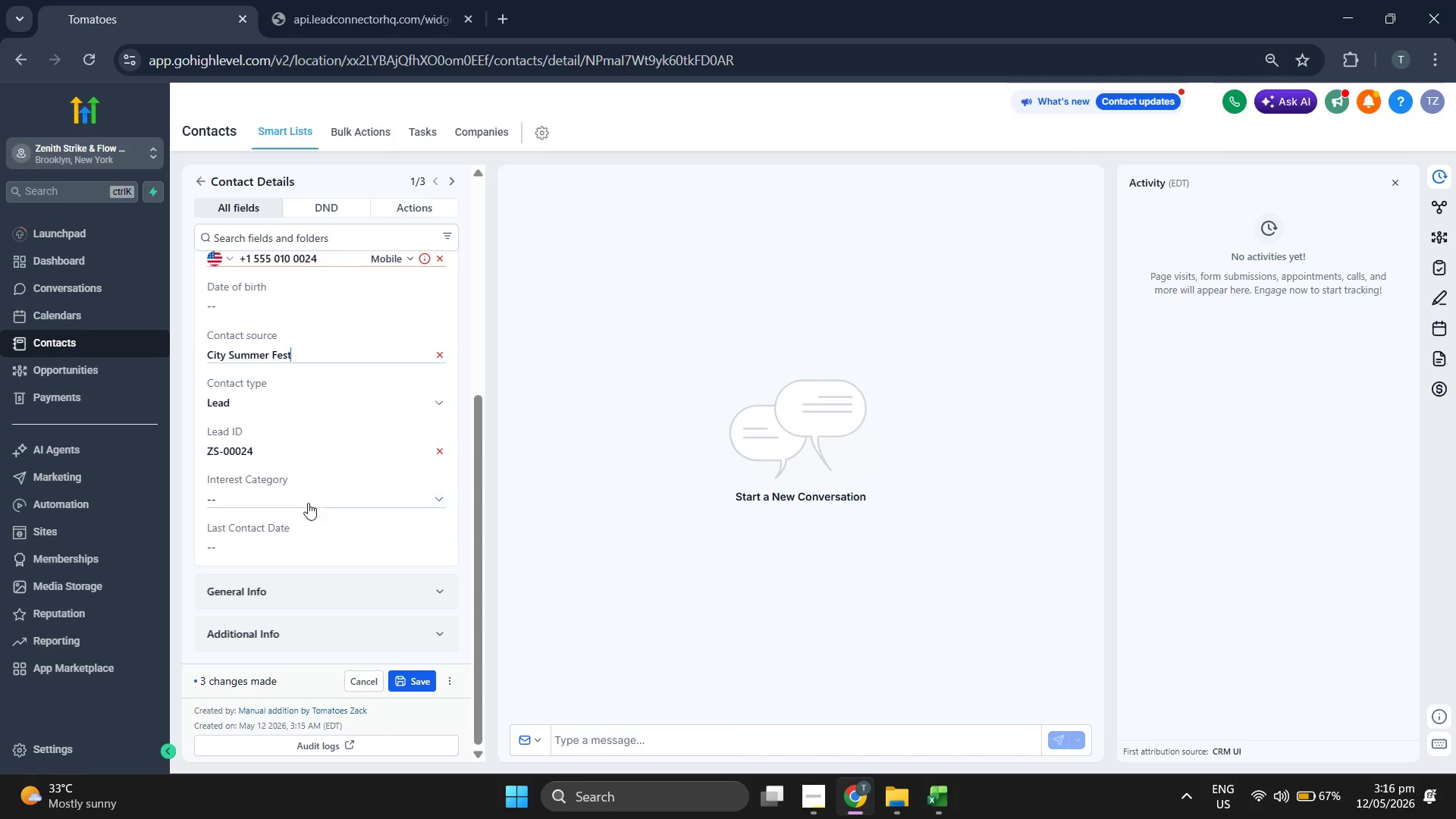 
left_click([308, 505])
 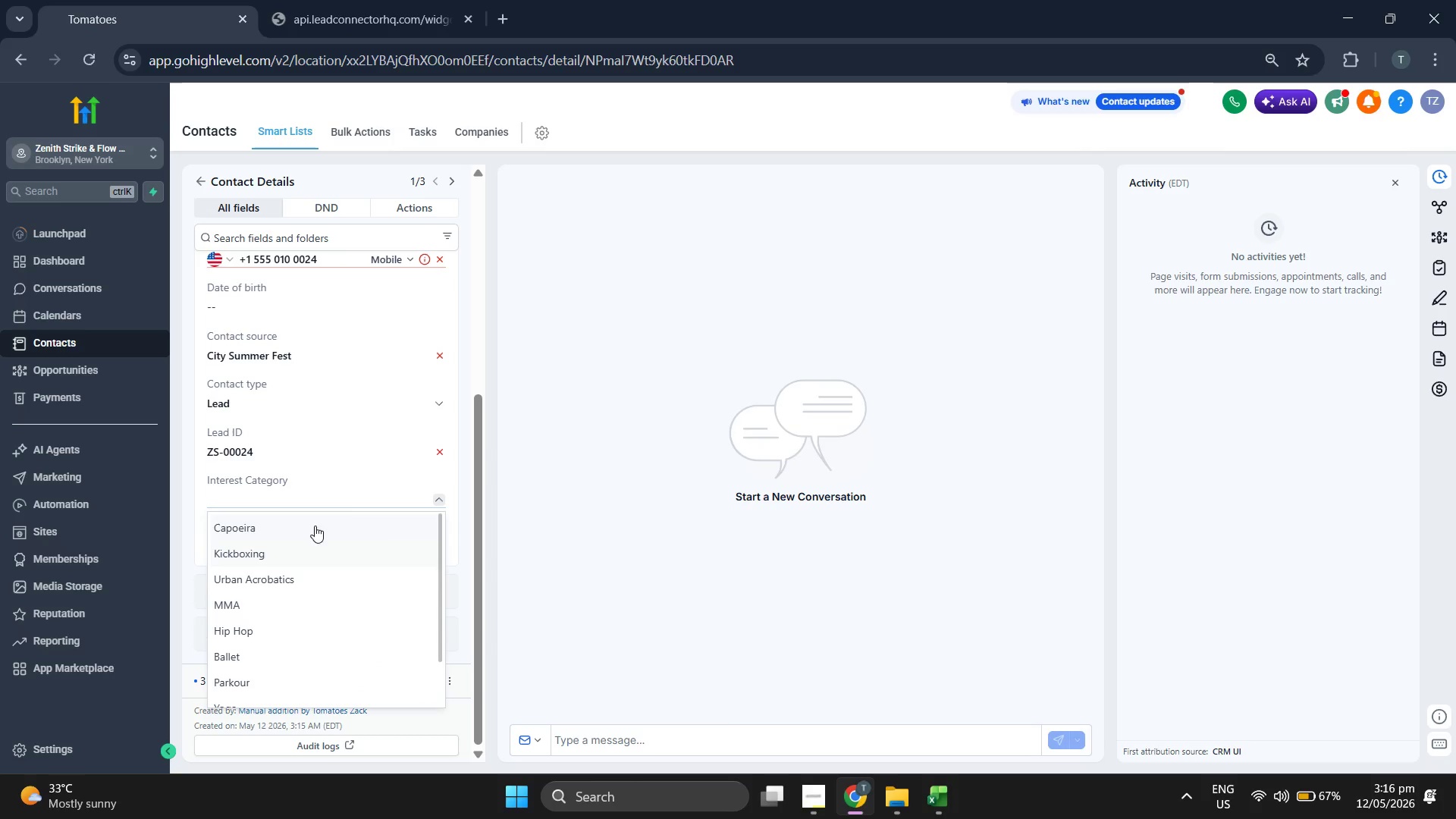 
left_click([319, 547])
 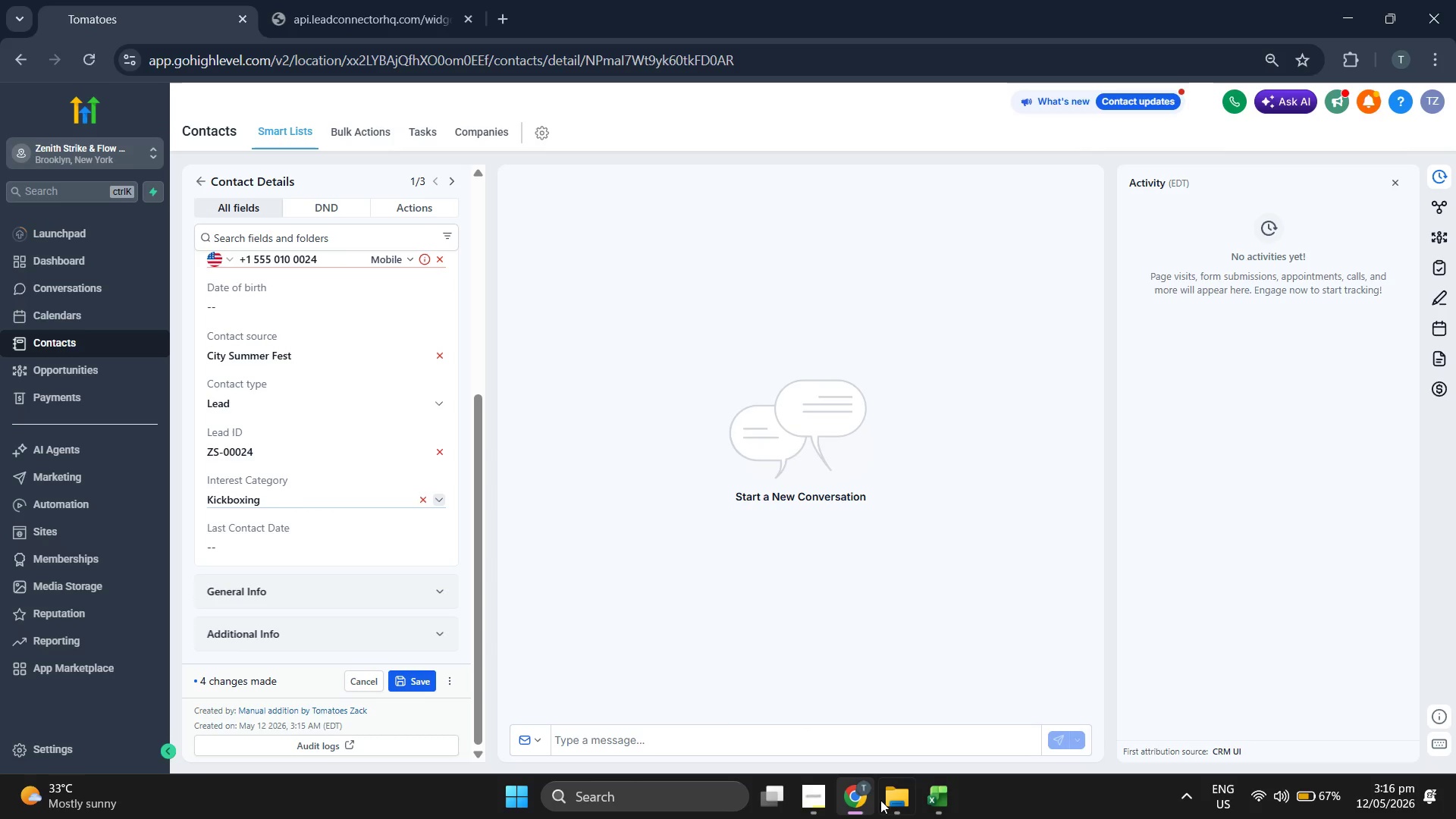 
left_click([941, 805])
 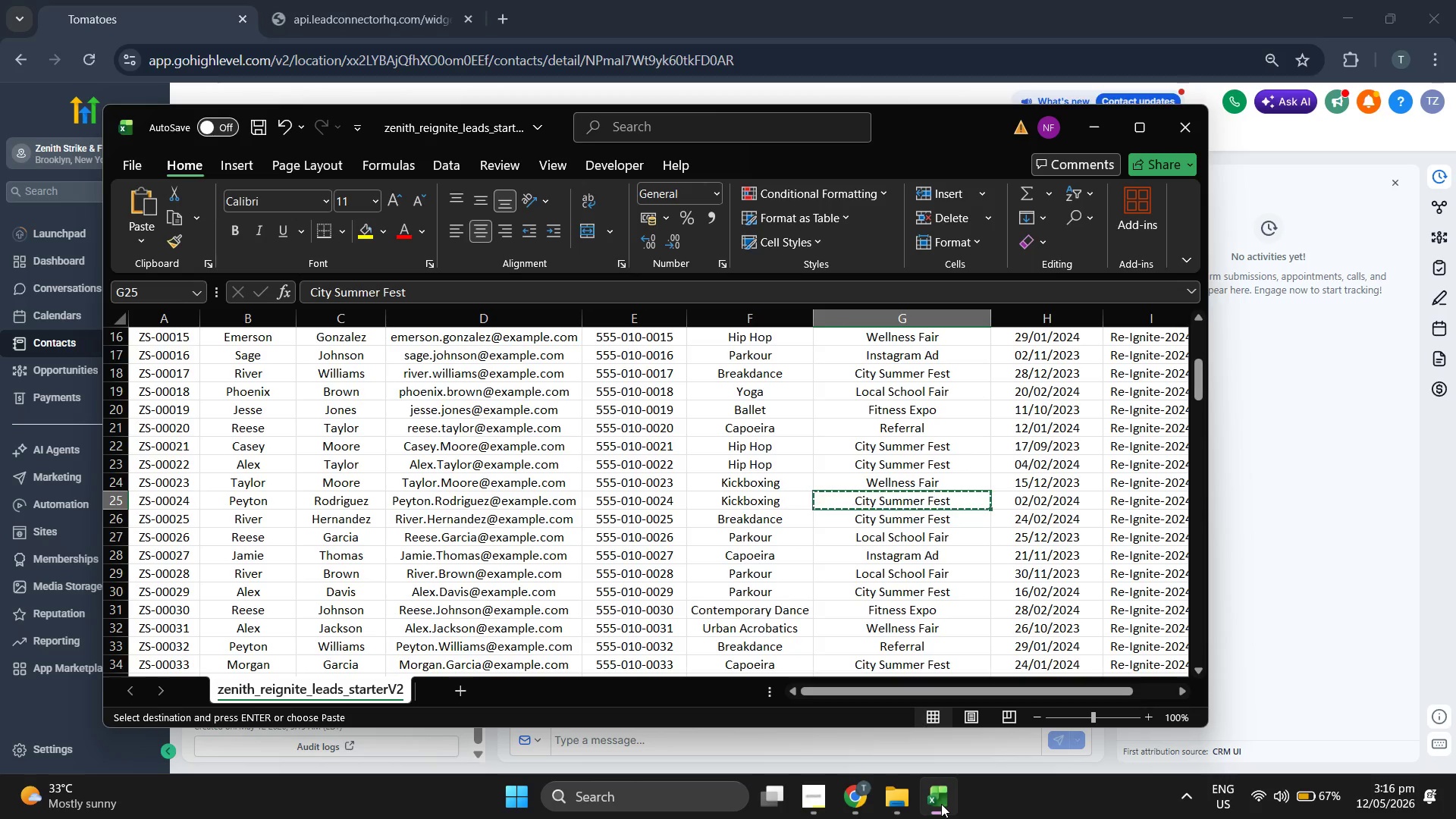 
left_click([941, 804])
 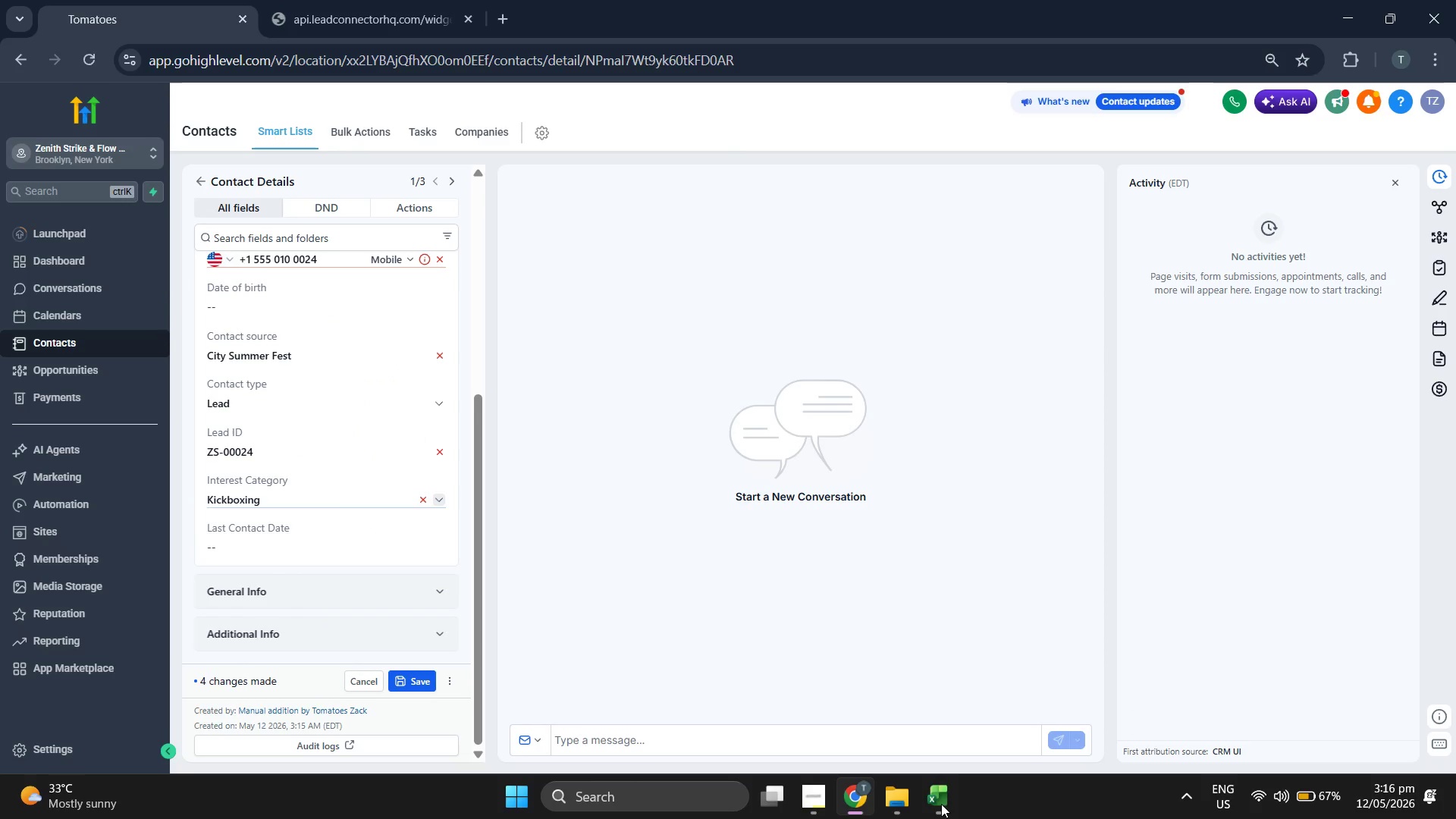 
left_click([941, 804])
 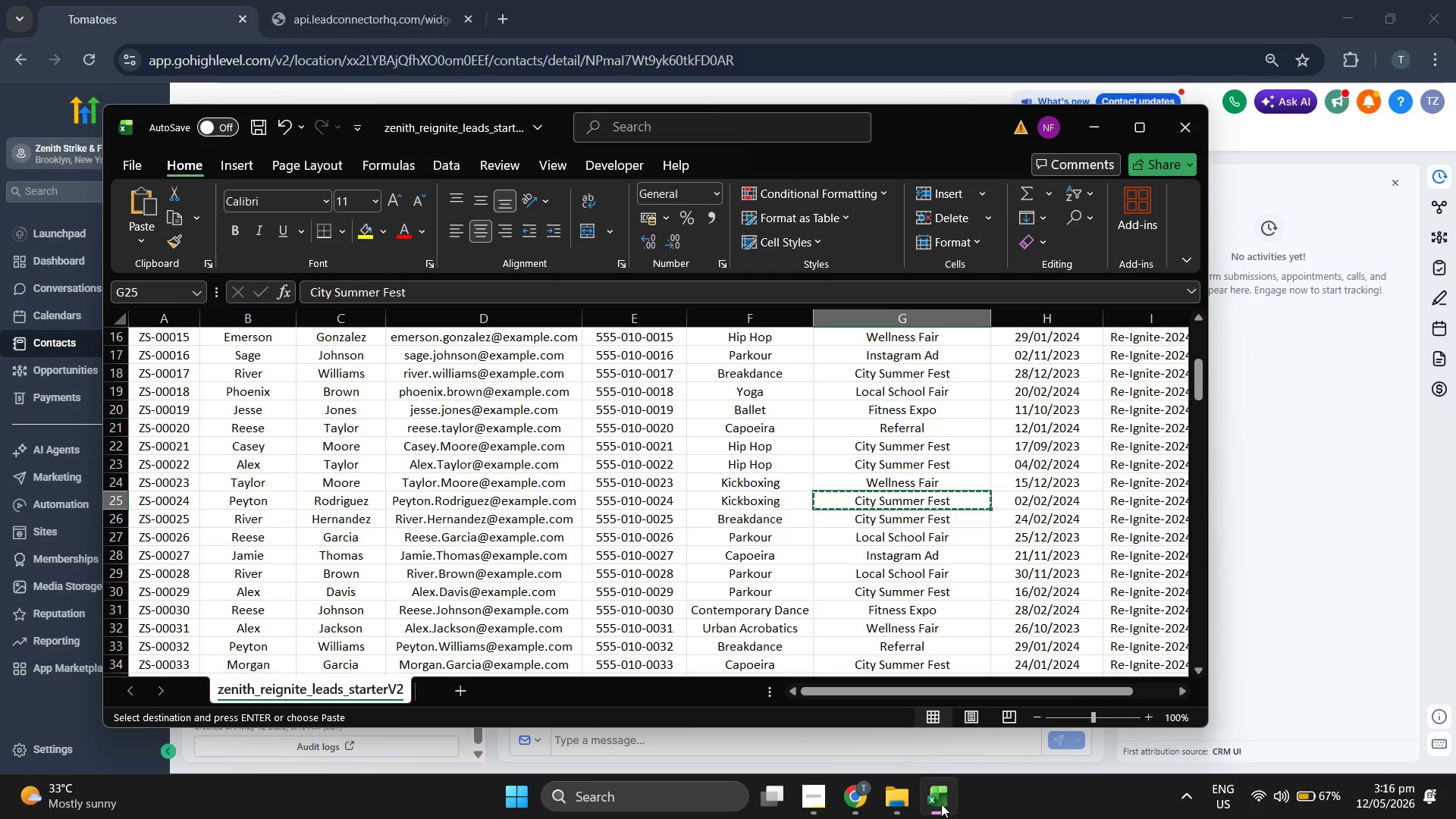 
left_click([941, 804])
 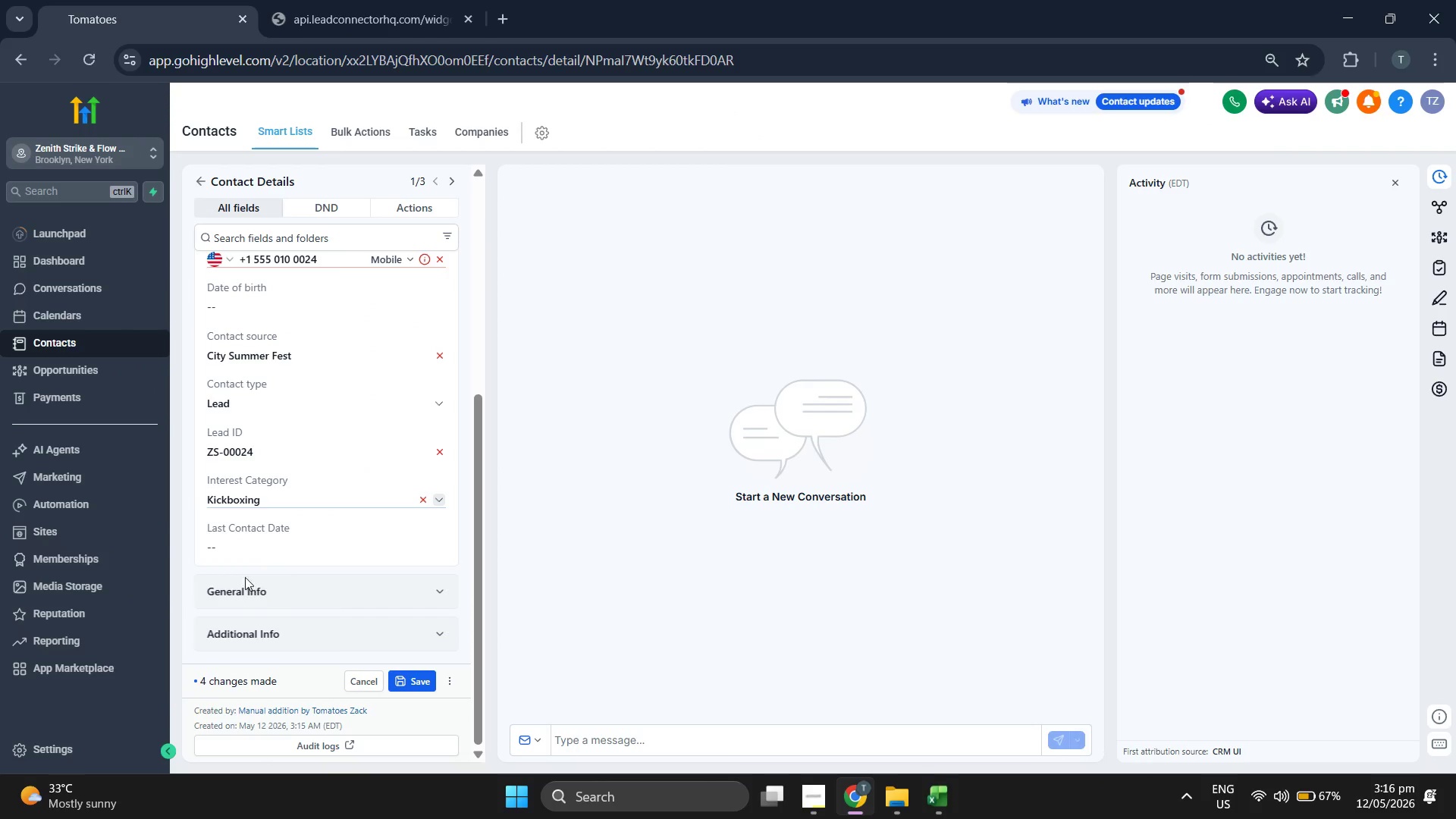 
left_click([259, 557])
 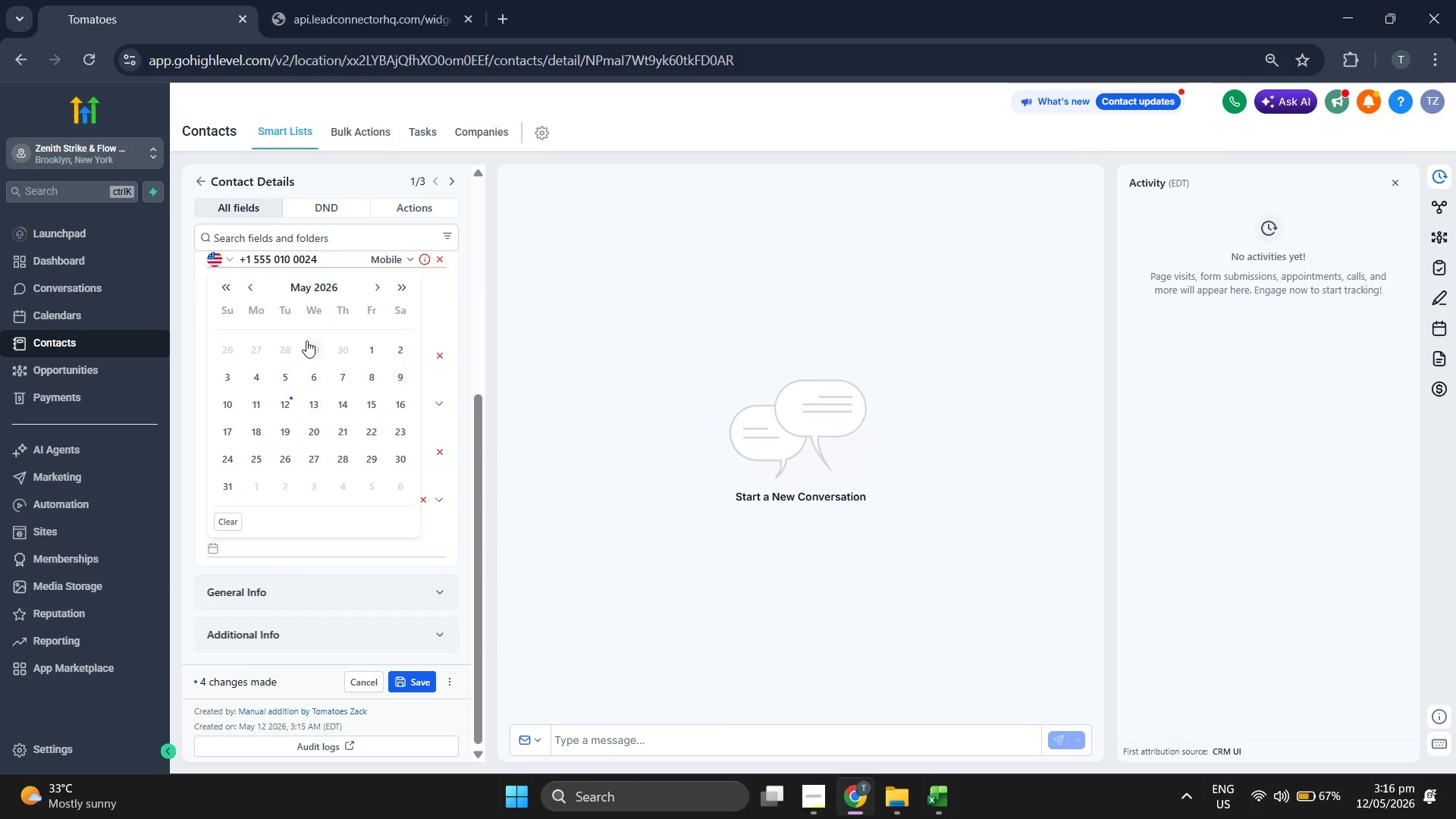 
left_click([318, 295])
 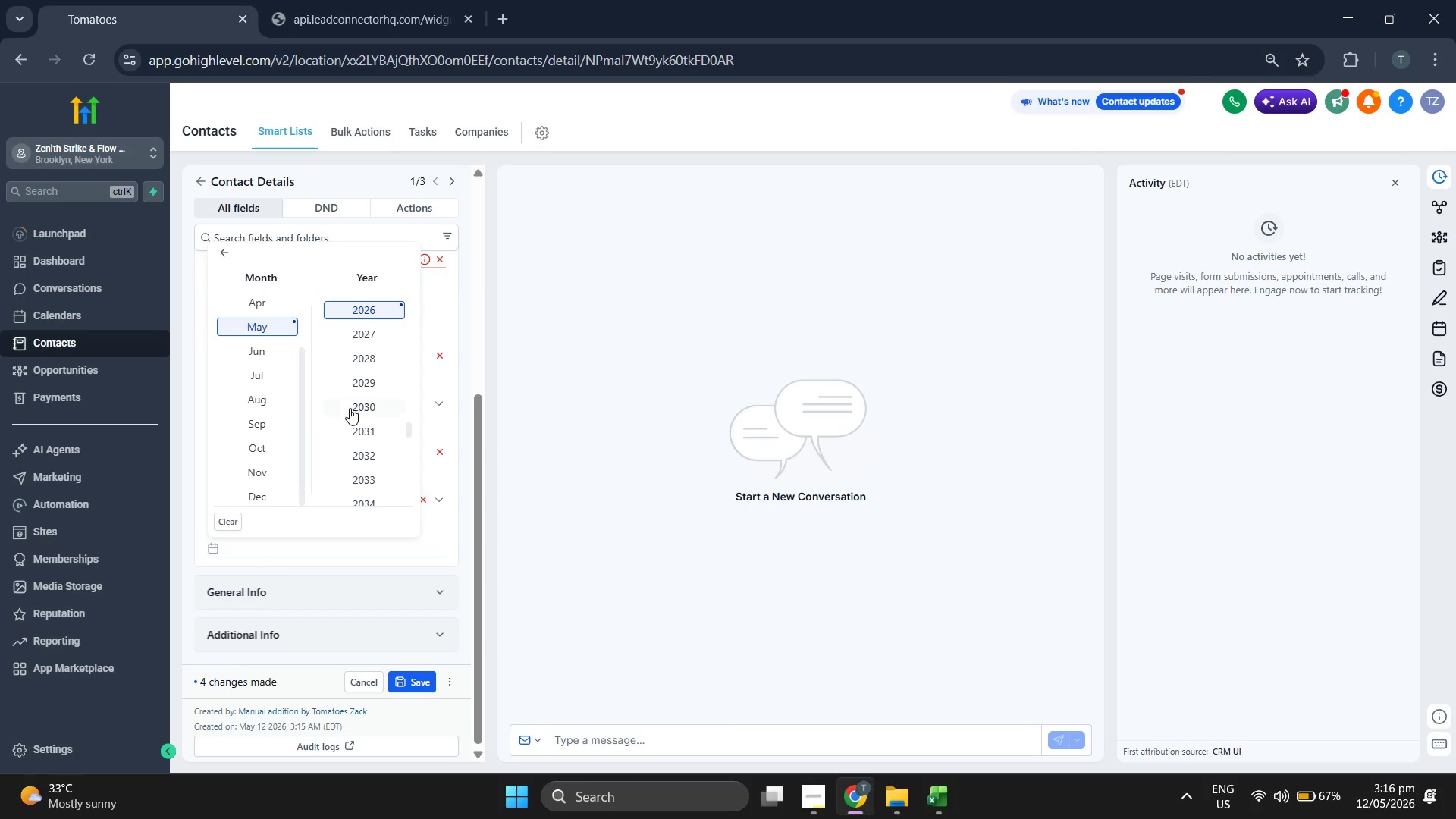 
scroll: coordinate [350, 408], scroll_direction: up, amount: 1.0
 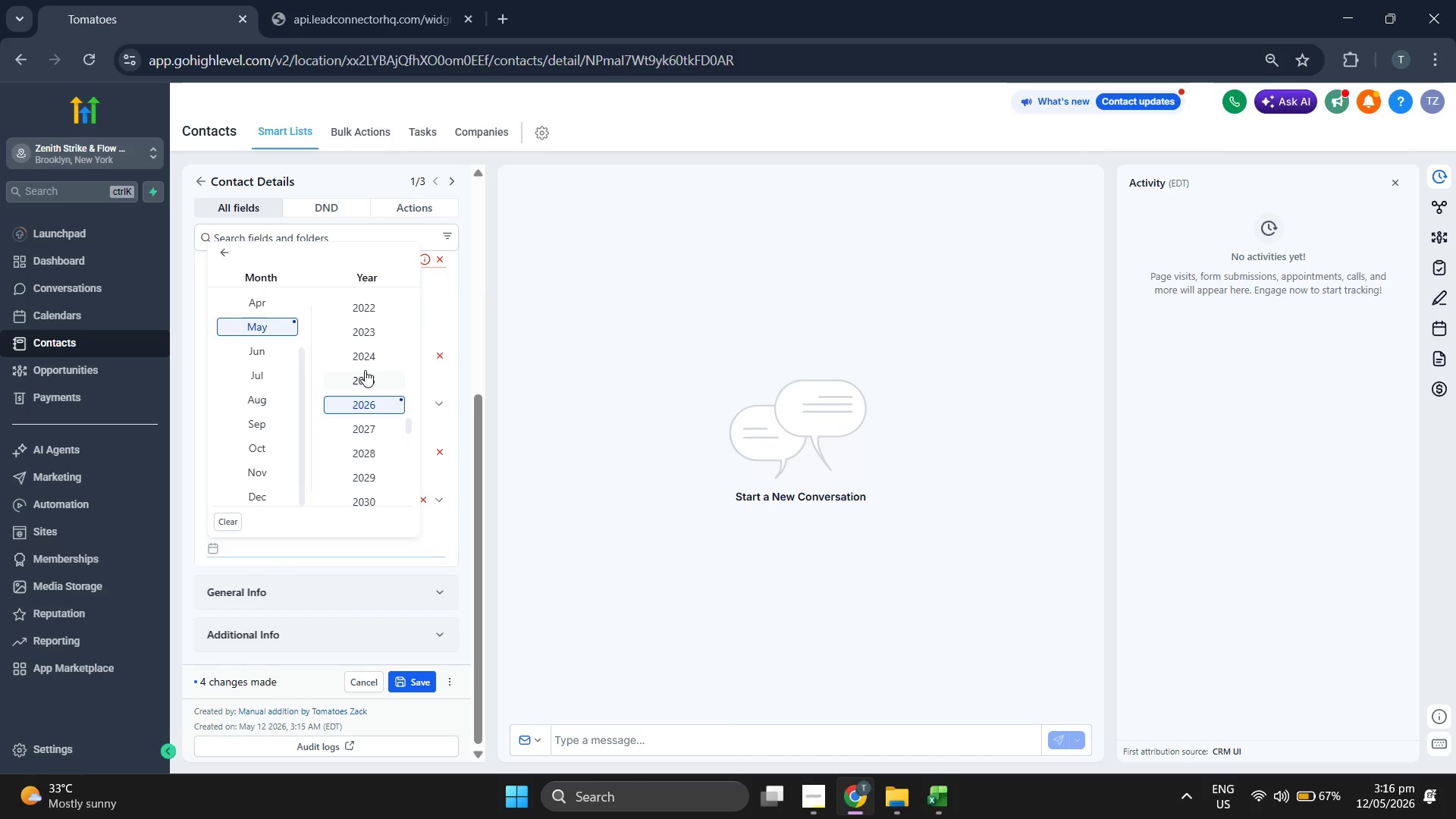 
left_click([364, 358])
 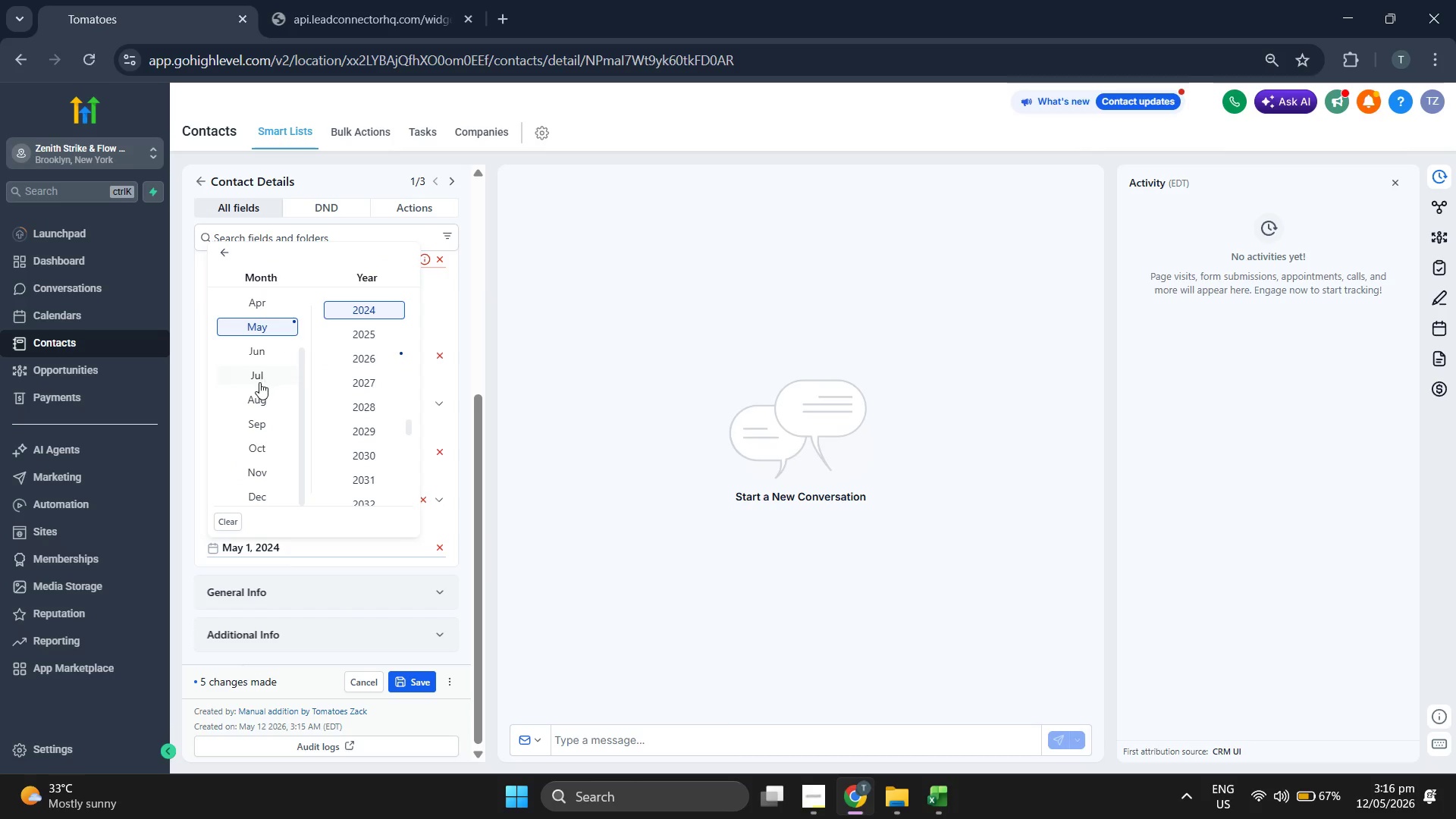 
scroll: coordinate [258, 382], scroll_direction: up, amount: 5.0
 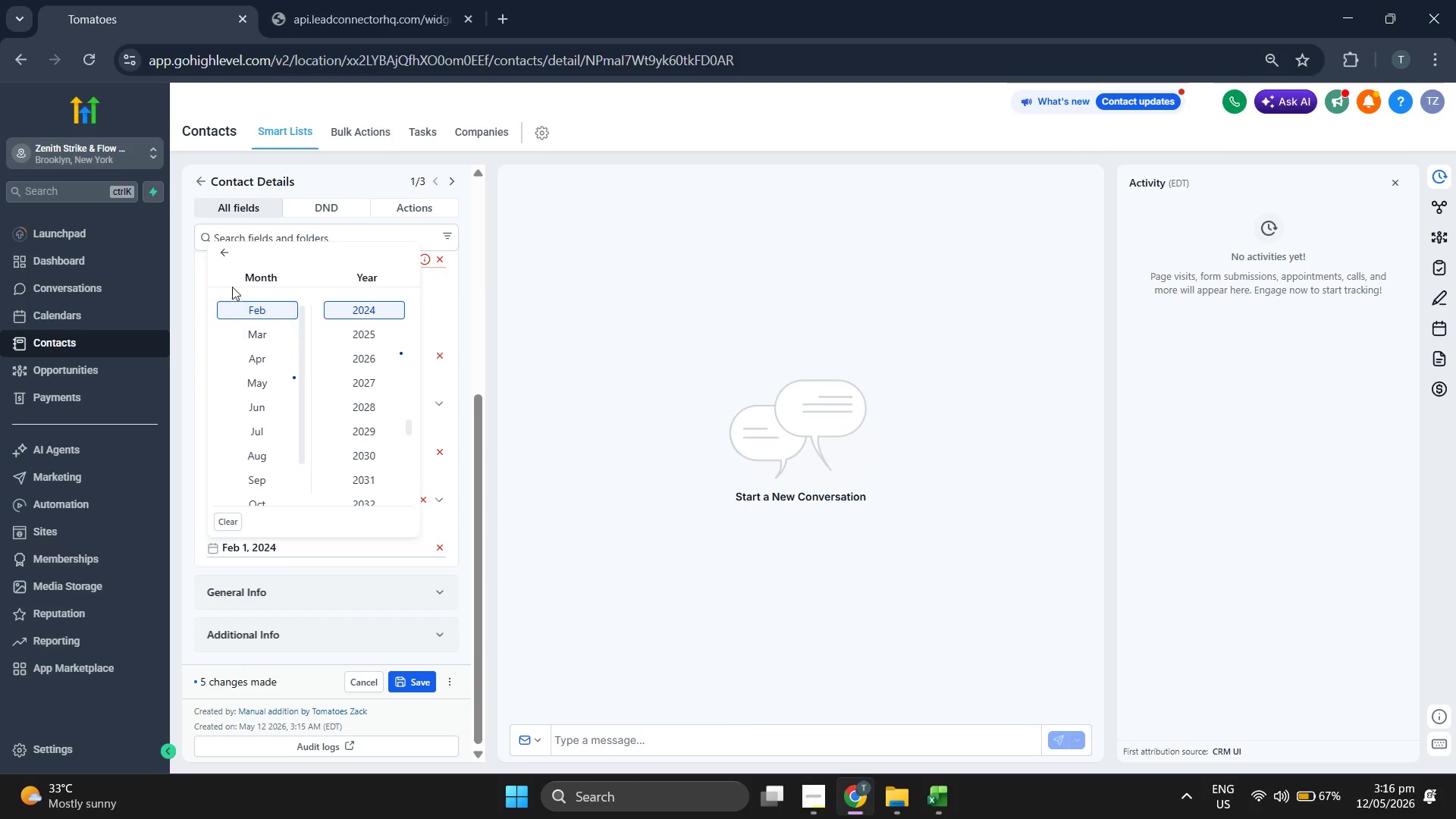 
left_click([224, 251])
 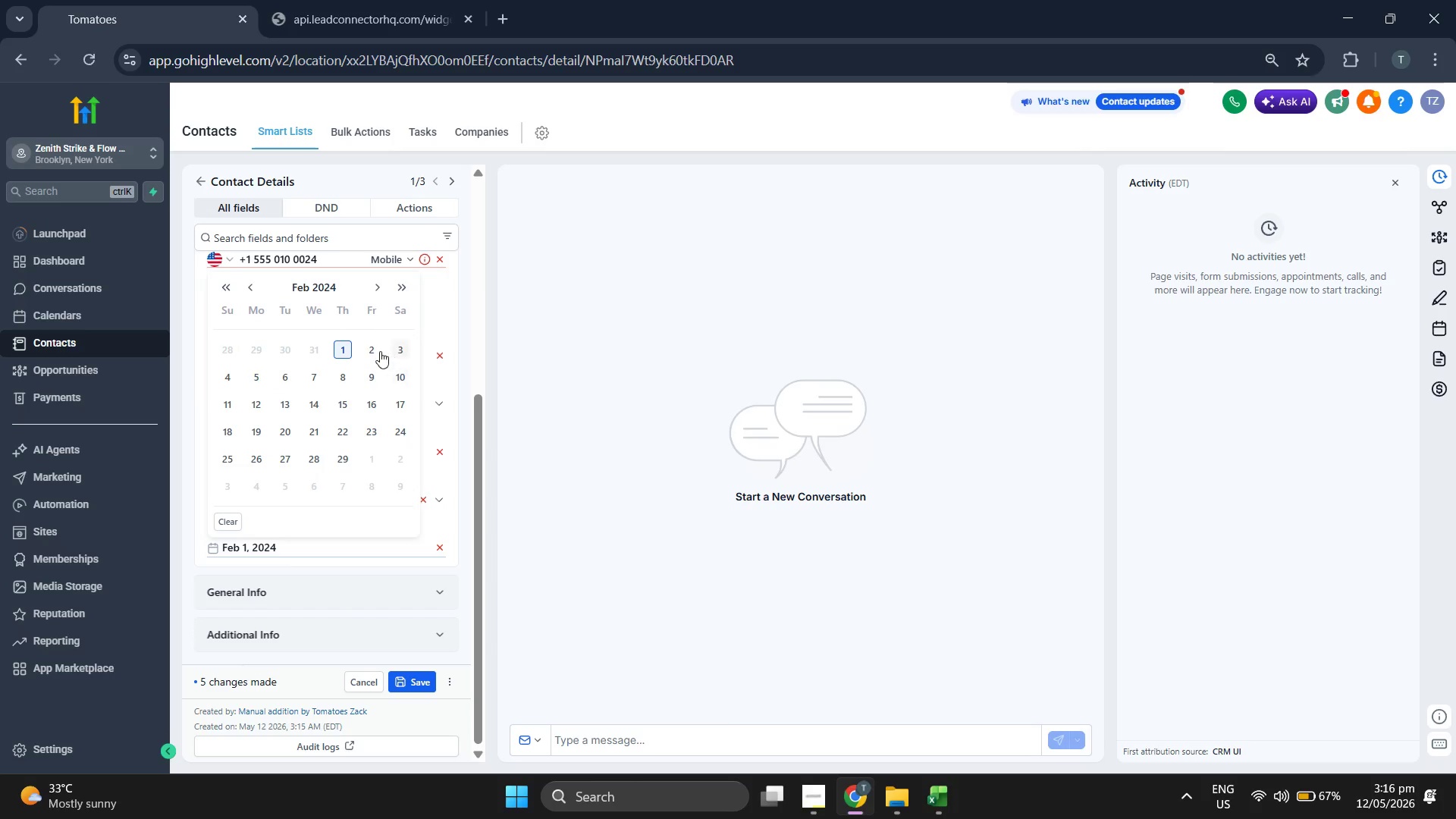 
double_click([562, 393])
 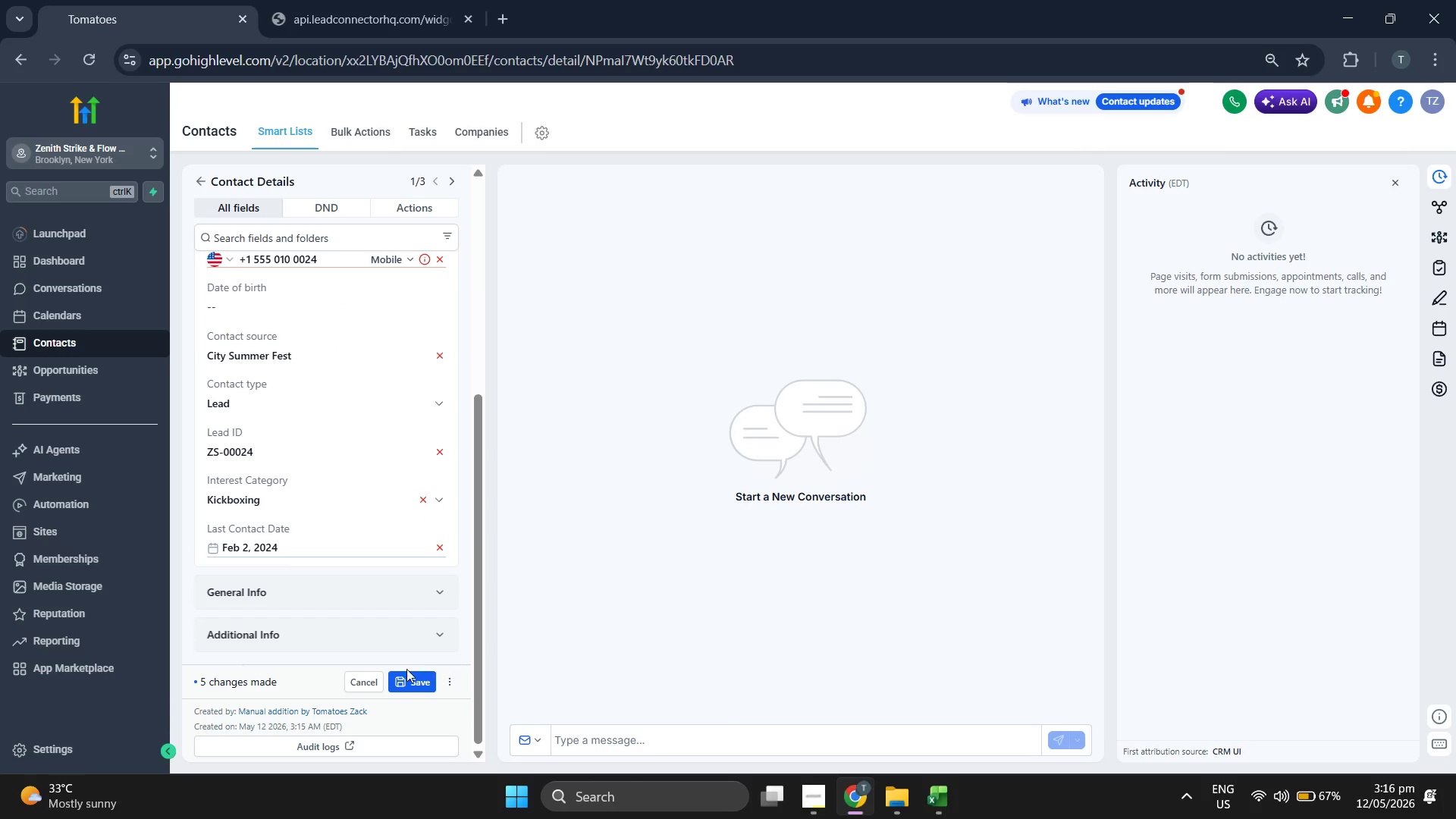 
left_click([410, 676])
 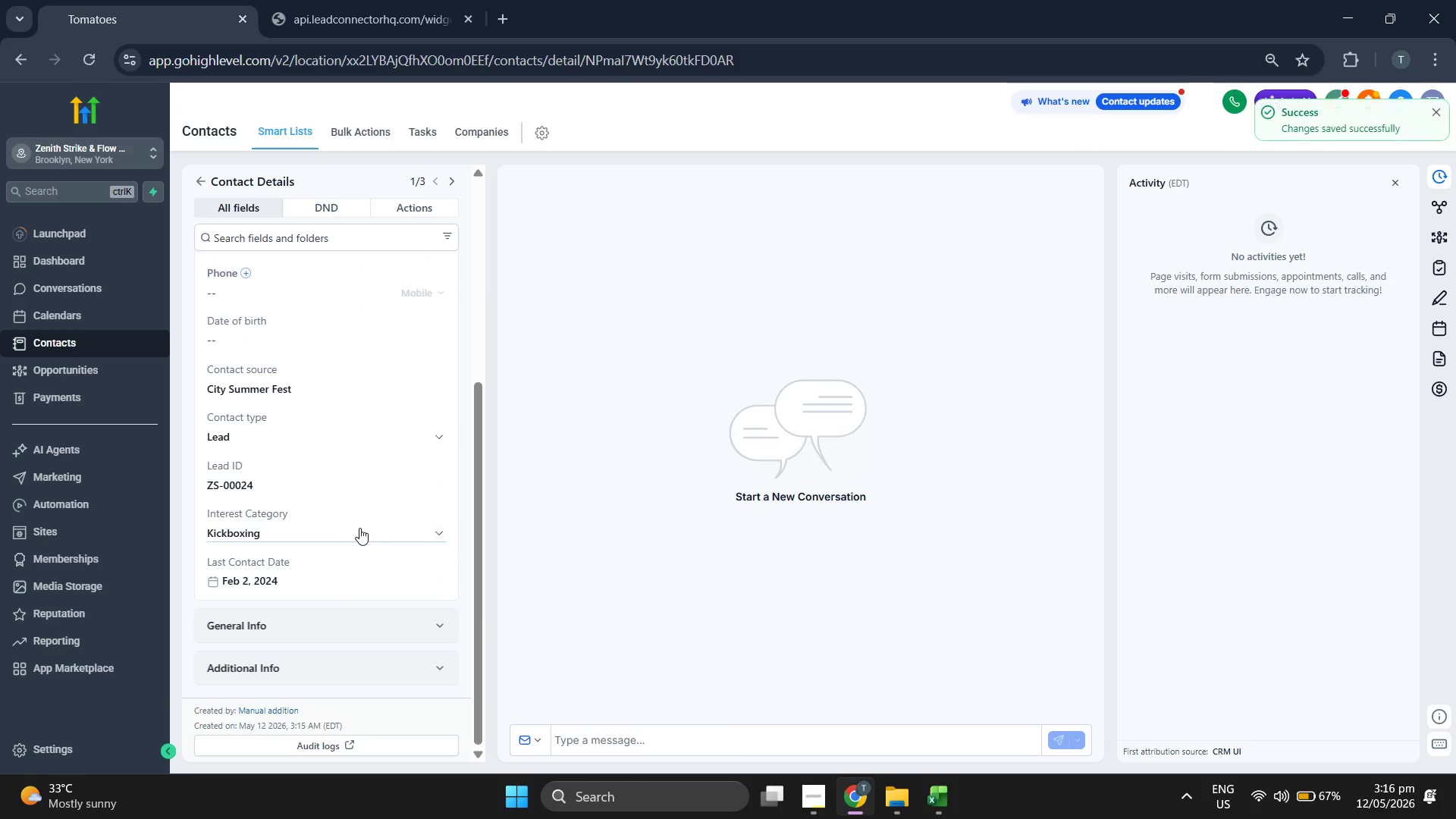 
scroll: coordinate [360, 528], scroll_direction: up, amount: 4.0
 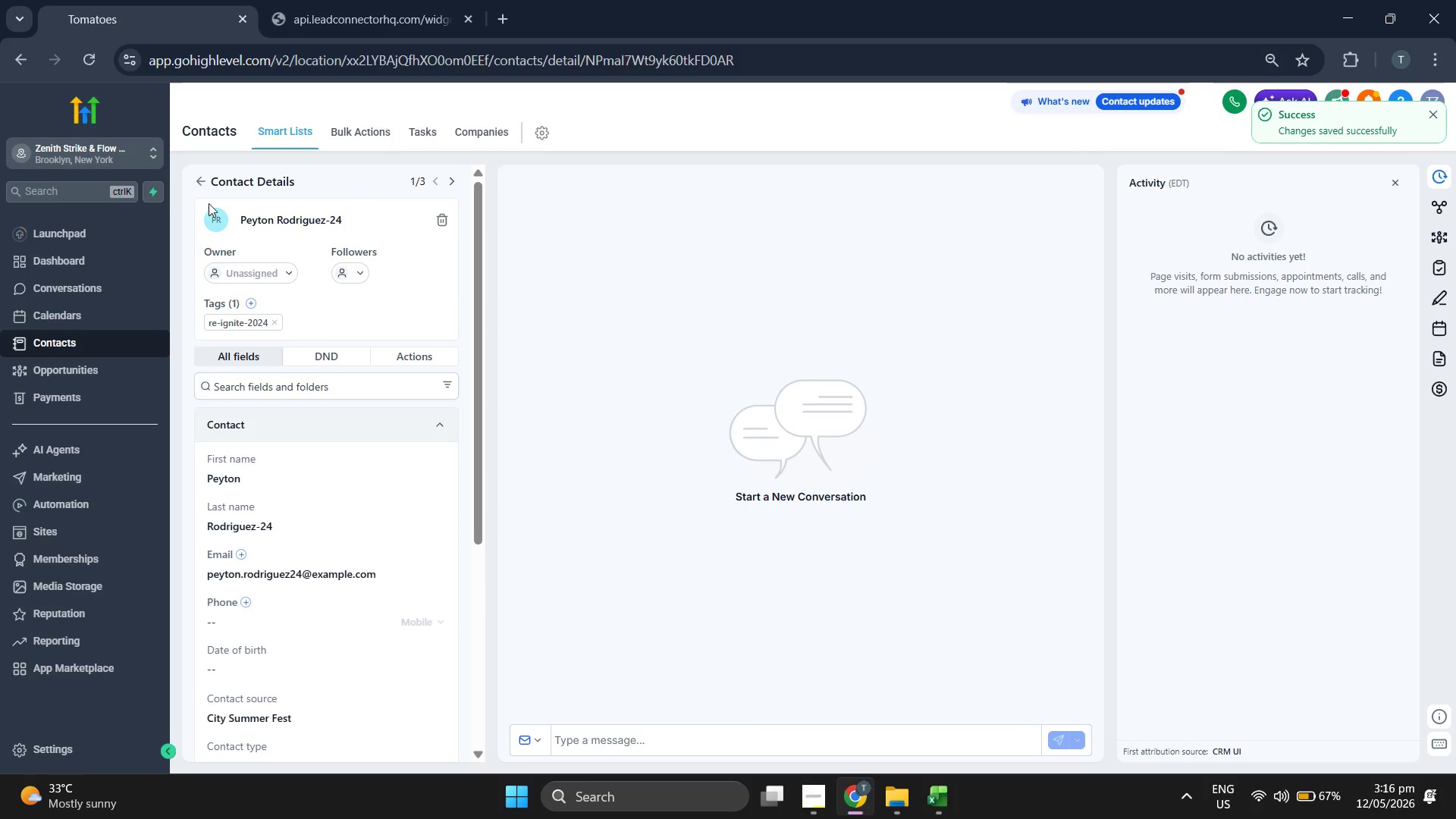 
left_click([200, 182])
 